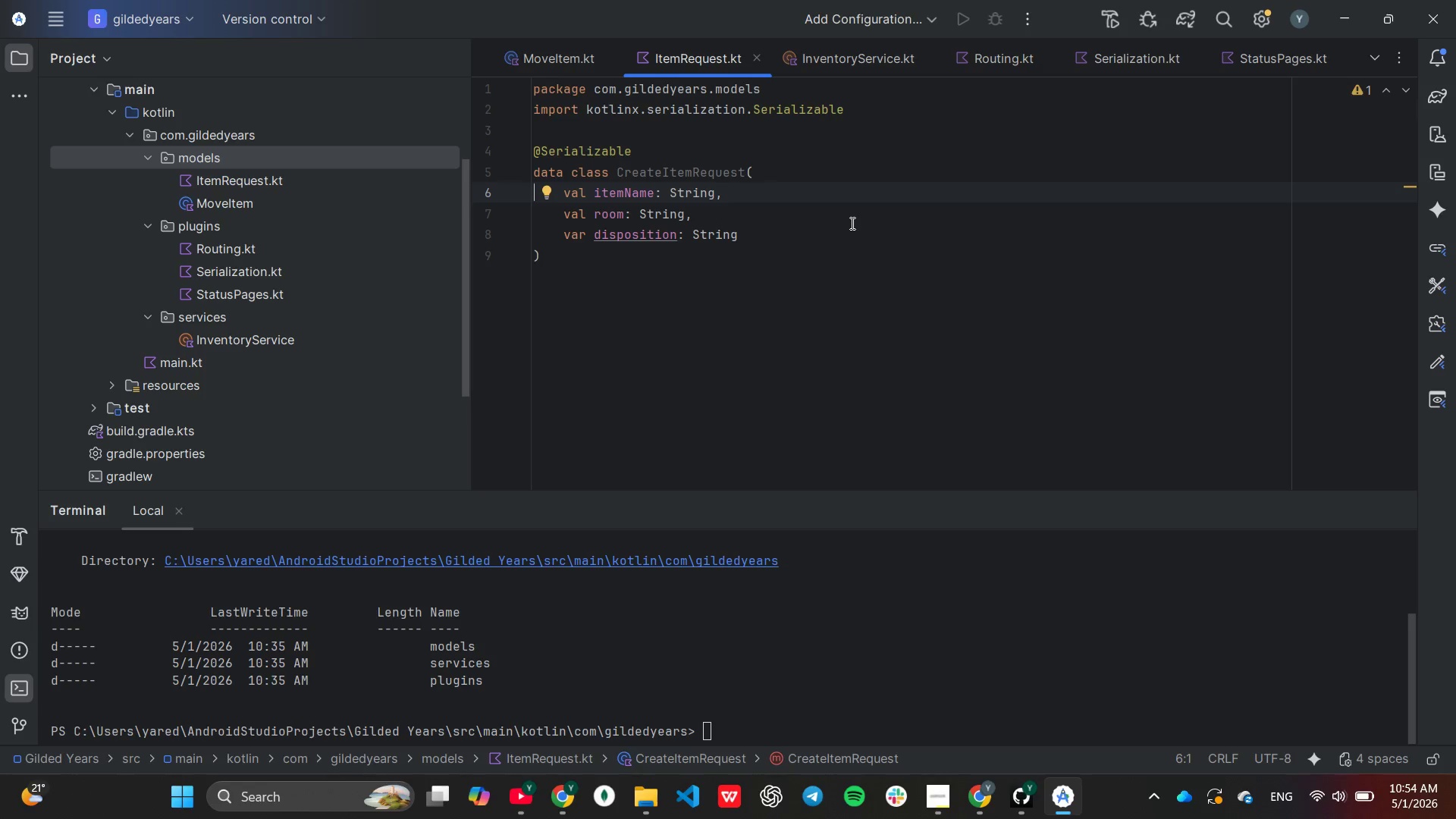 
left_click([851, 223])
 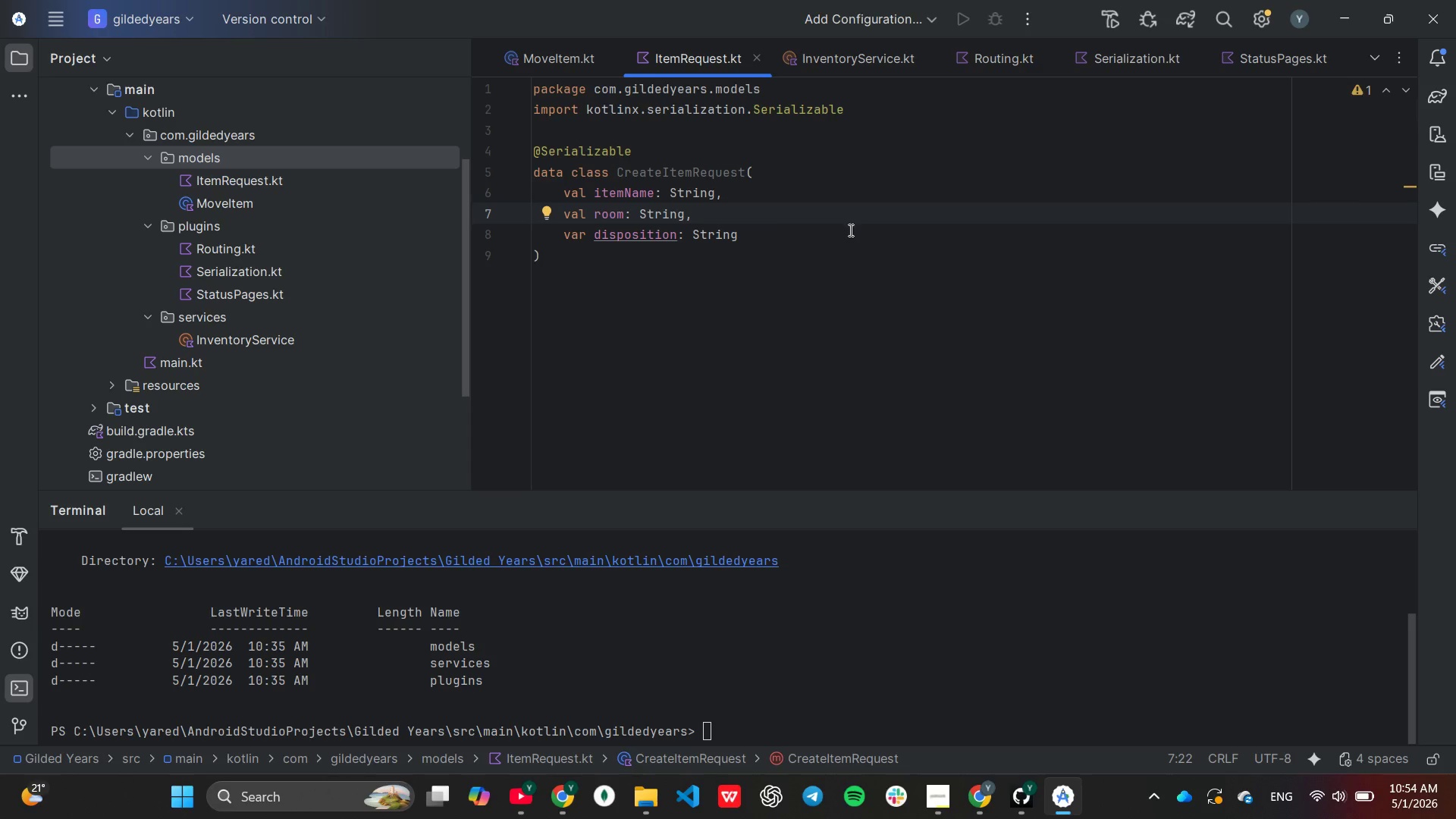 
left_click([849, 245])
 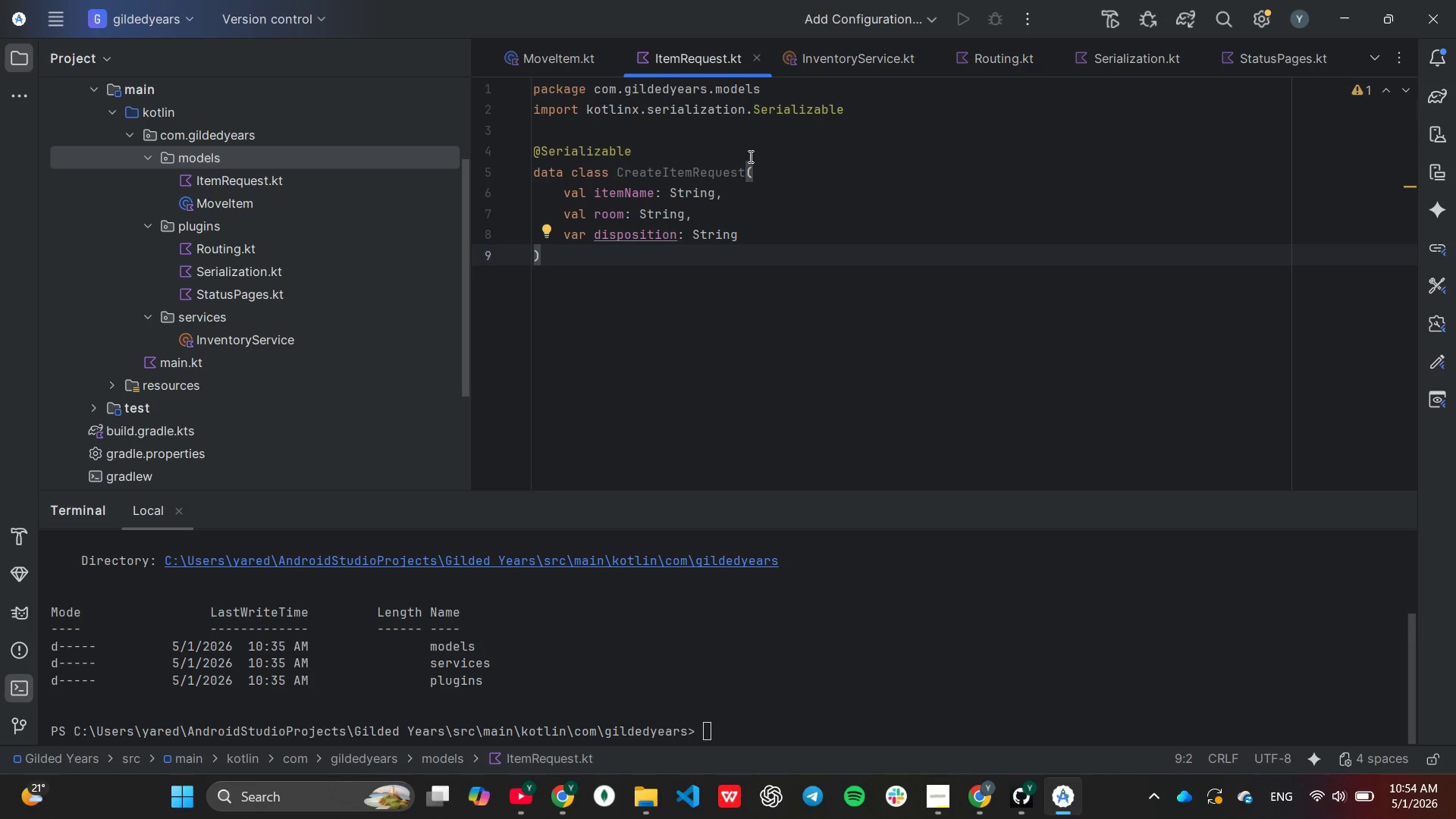 
left_click([802, 182])
 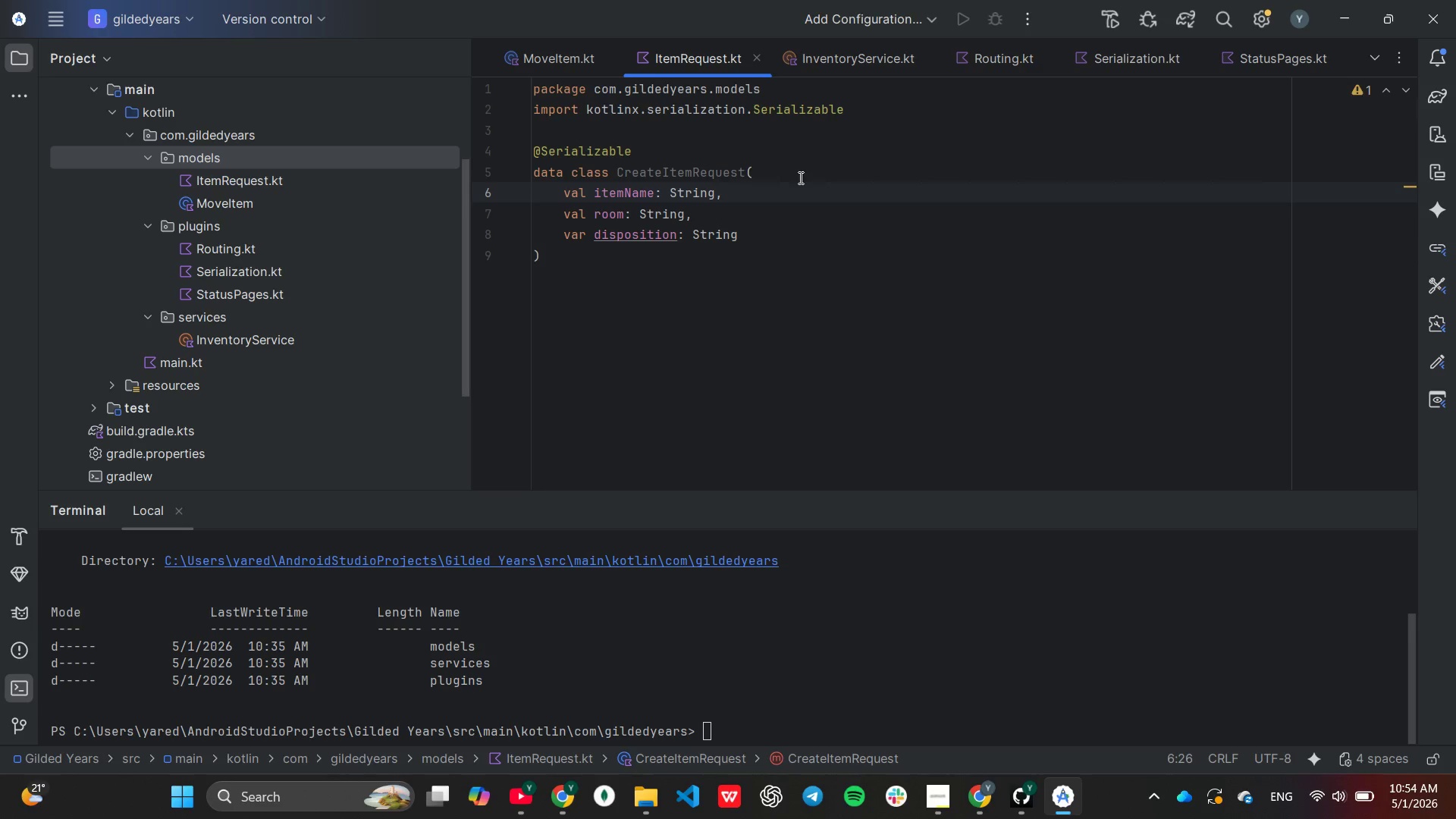 
left_click([799, 177])
 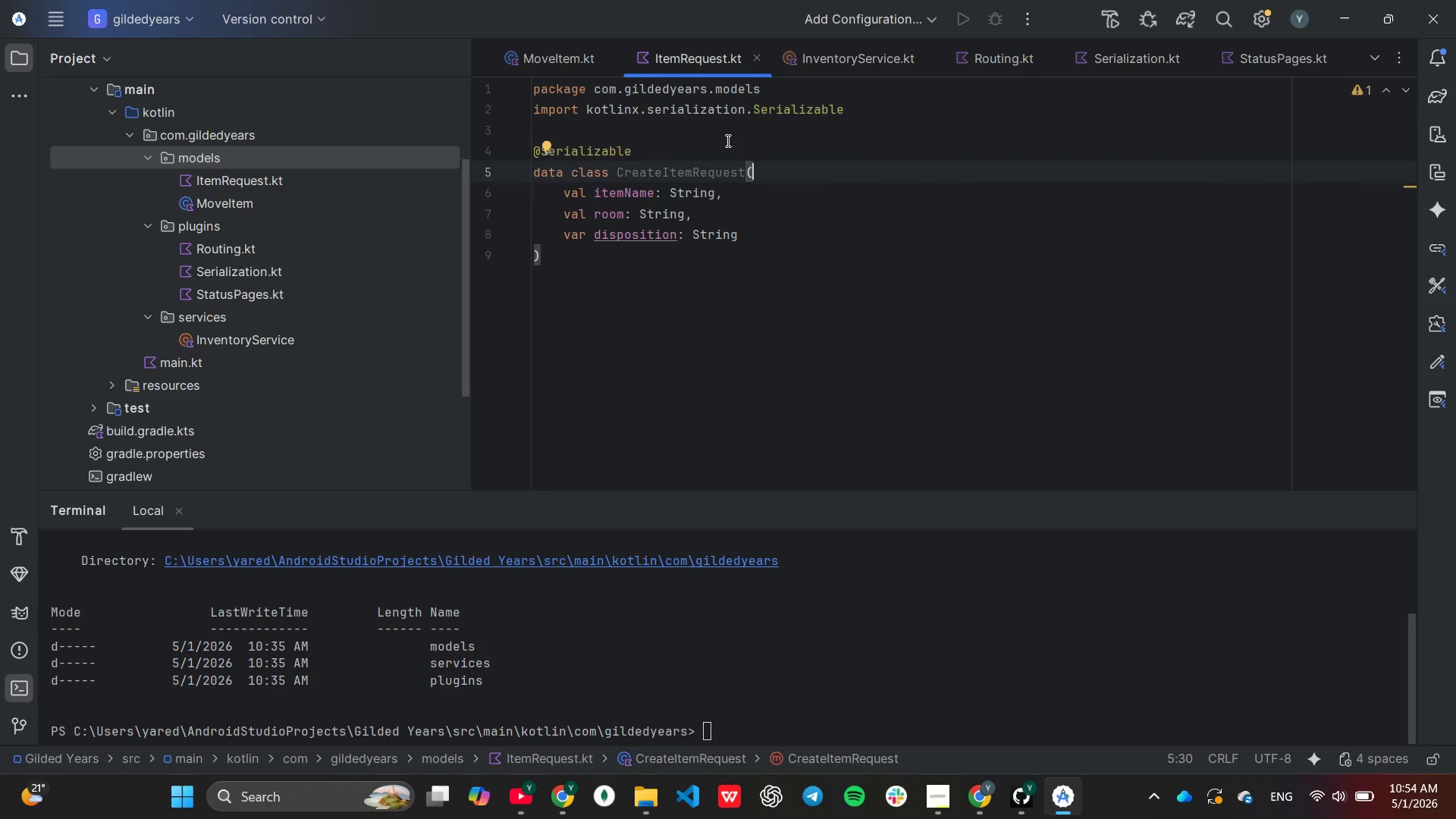 
key(Enter)
 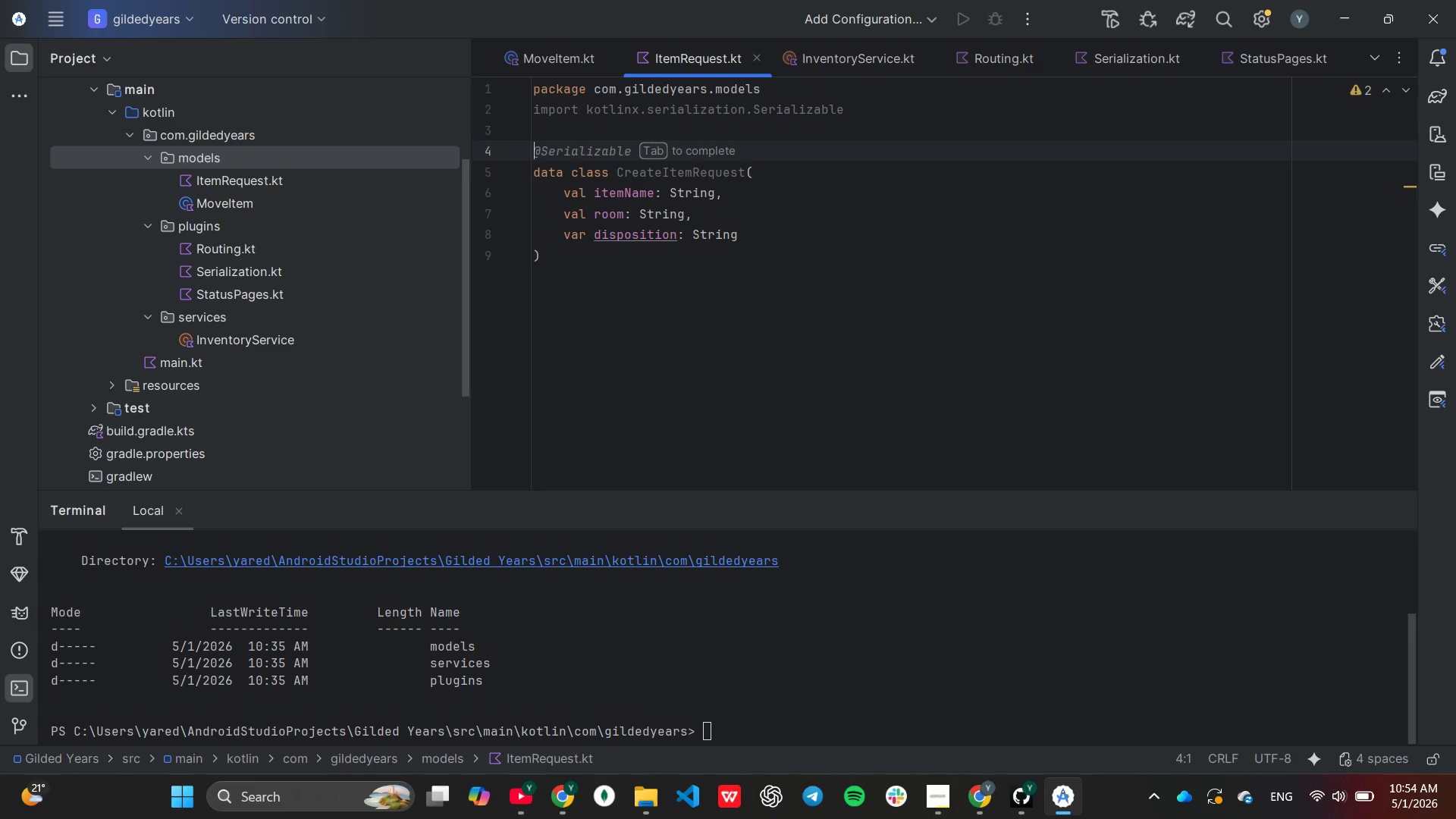 
key(Control+ControlLeft)
 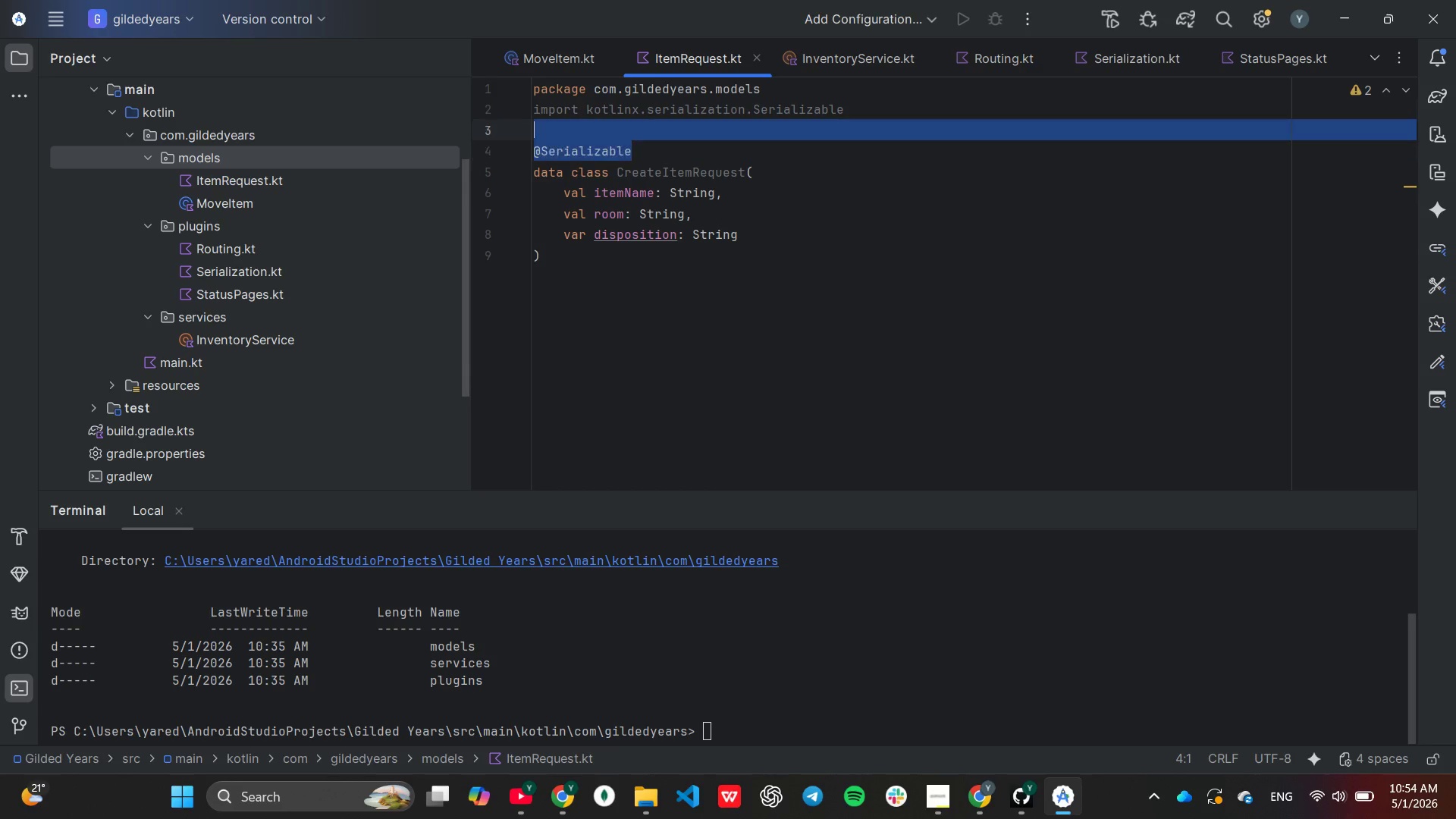 
key(Control+Z)
 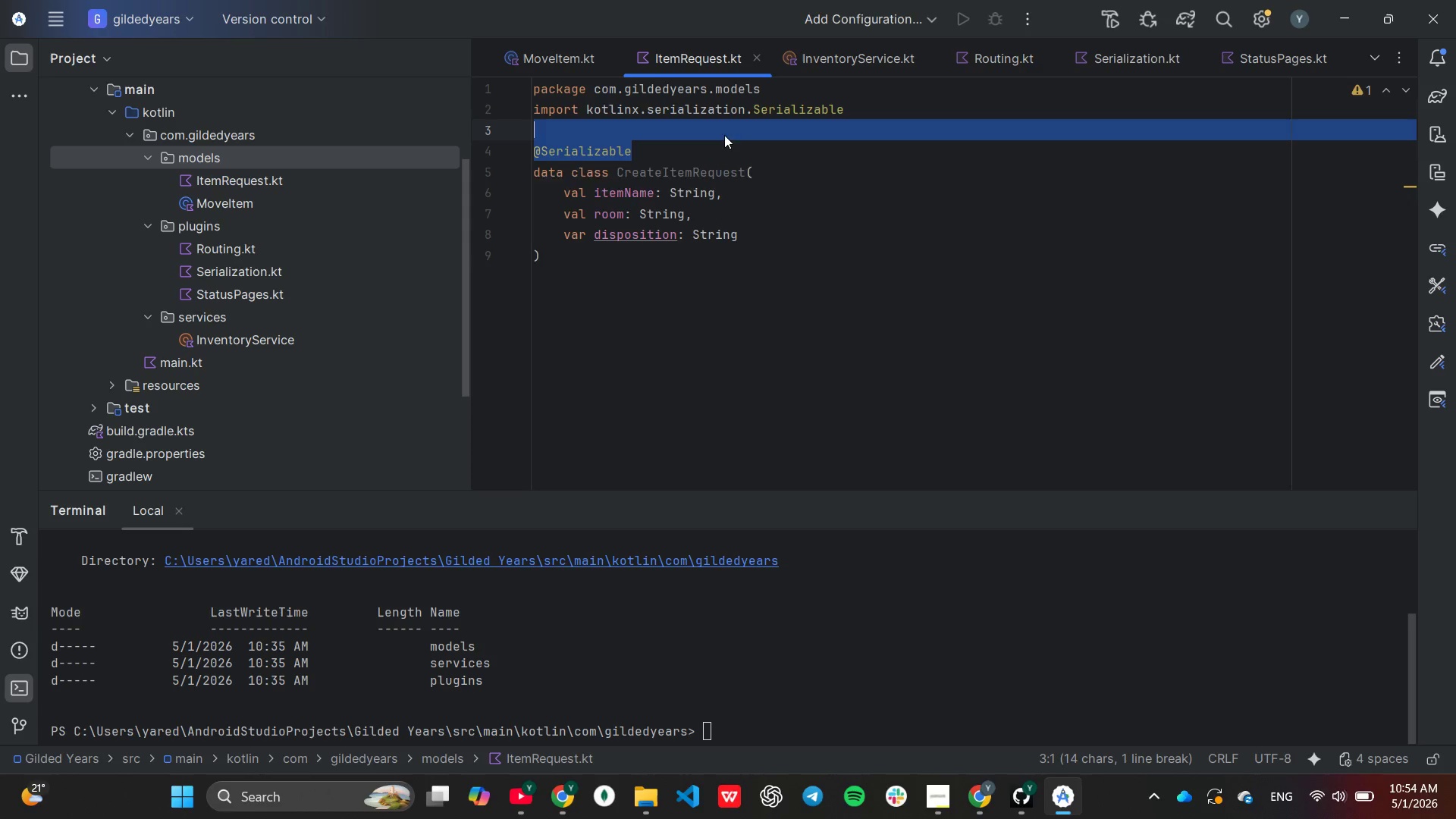 
left_click([720, 130])
 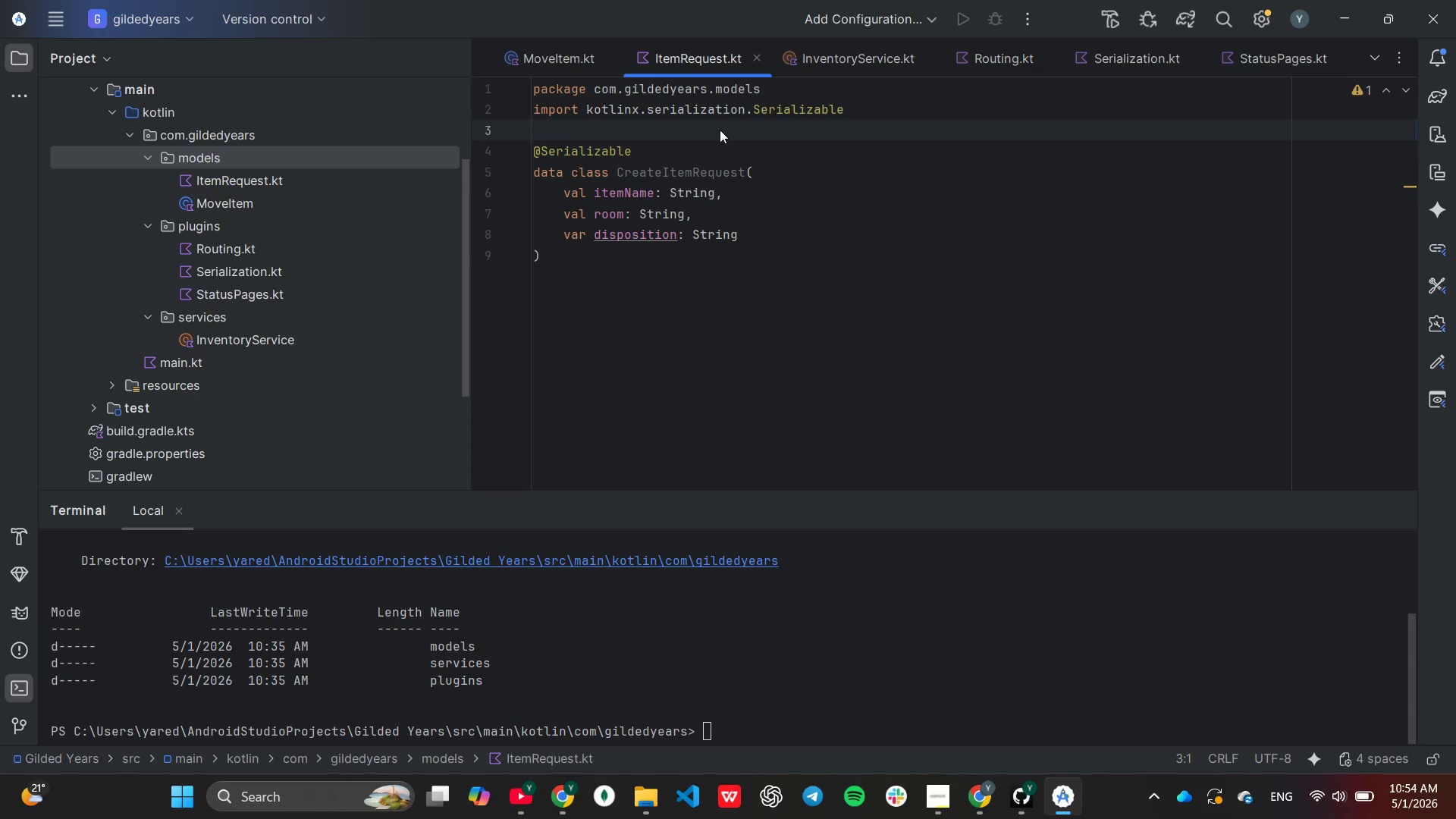 
key(Enter)
 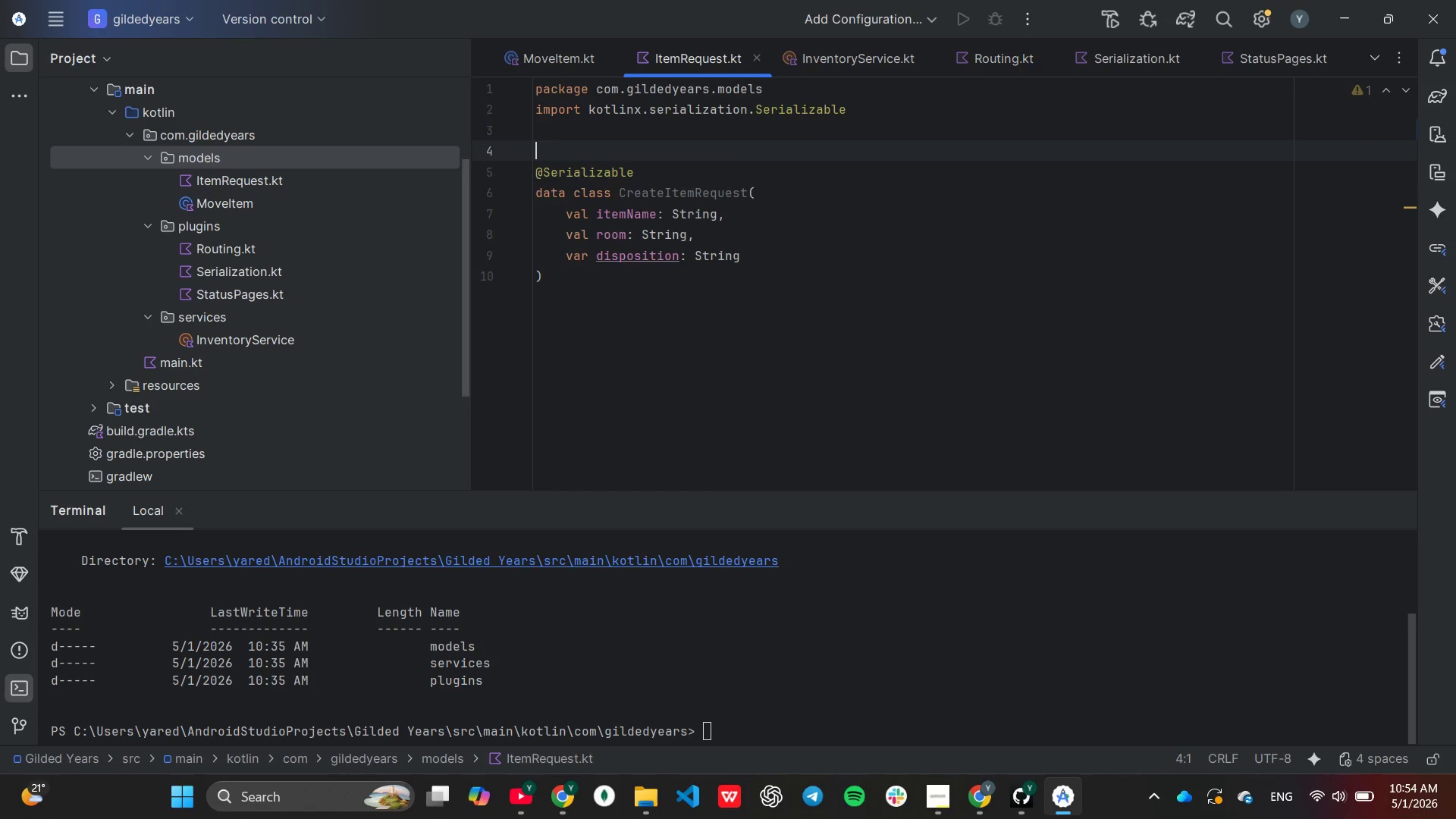 
type(// noid)
 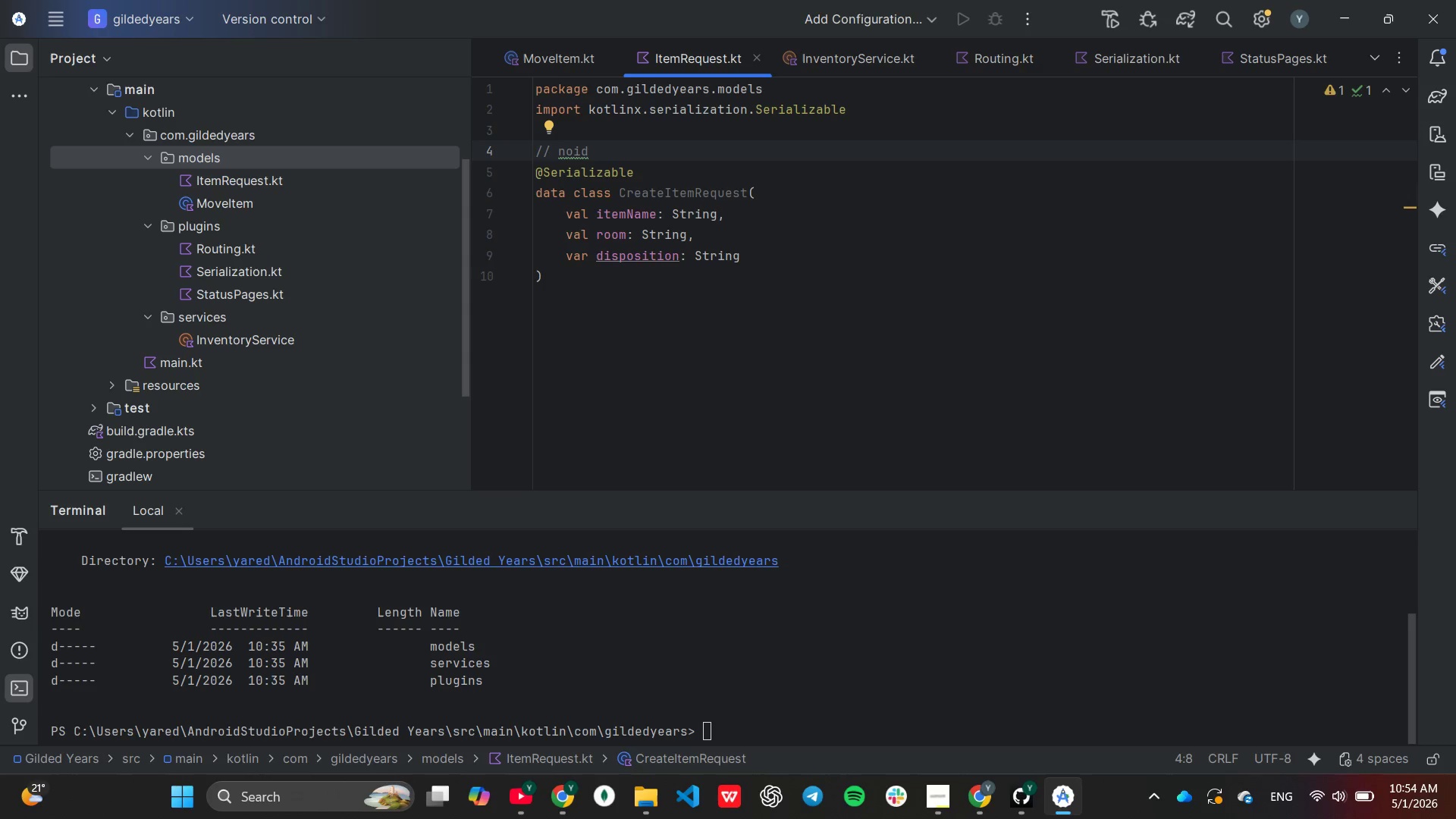 
key(Backspace)
key(Backspace)
type( i d)
key(Backspace)
key(Backspace)
type(d cus)
 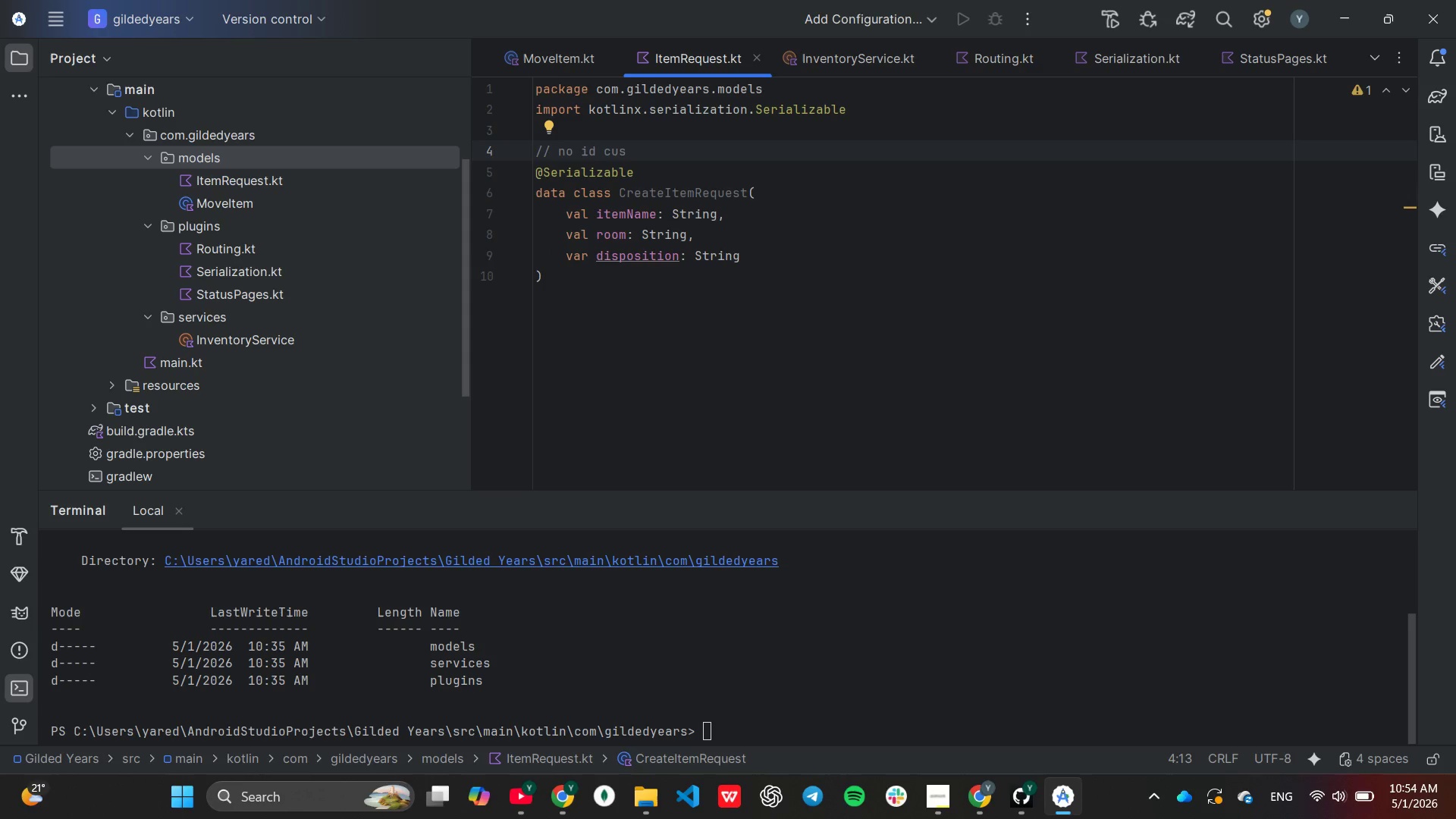 
key(Backspace)
key(Backspace)
key(Backspace)
key(Backspace)
type(, the server generates it)
 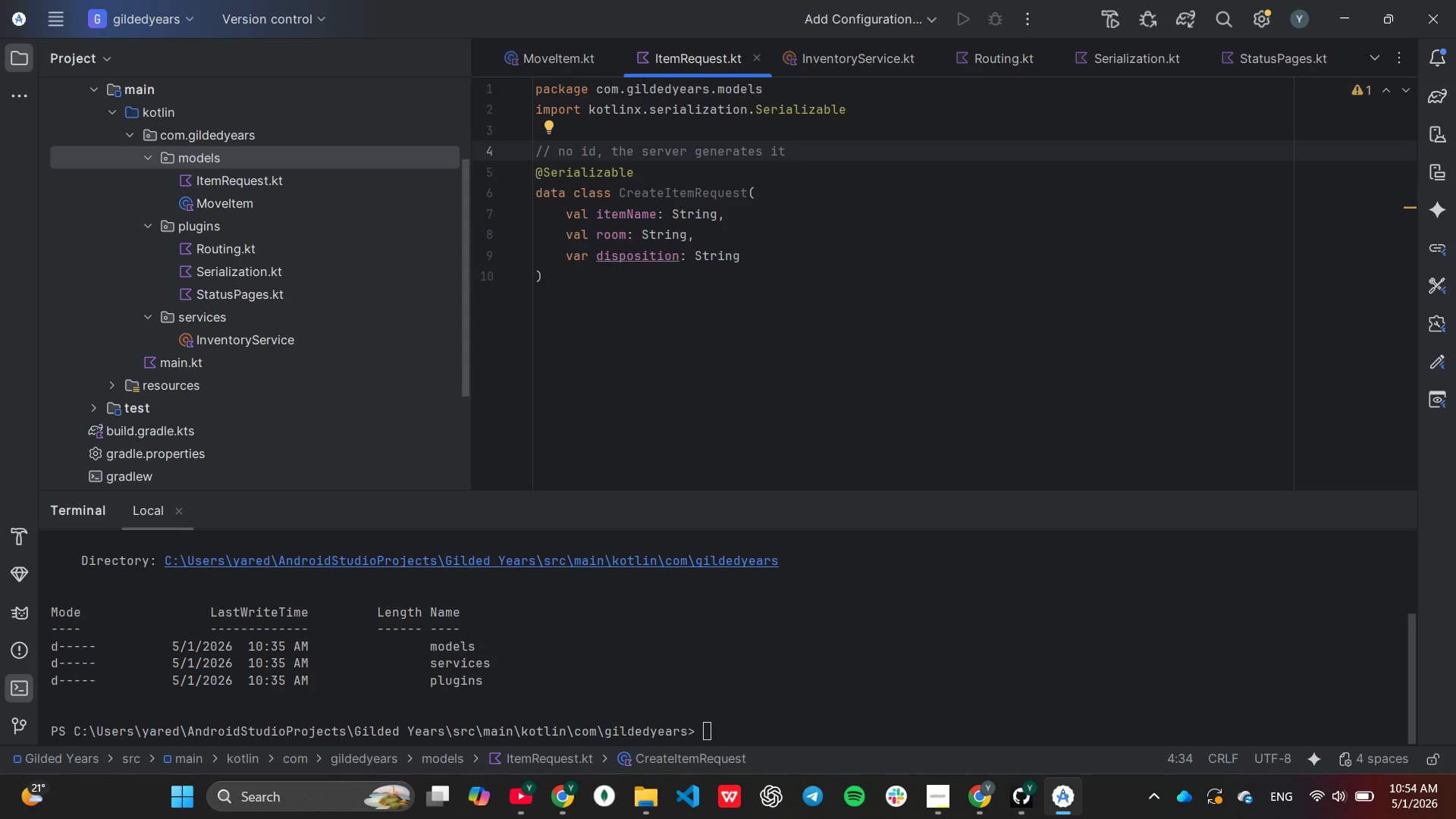 
wait(6.48)
 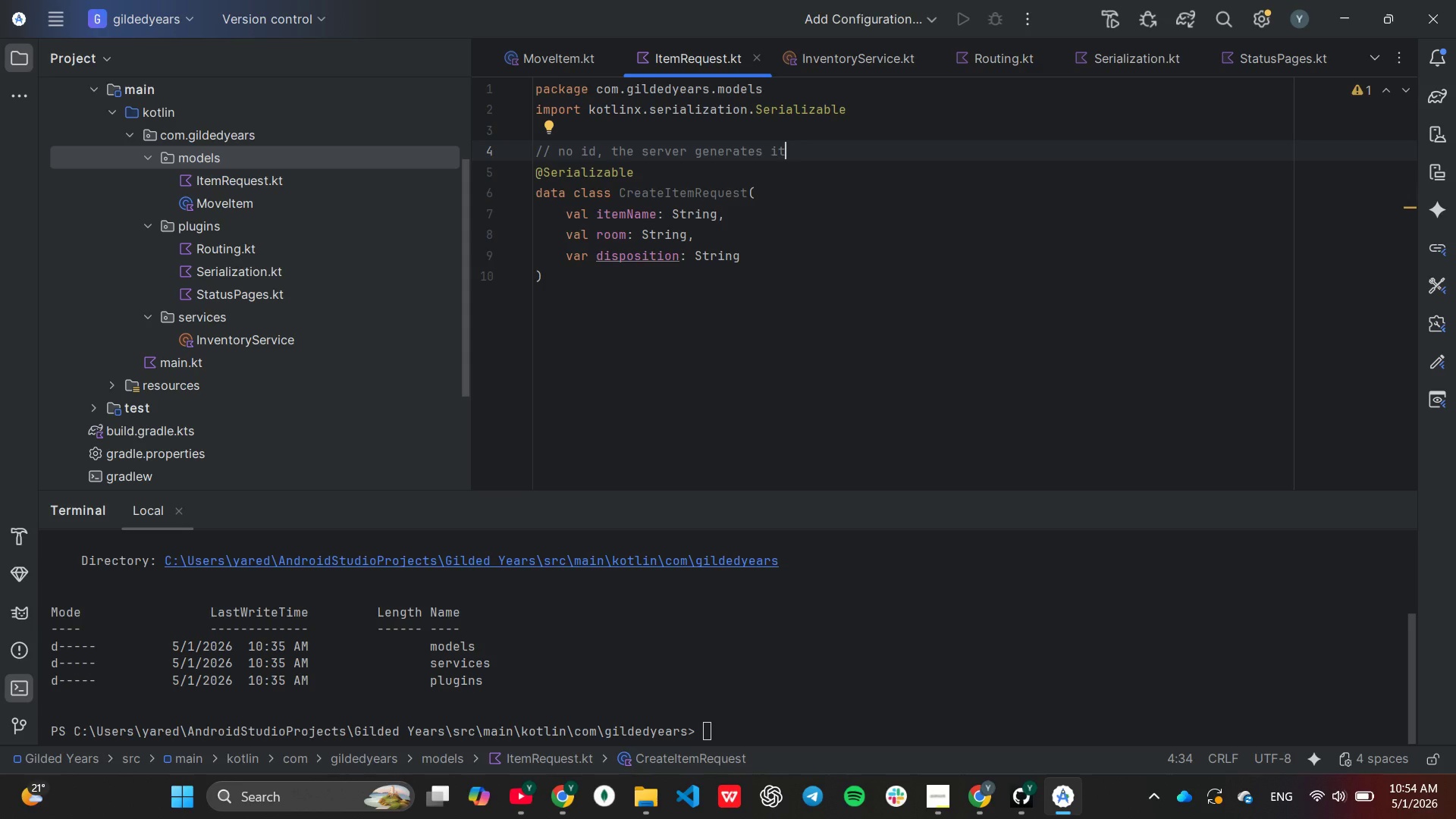 
key(Enter)
 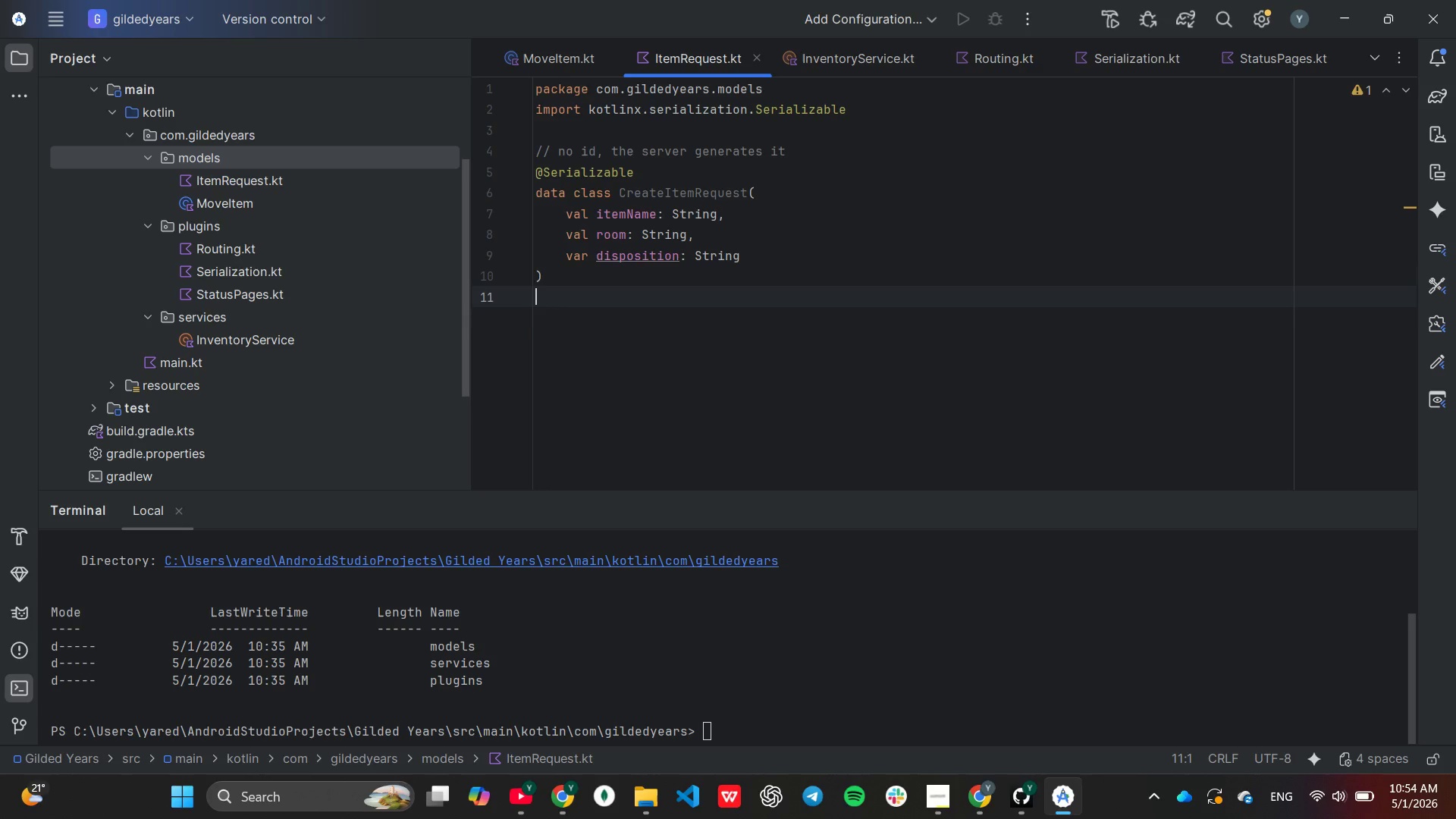 
key(Enter)
 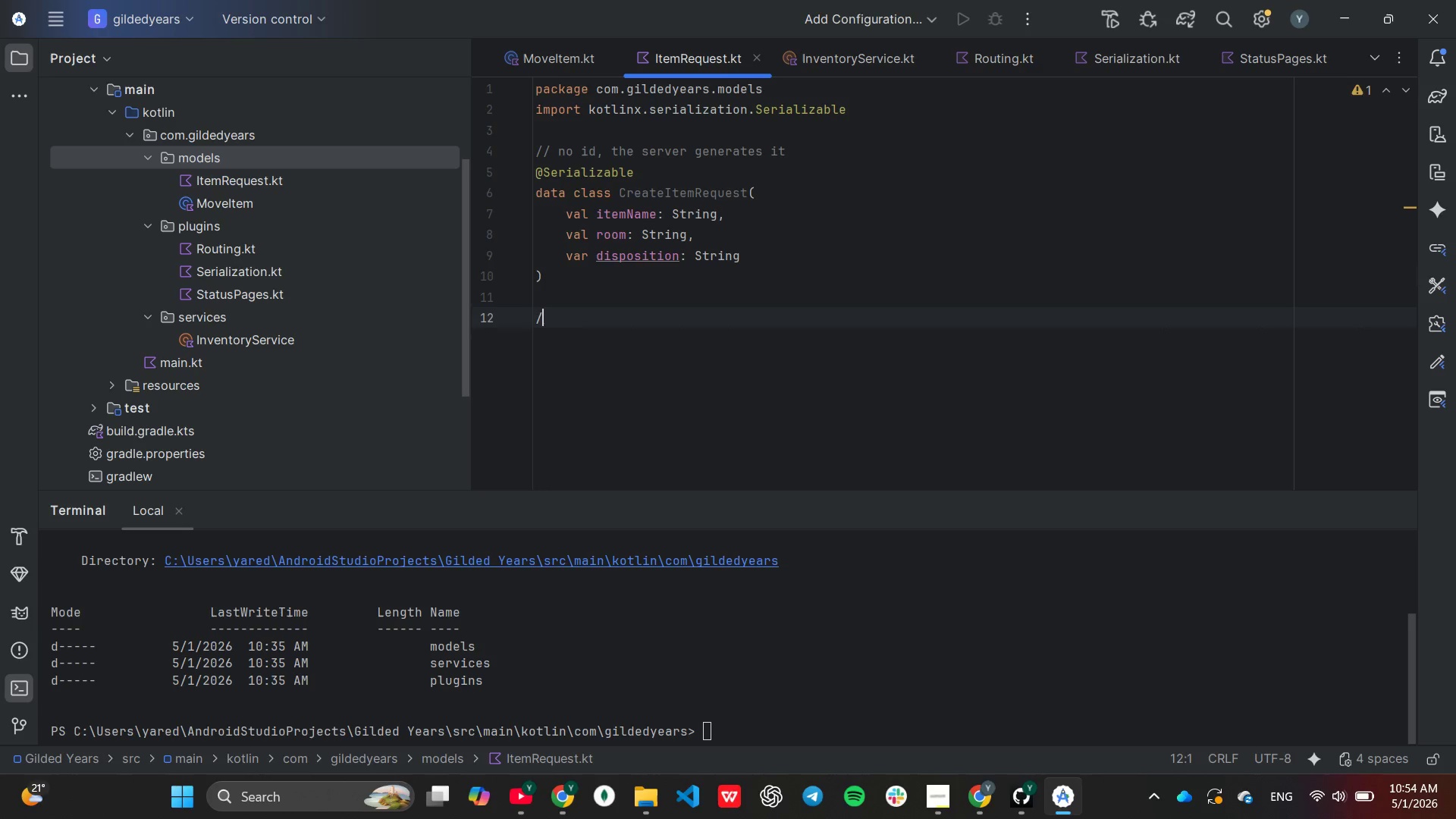 
key(Slash)
 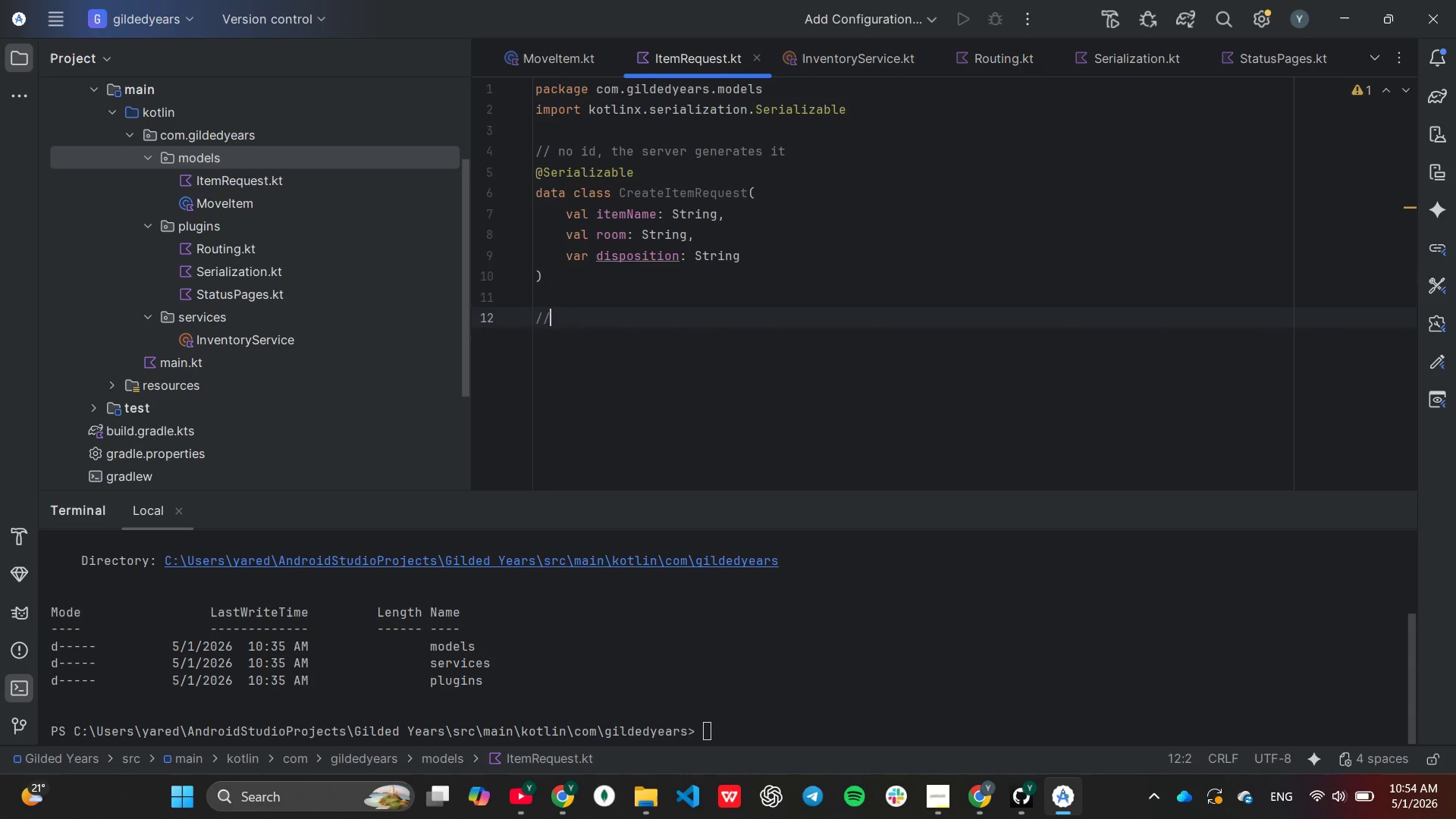 
key(Slash)
 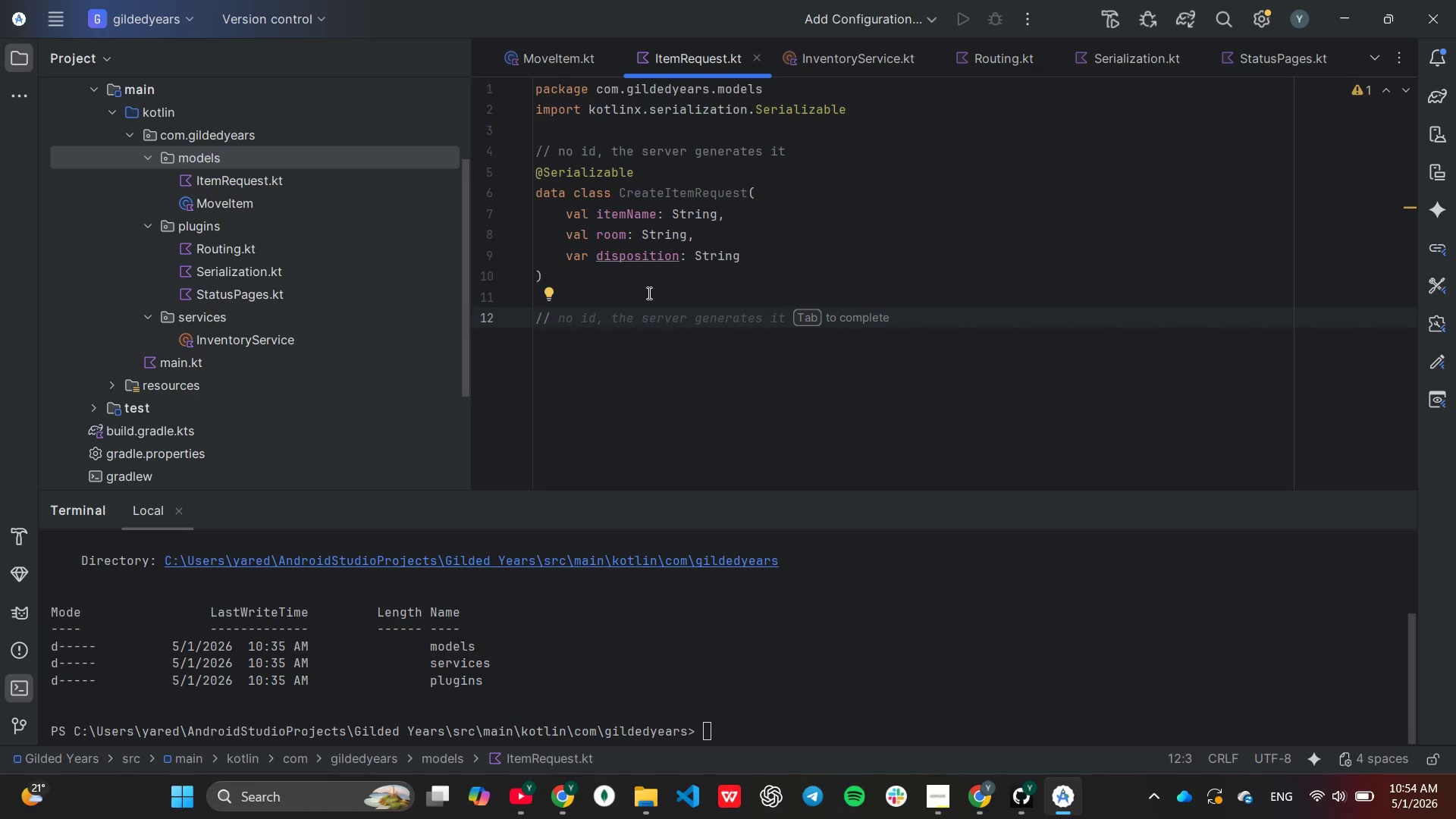 
wait(7.08)
 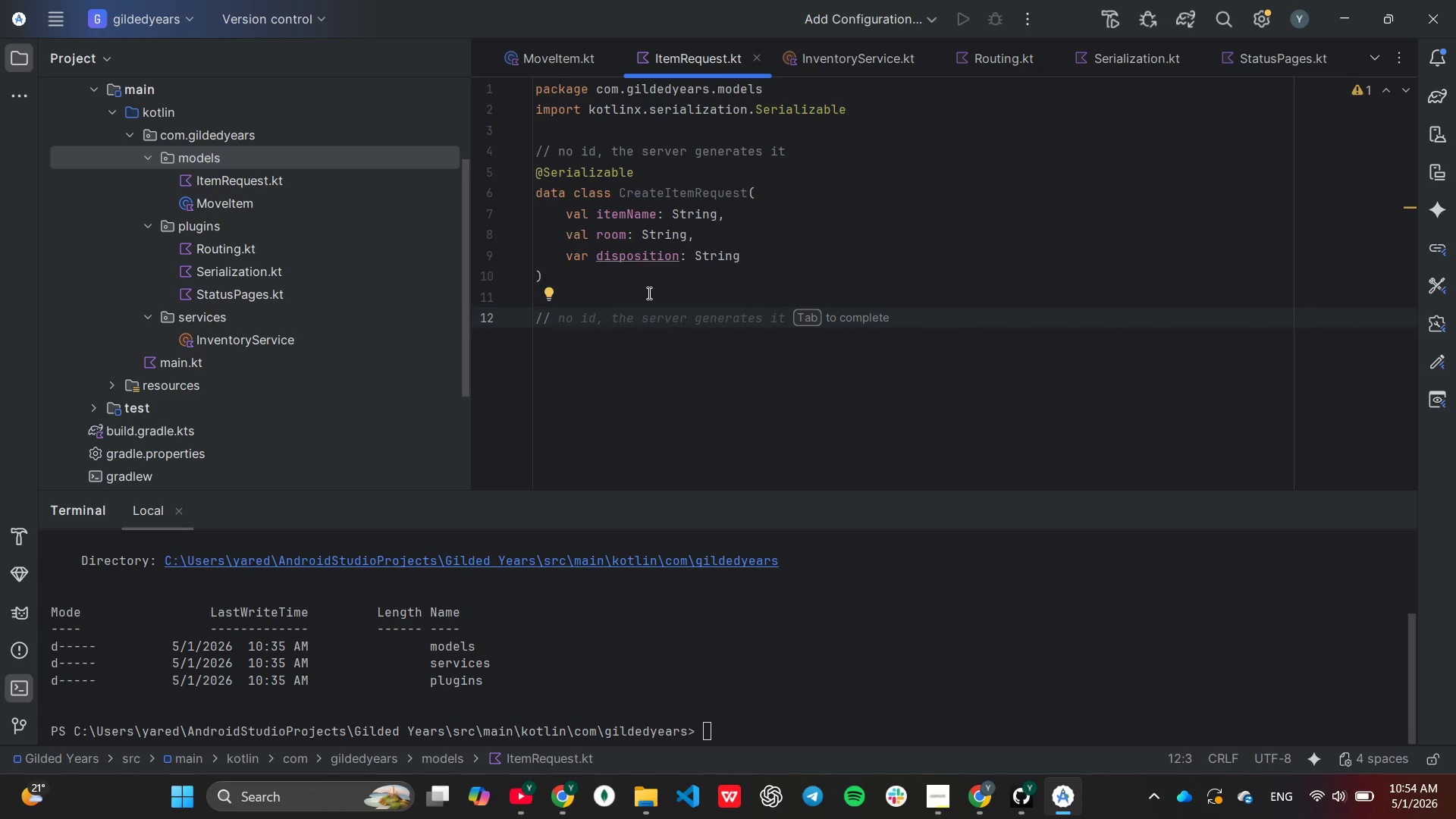 
type(only the field allowed to )
 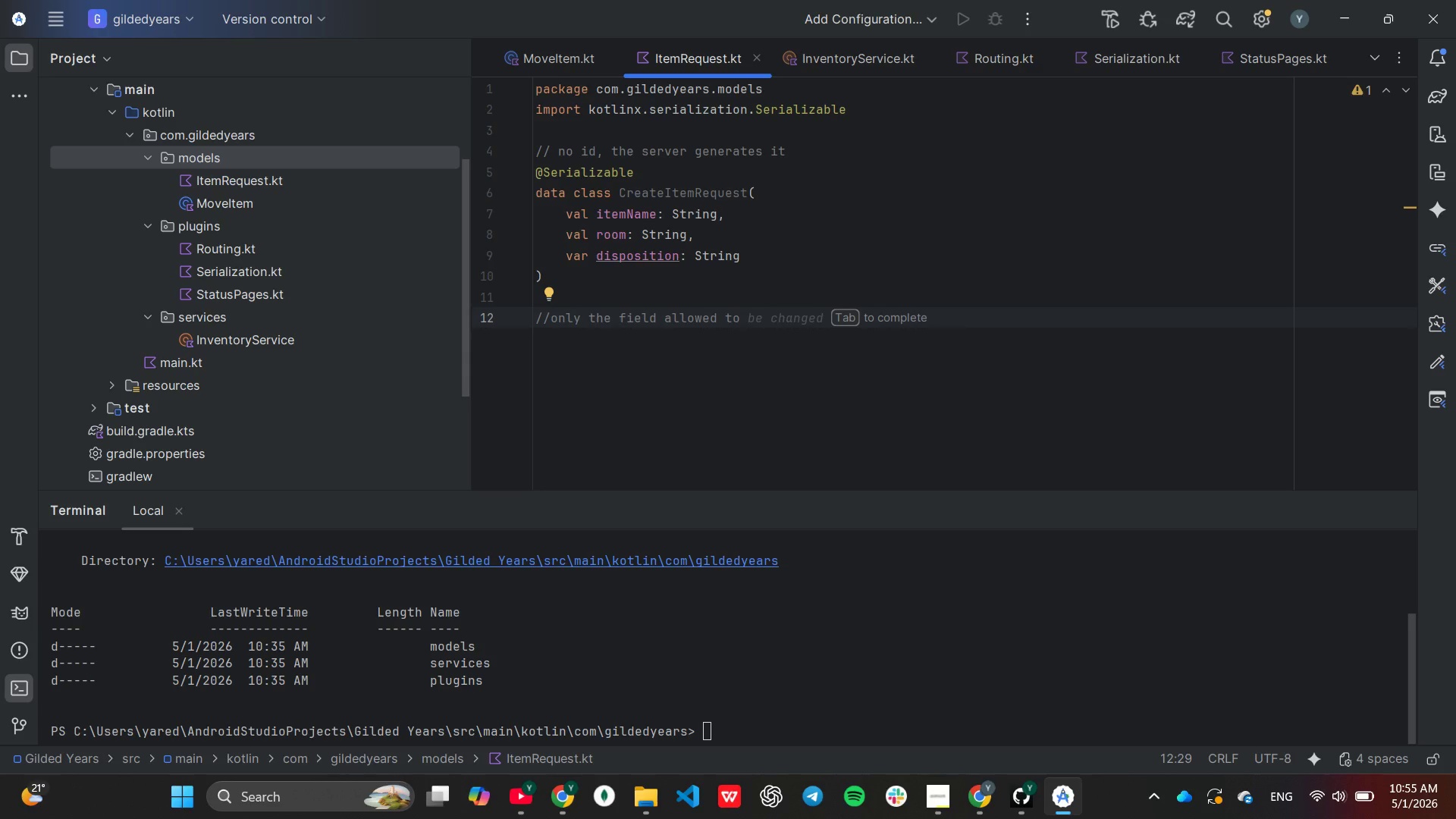 
key(Backspace)
key(Backspace)
key(Backspace)
type(for )
 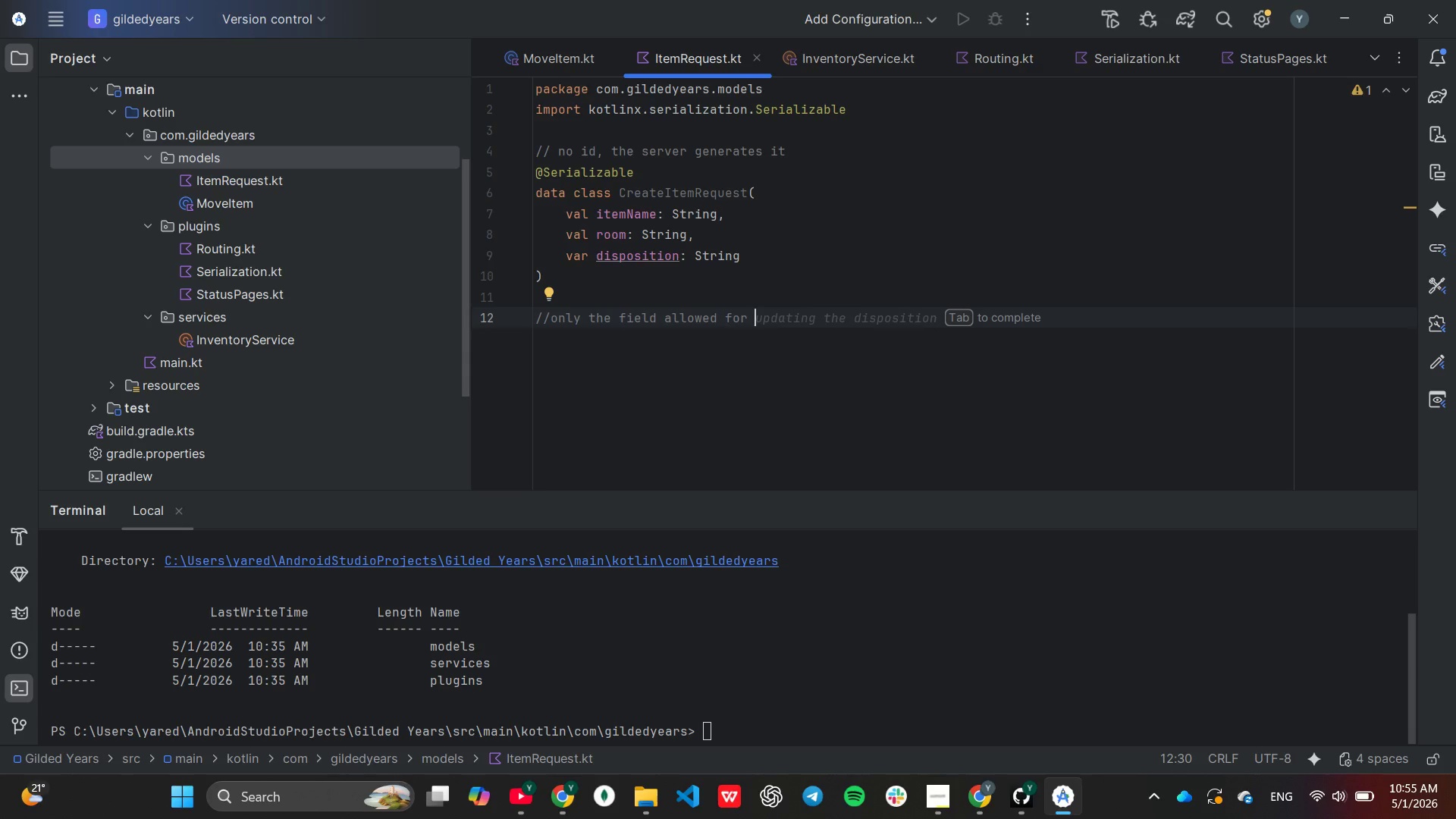 
type(modification)
 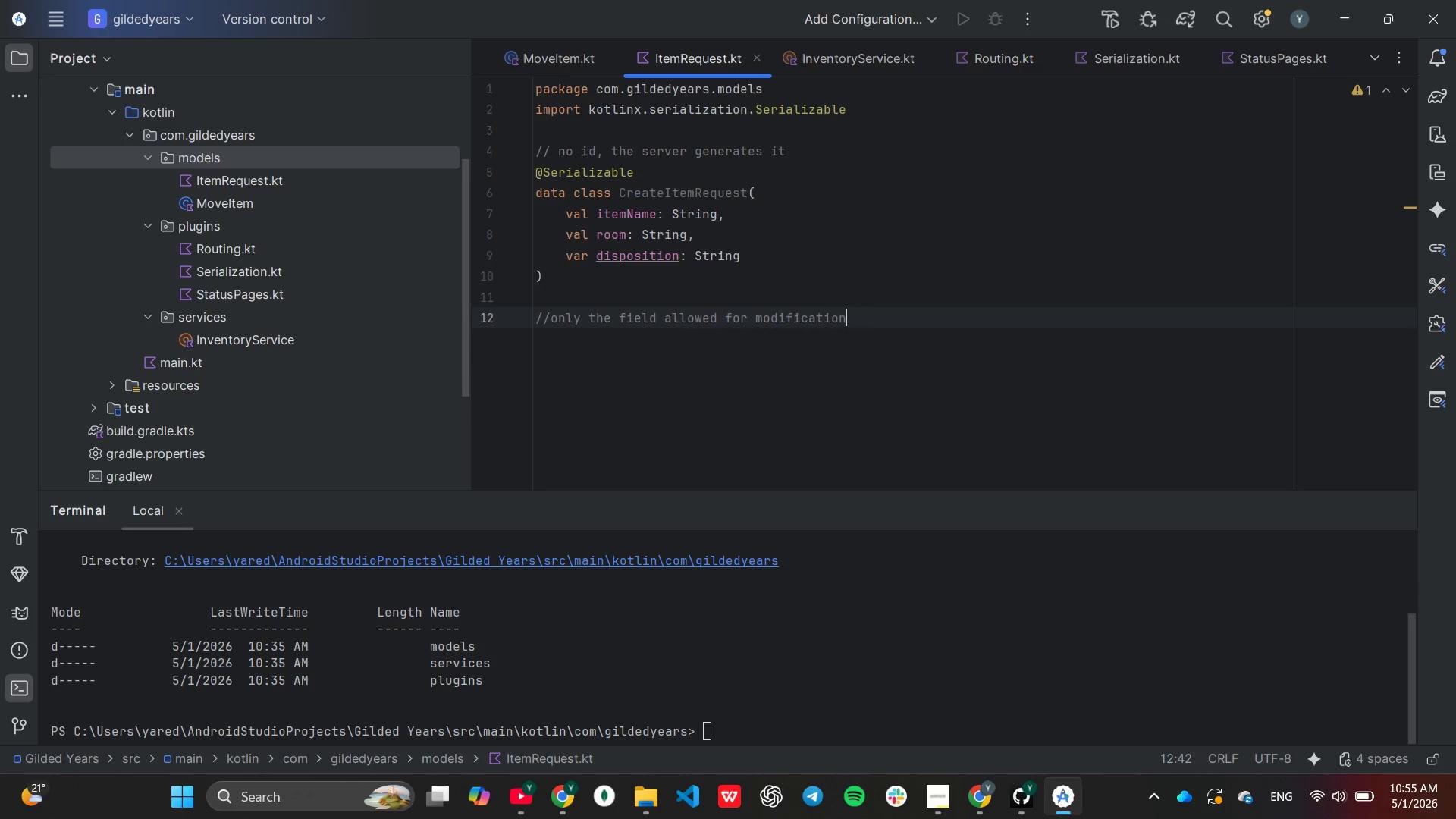 
key(Enter)
 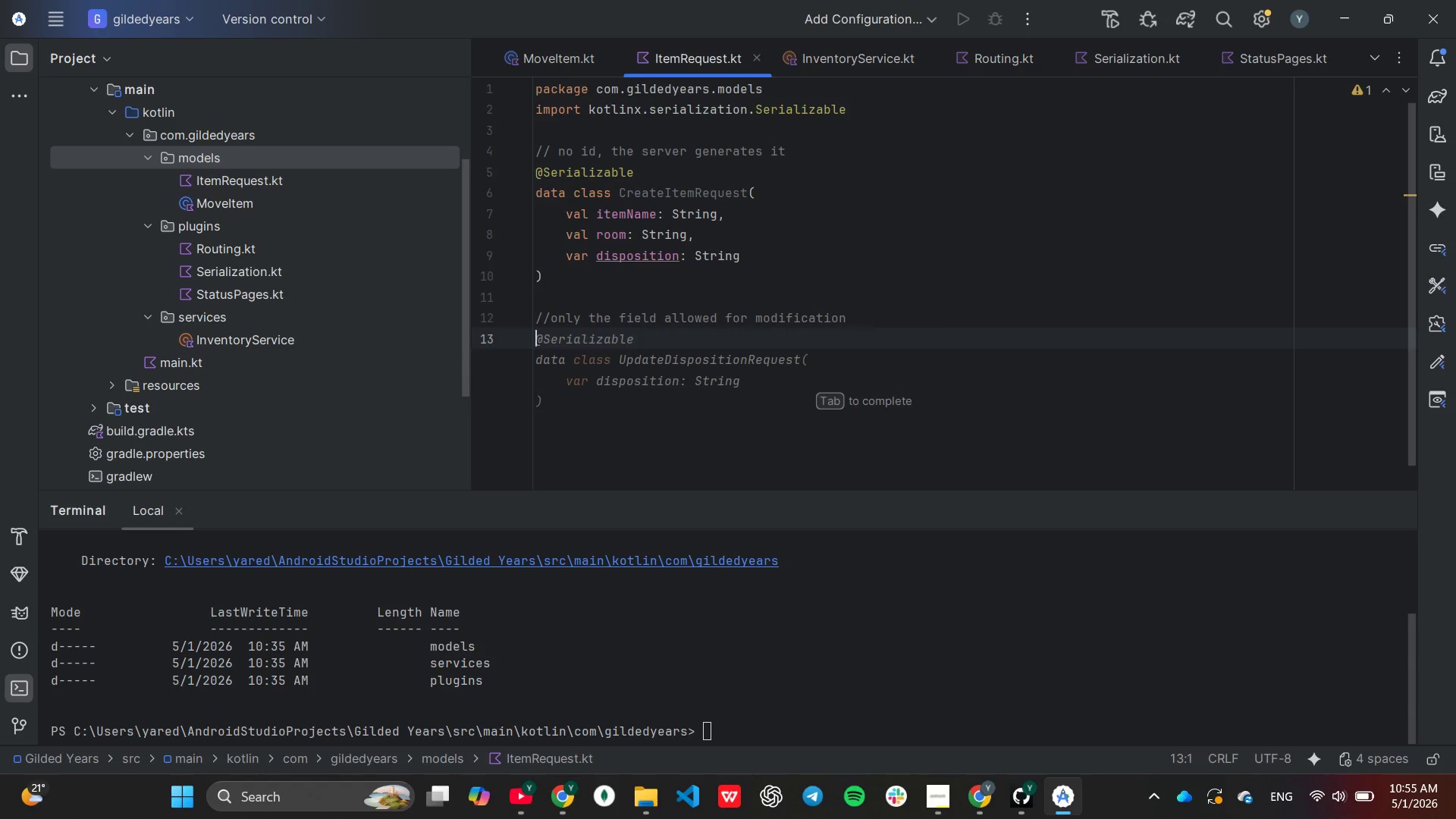 
key(Tab)
 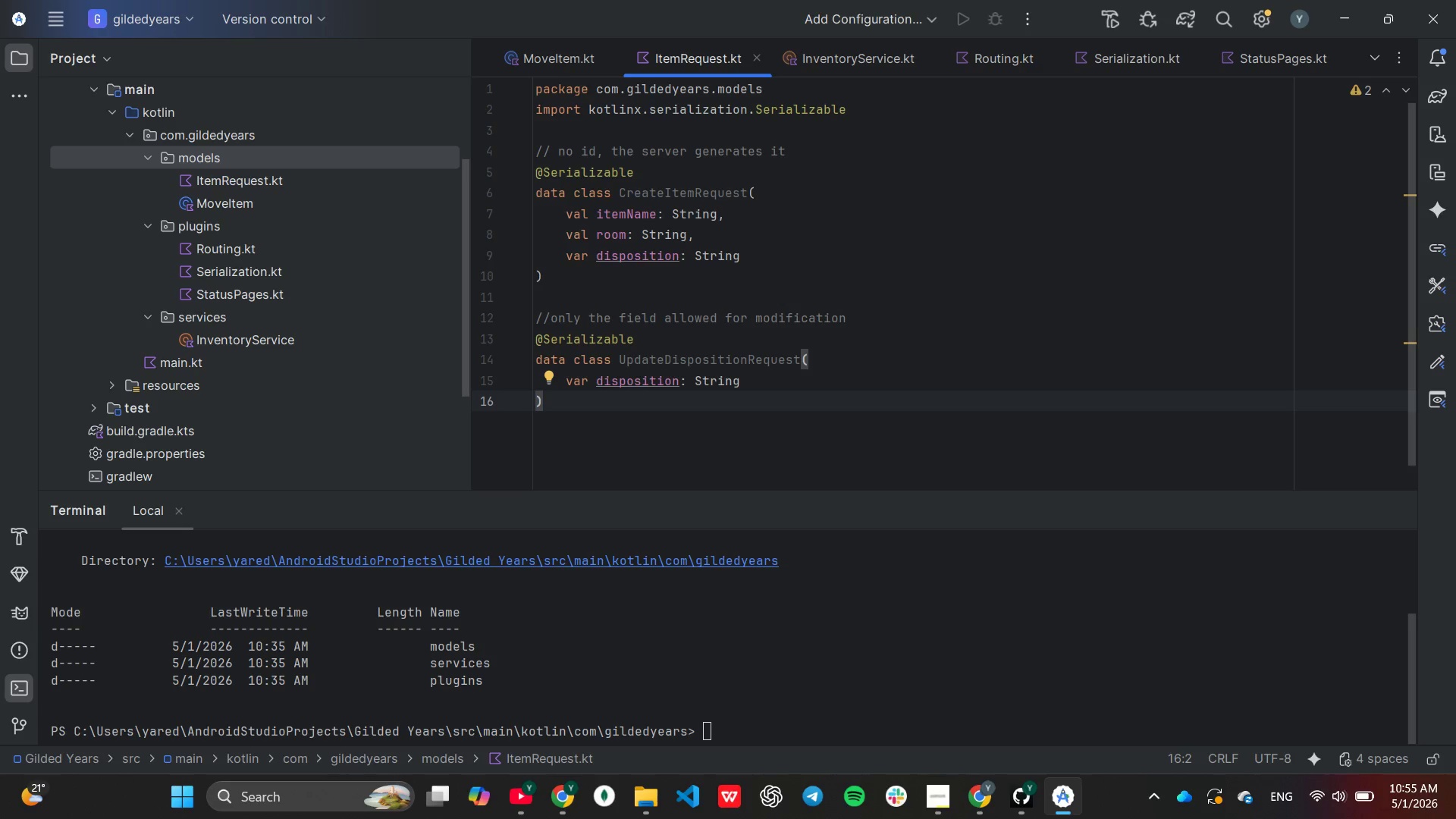 
wait(7.22)
 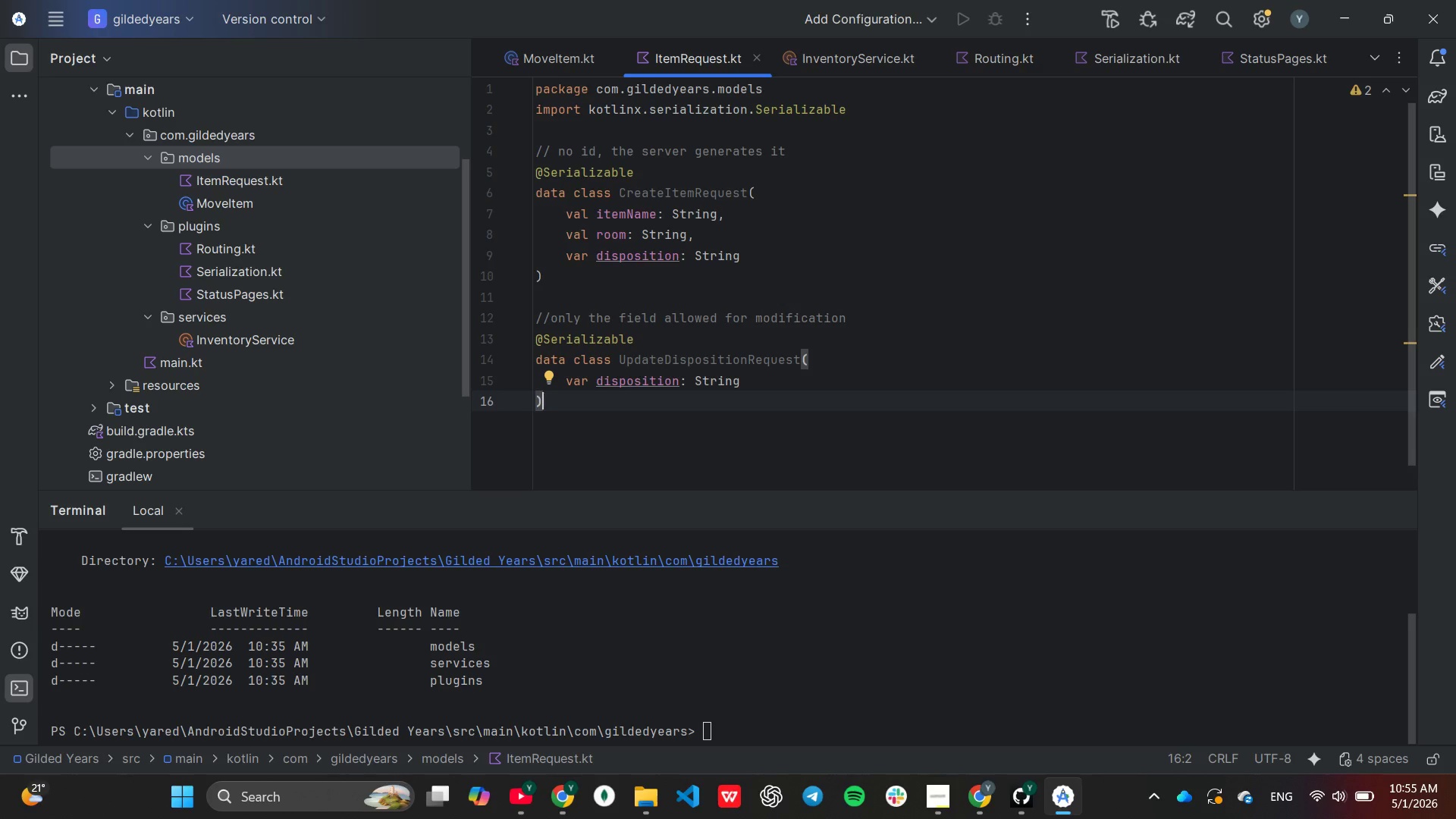 
key(Enter)
 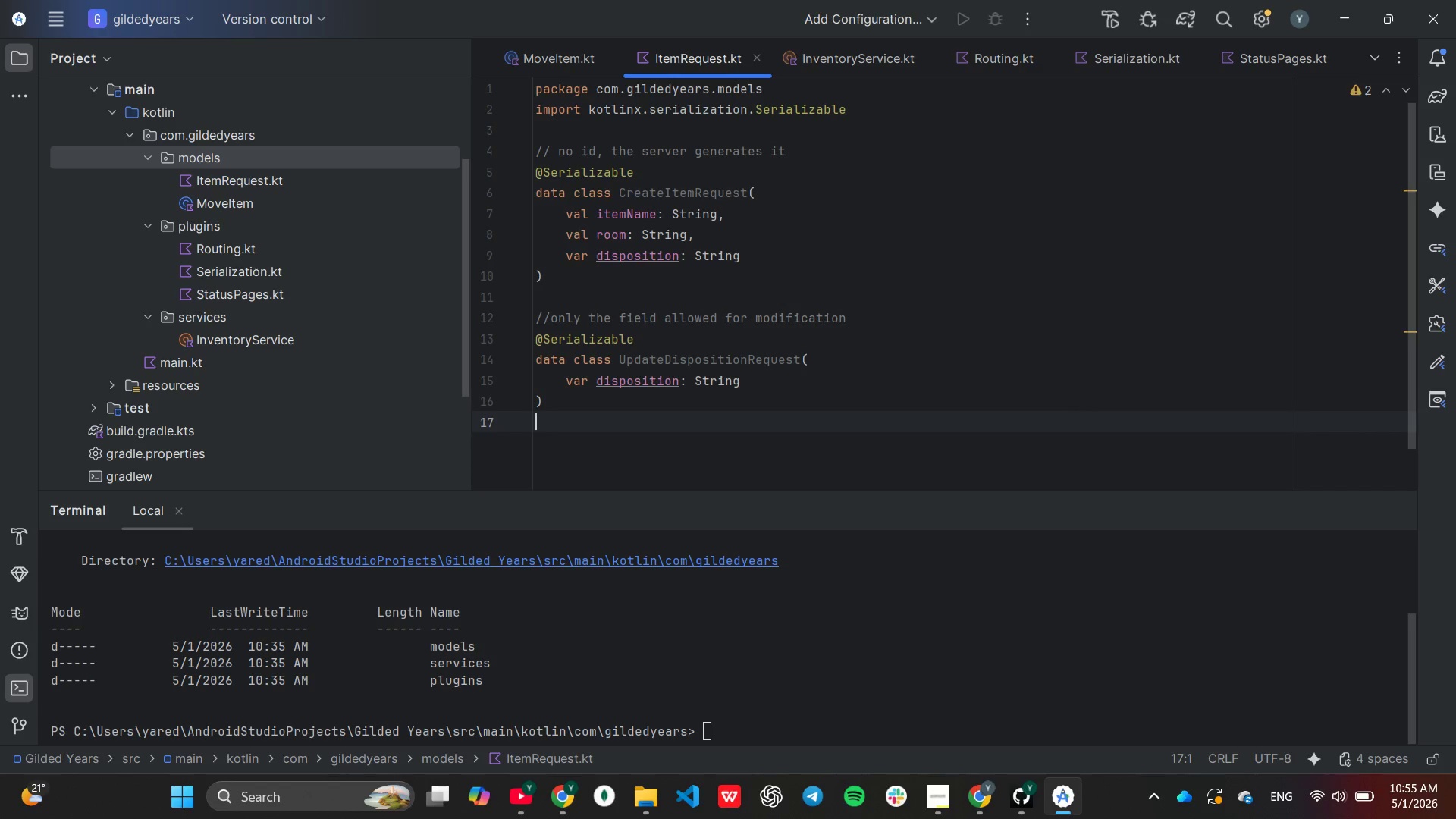 
key(Enter)
 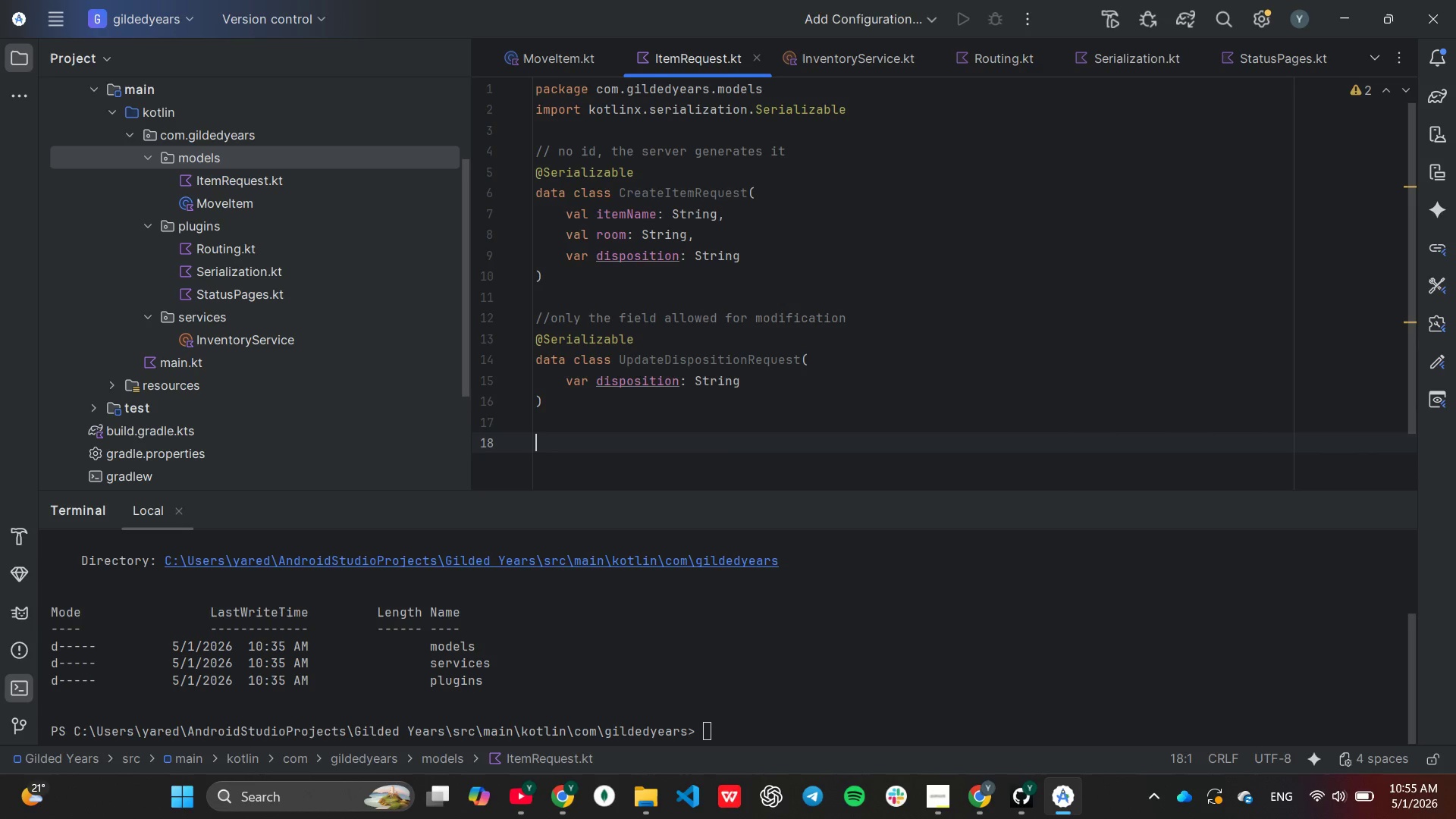 
key(Slash)
 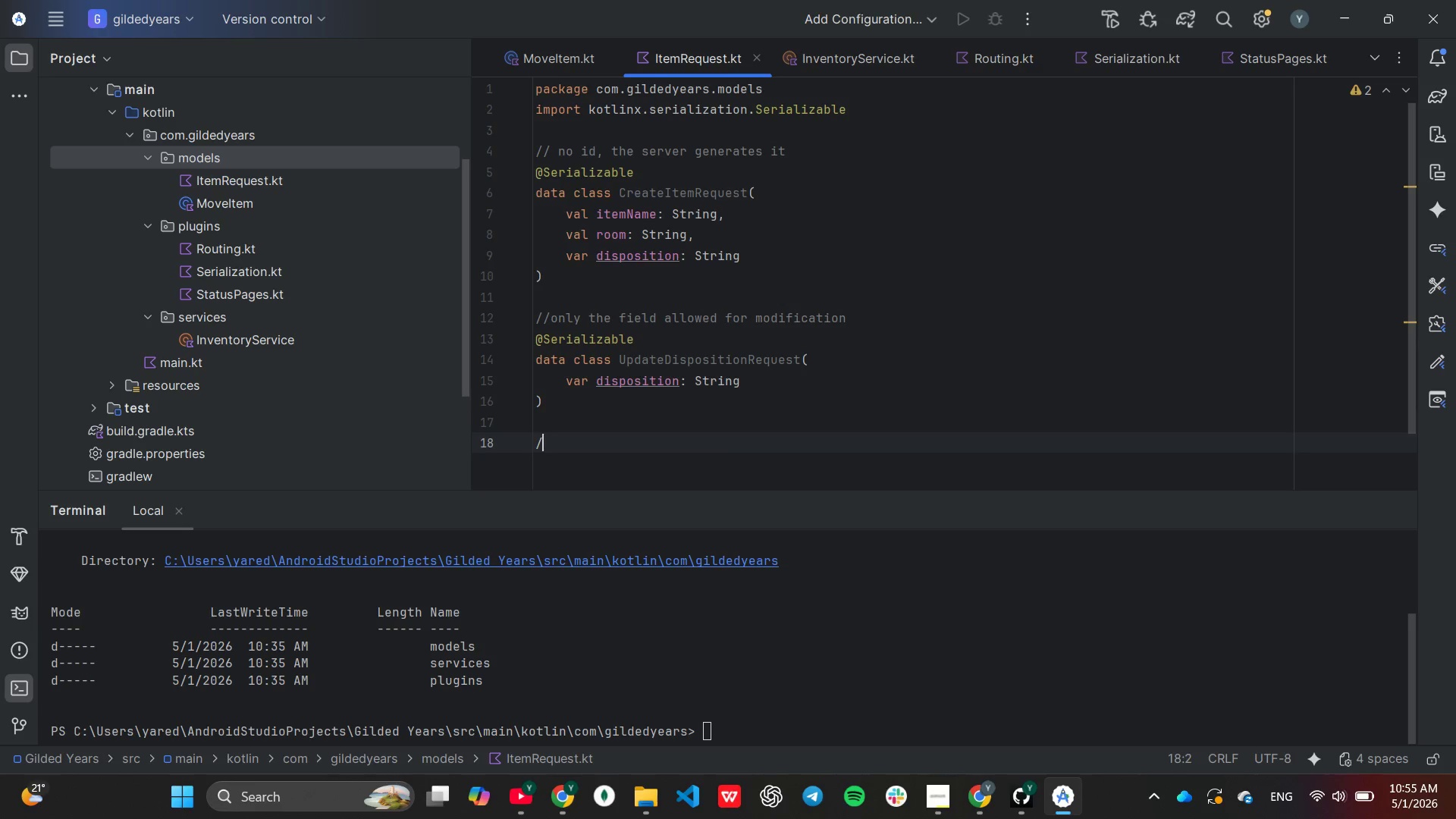 
key(Slash)
 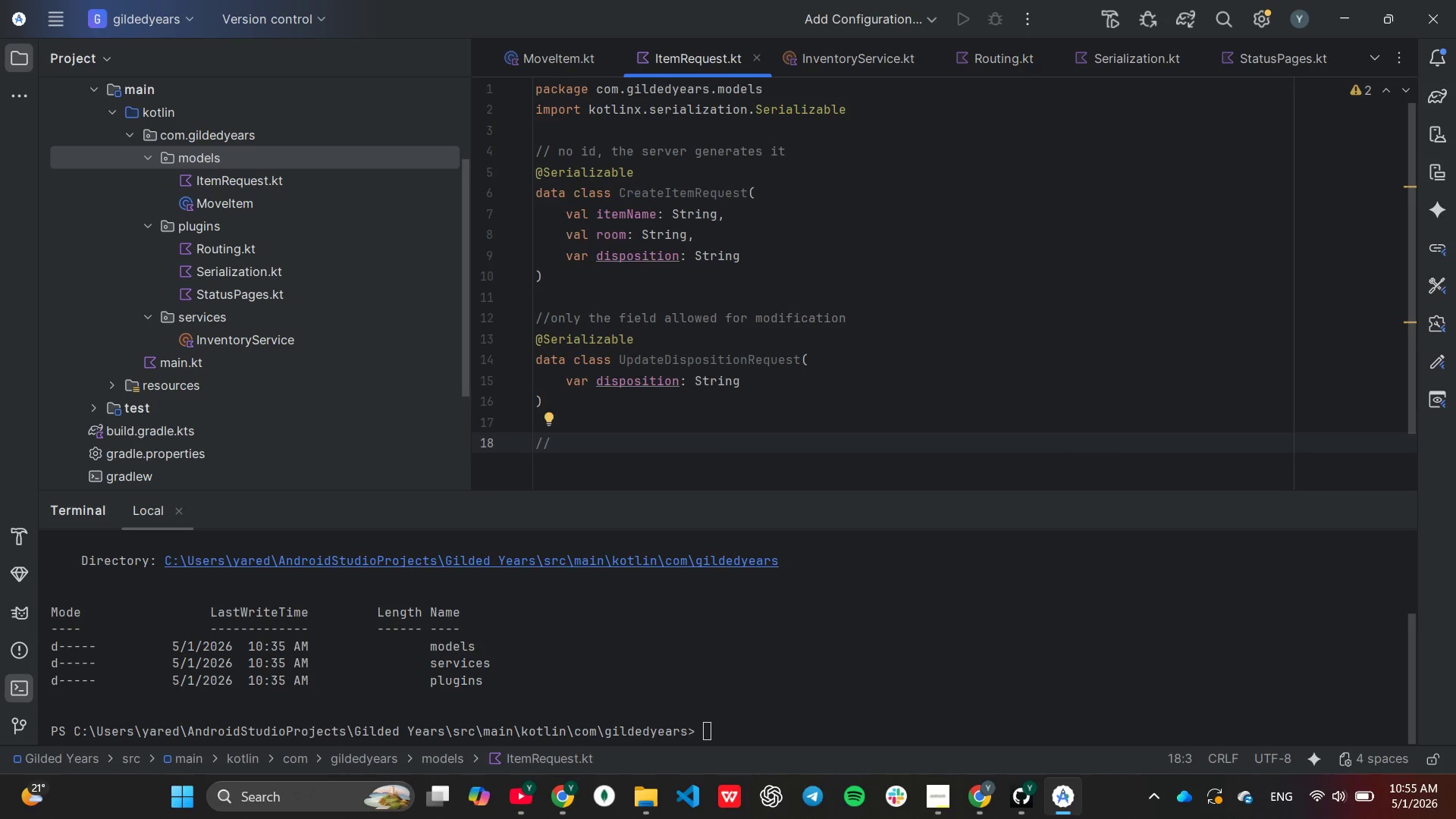 
key(Space)
 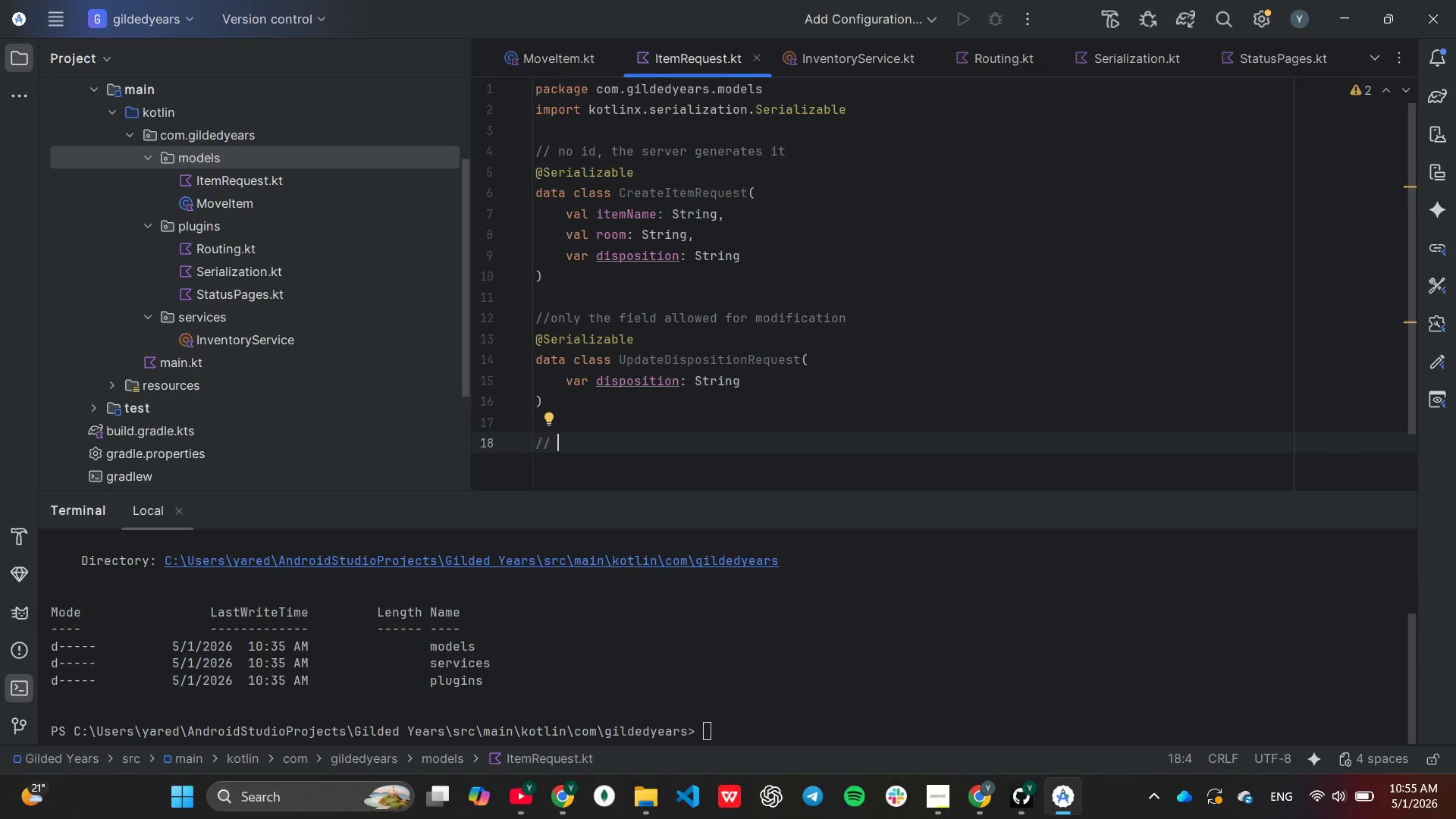 
type(standard error response)
 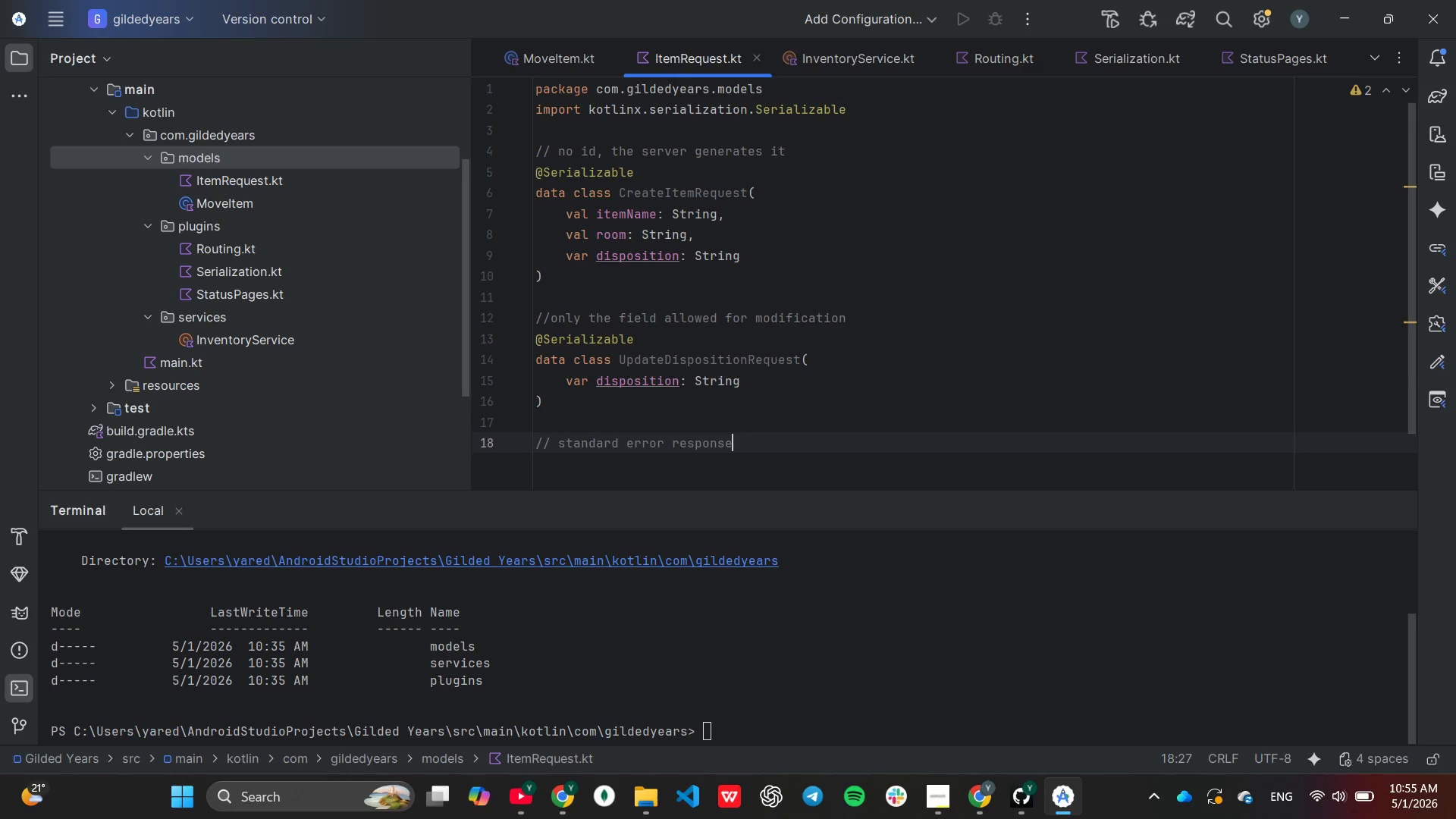 
key(Enter)
 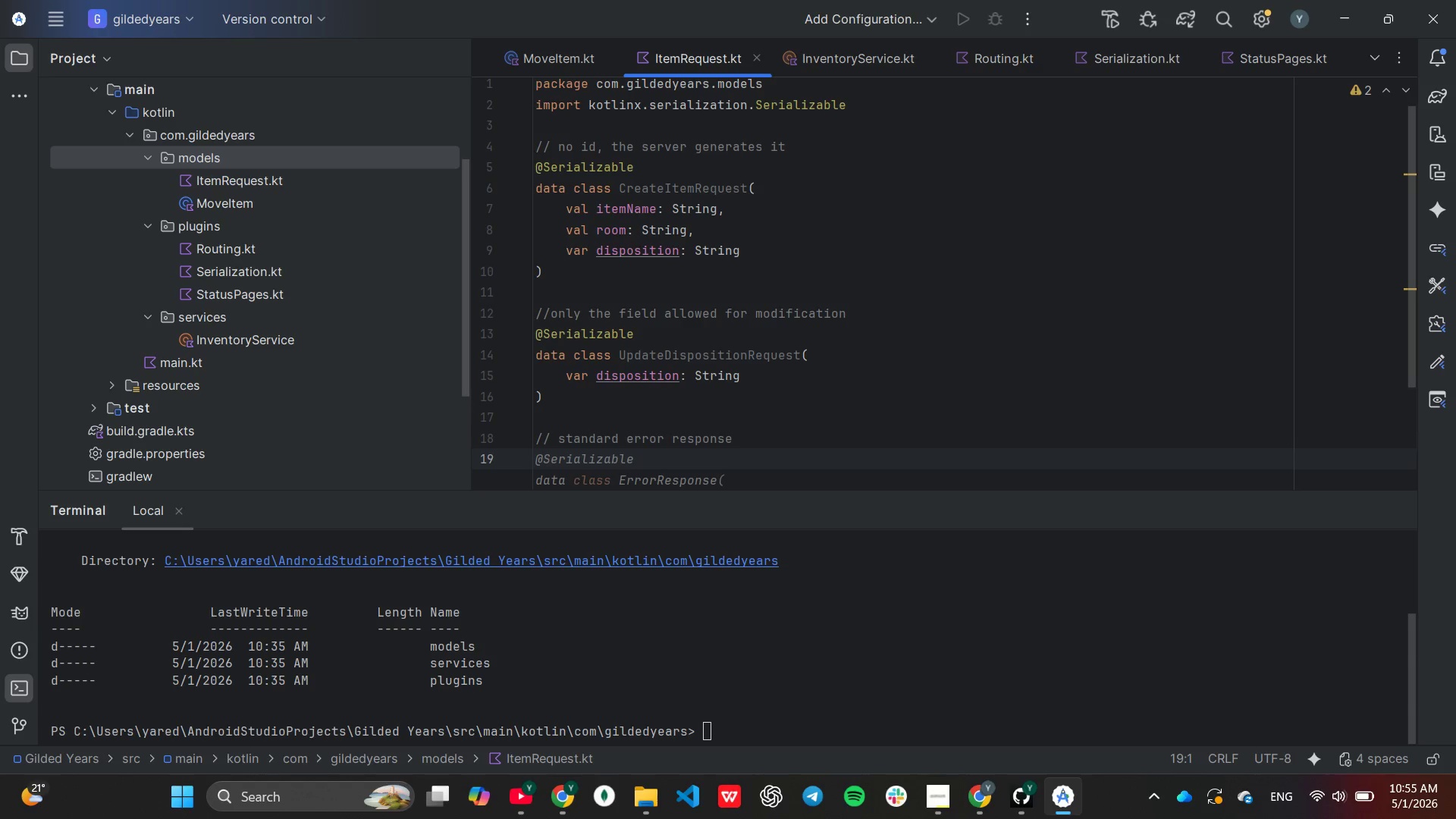 
key(Tab)
 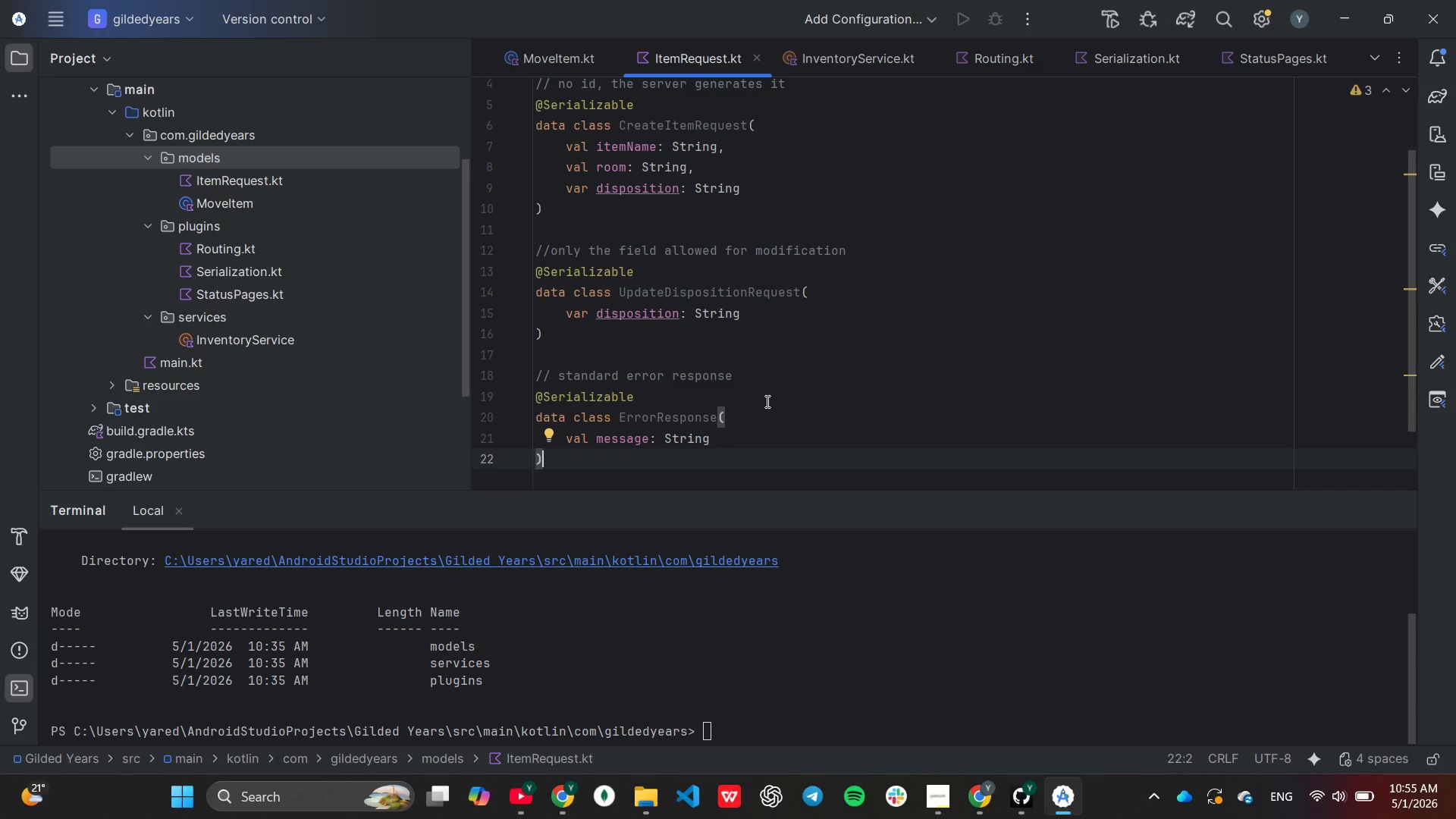 
left_click([724, 442])
 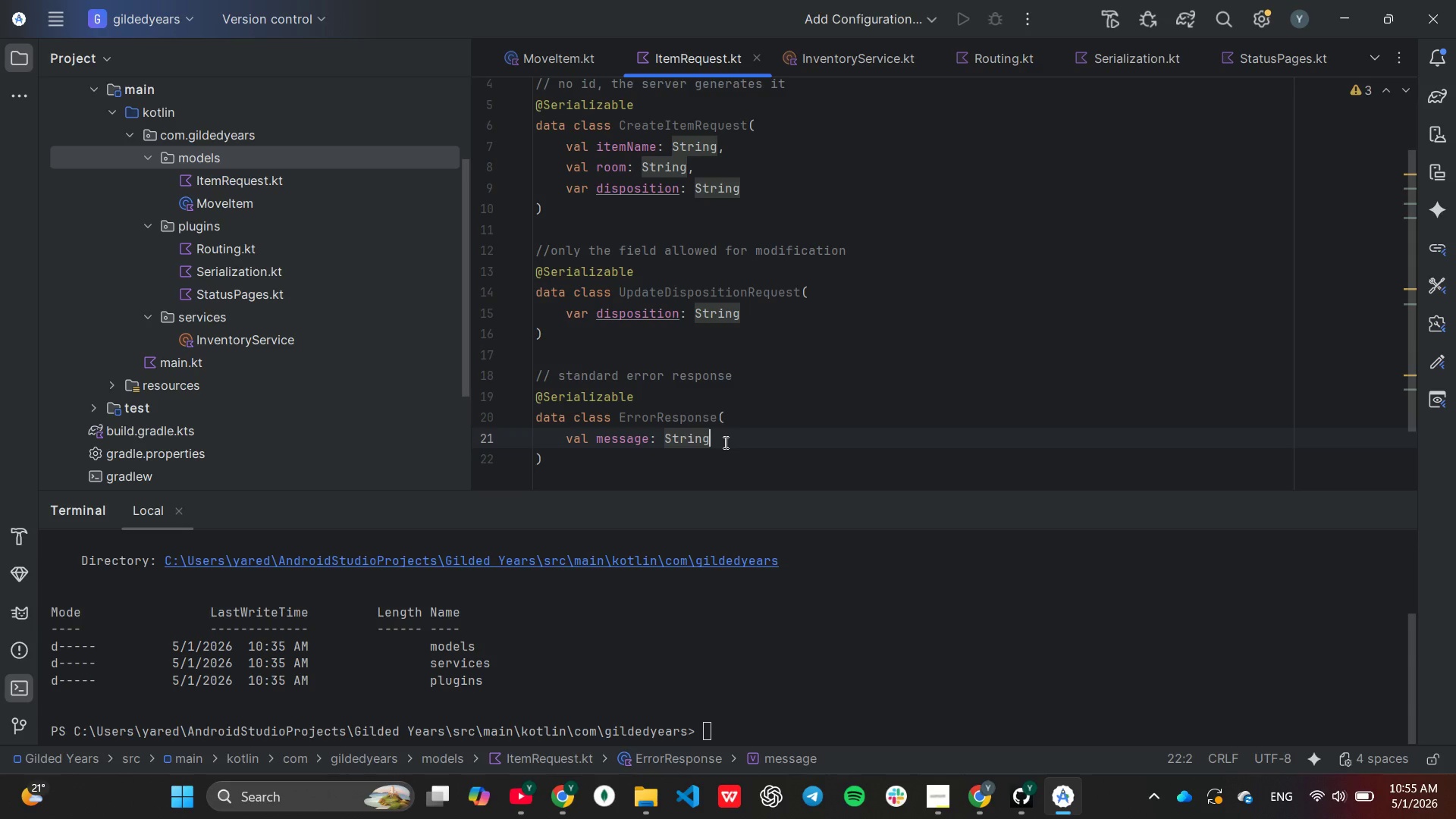 
key(BracketRight)
 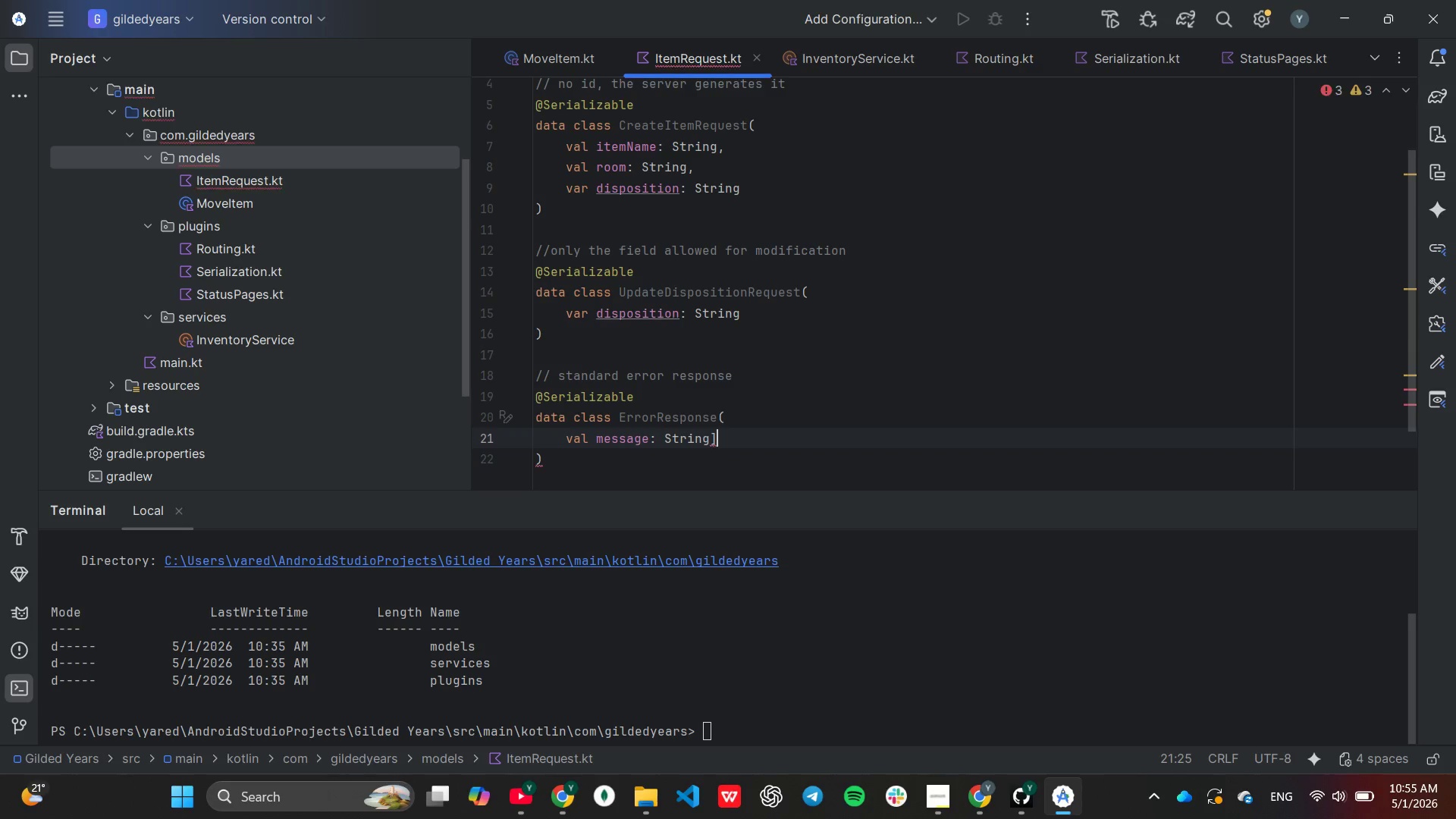 
key(Backspace)
 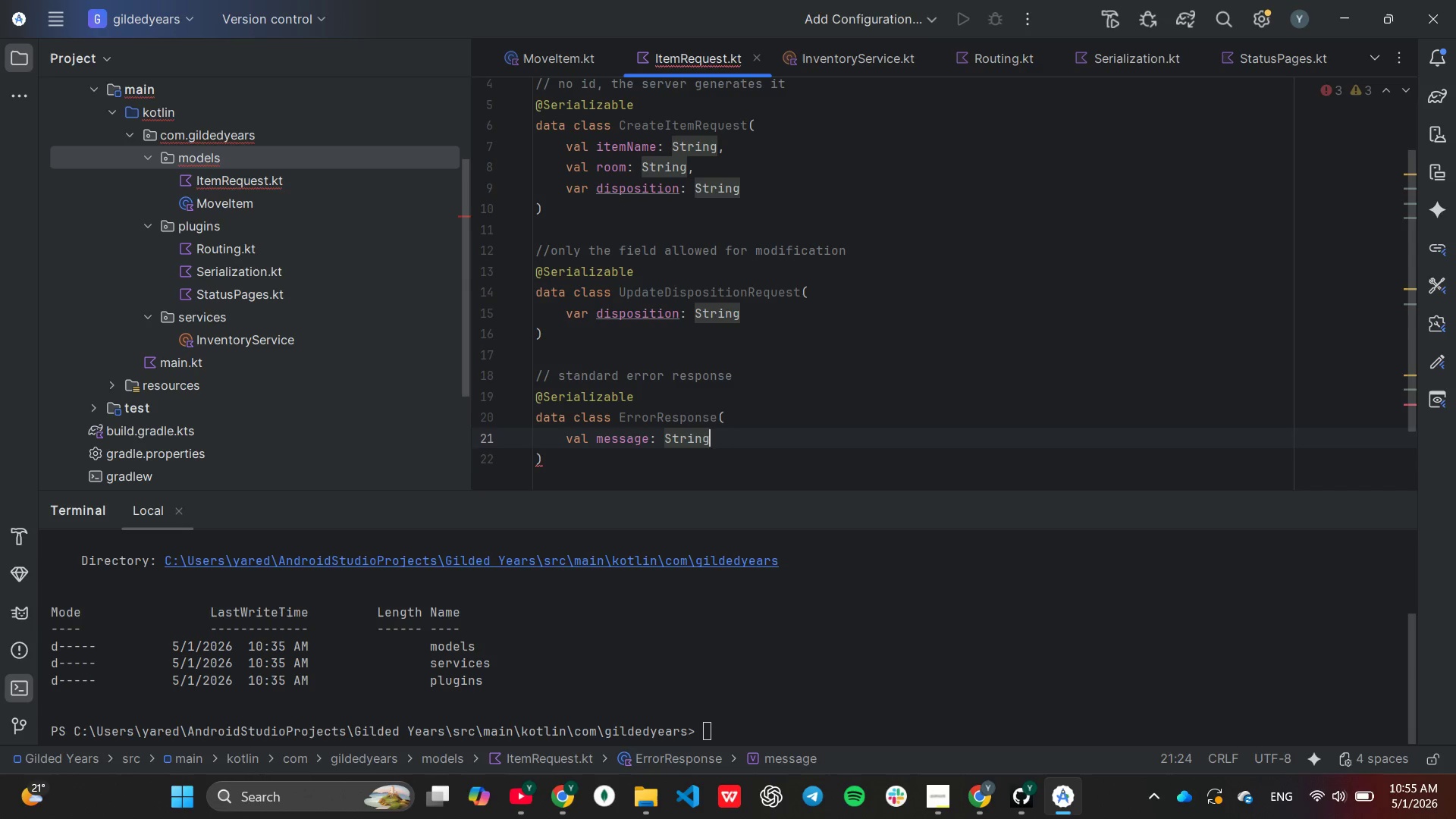 
key(Enter)
 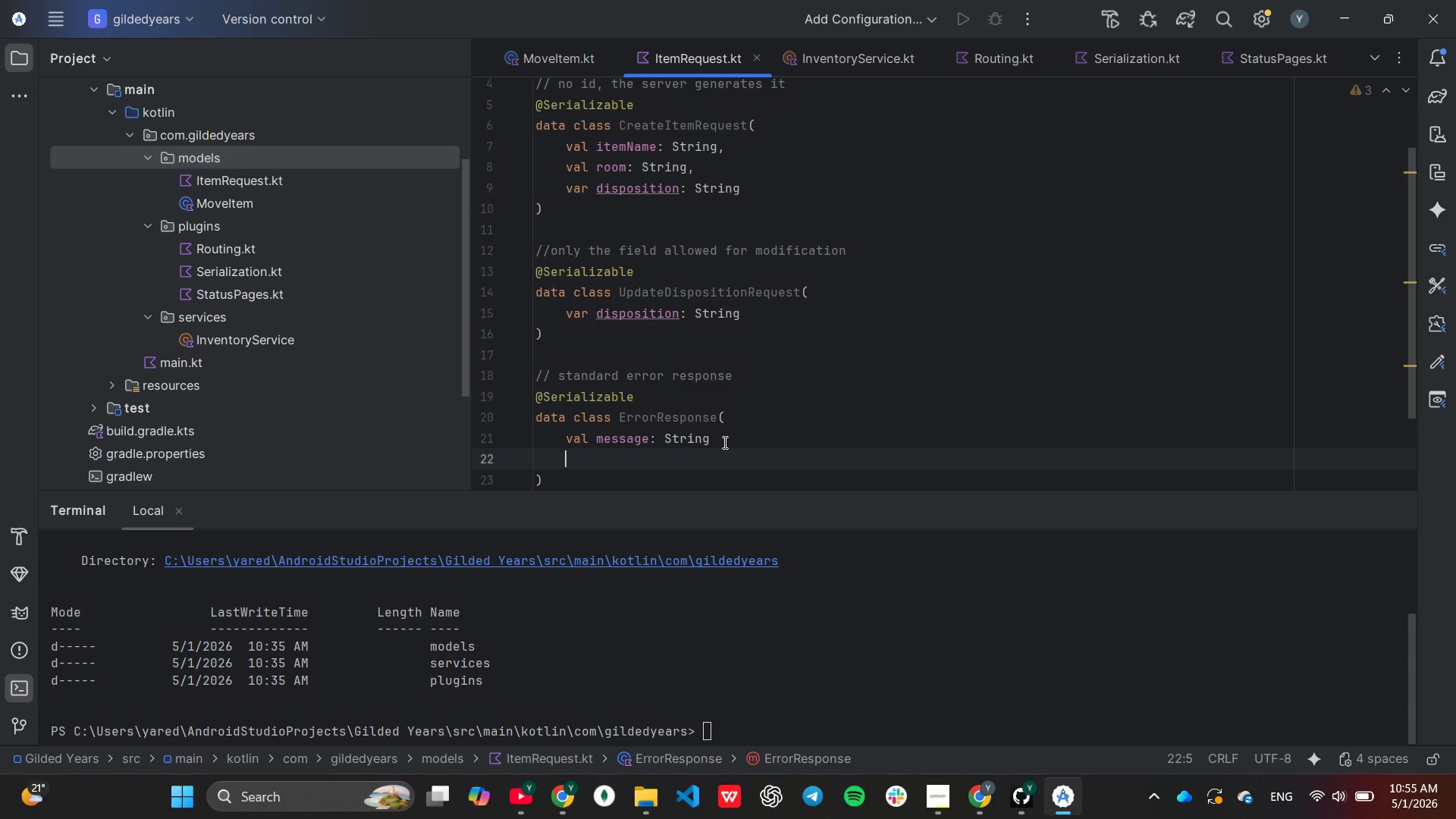 
type(val s)
key(Tab)
 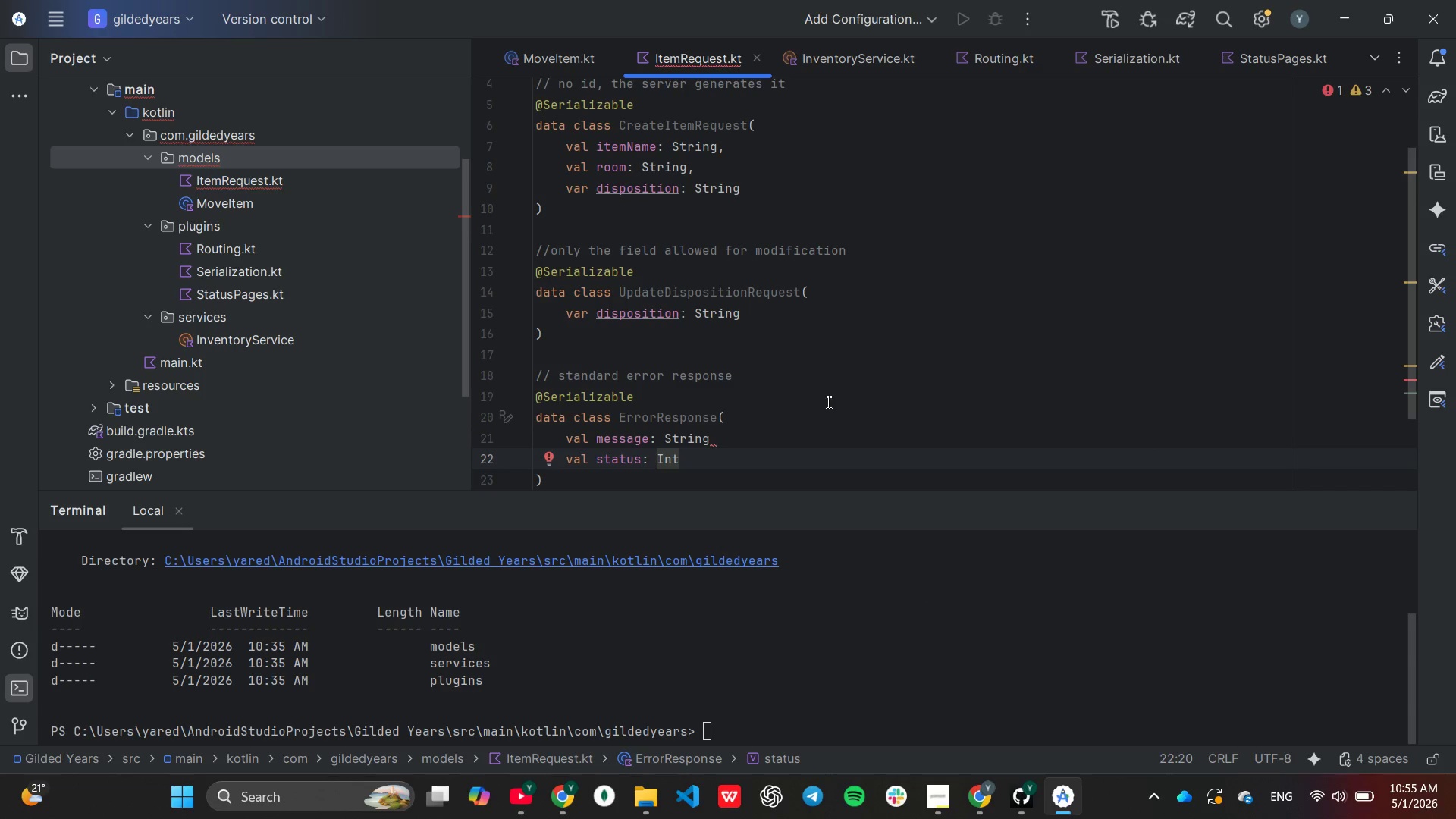 
left_click([809, 443])
 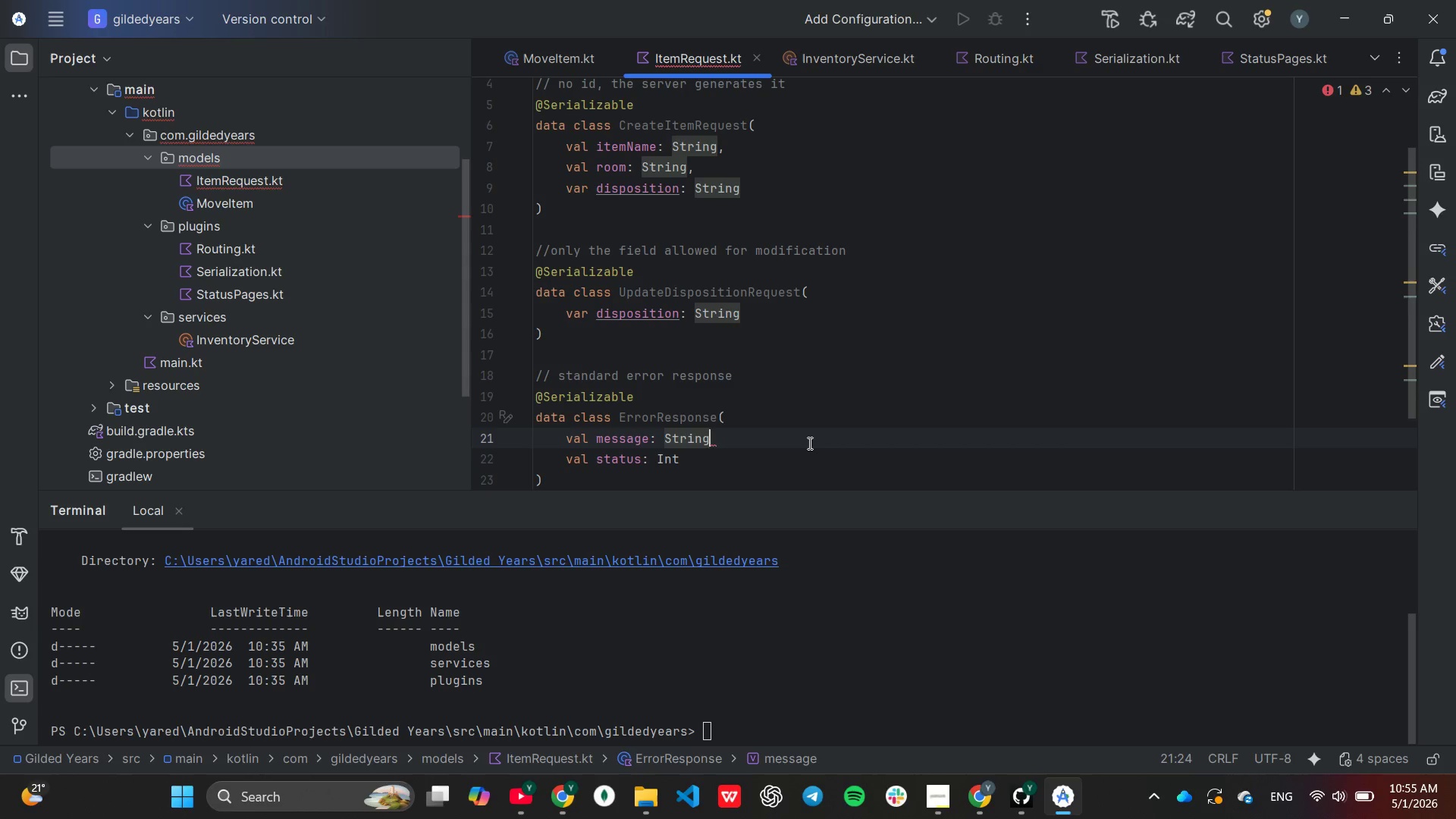 
key(Comma)
 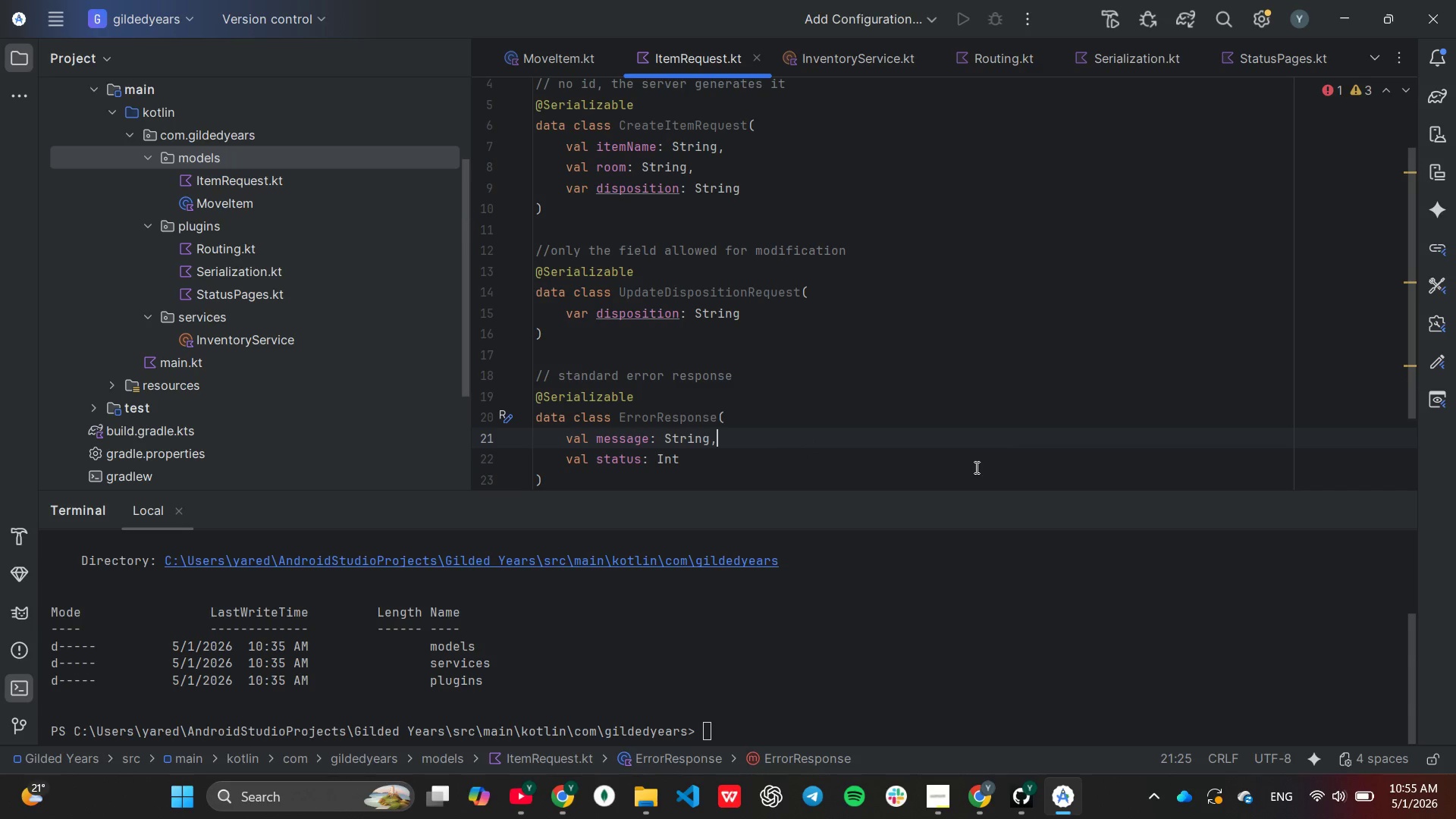 
scroll: coordinate [973, 470], scroll_direction: down, amount: 2.0
 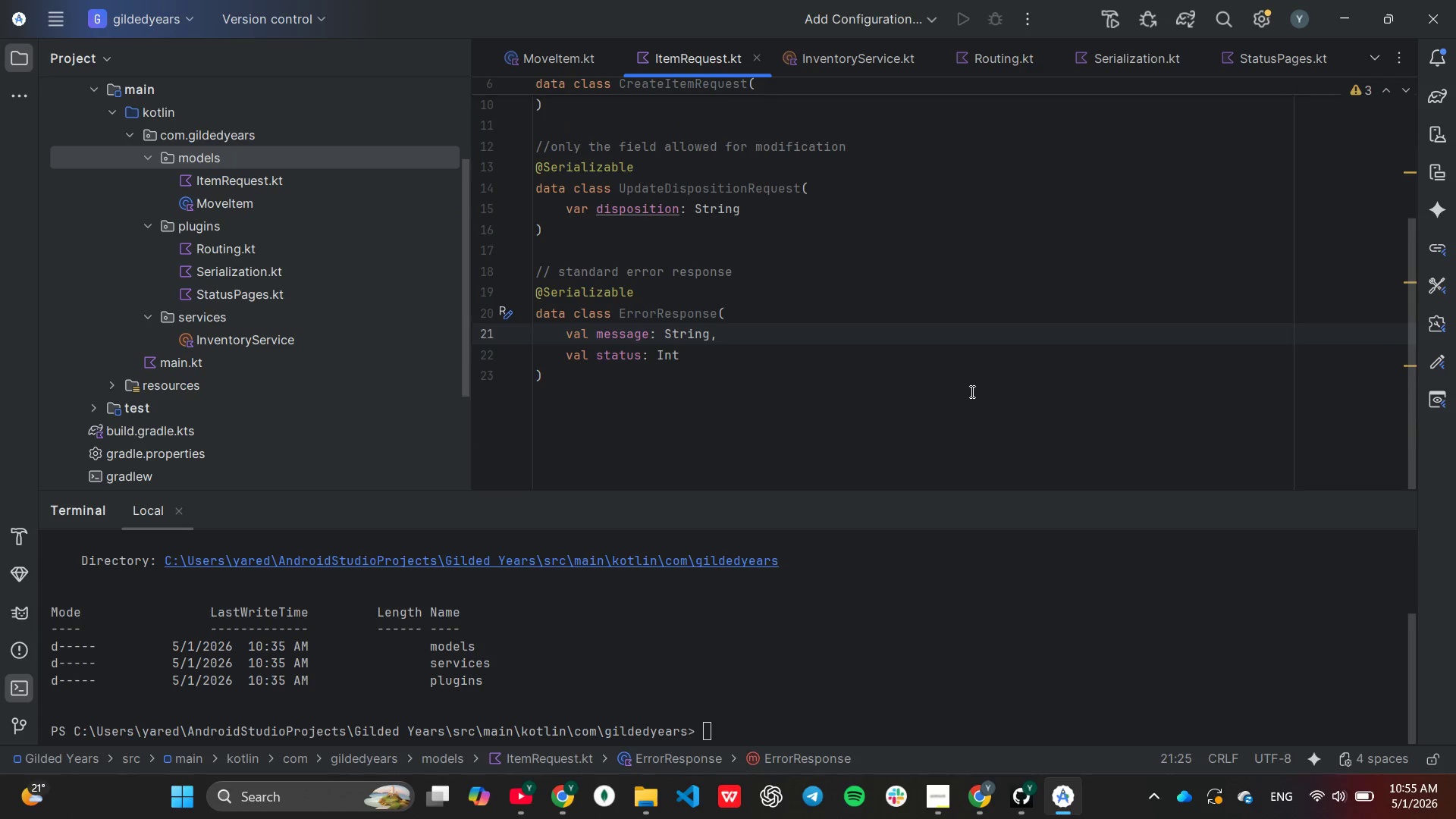 
left_click([971, 391])
 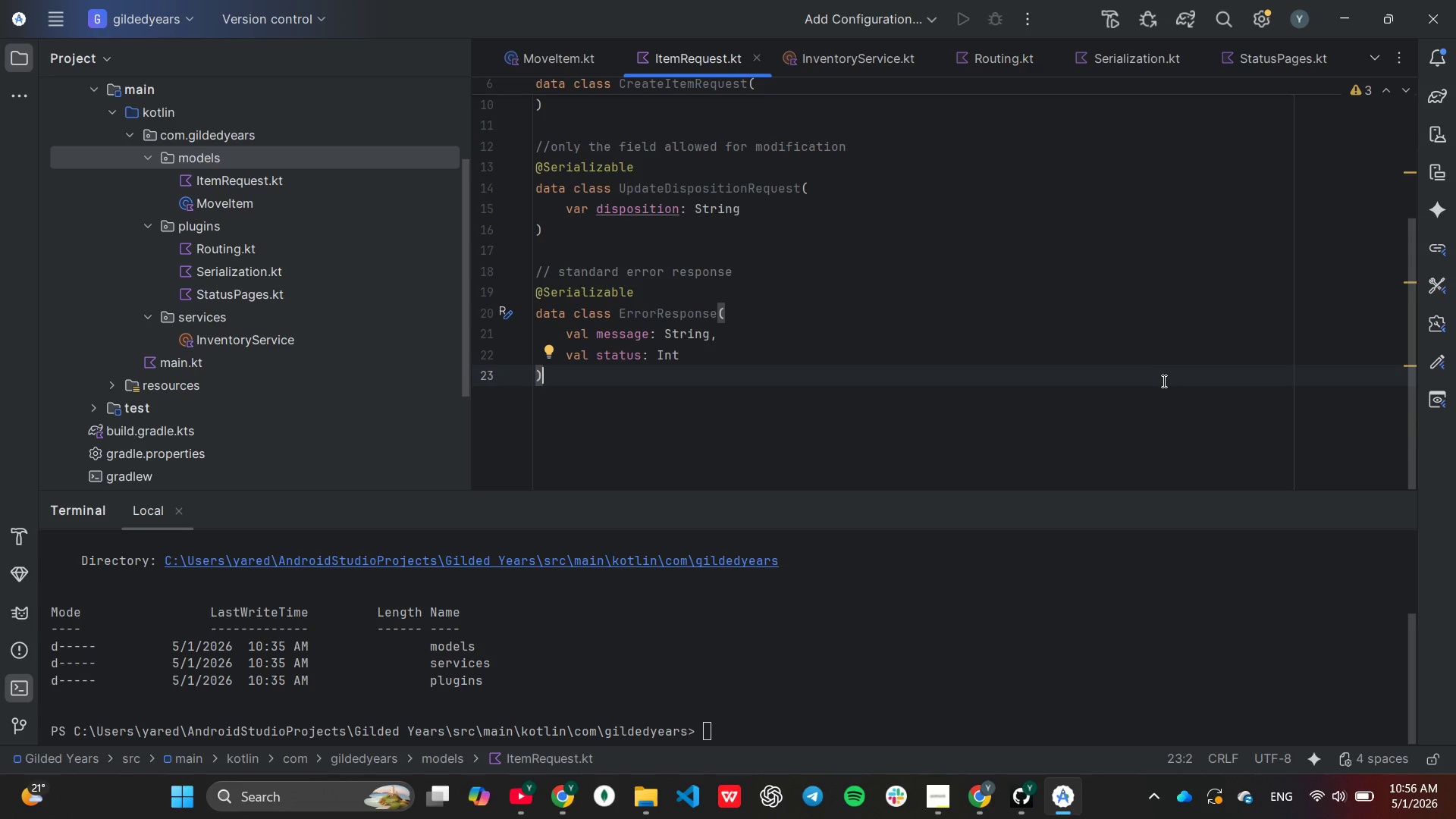 
wait(52.73)
 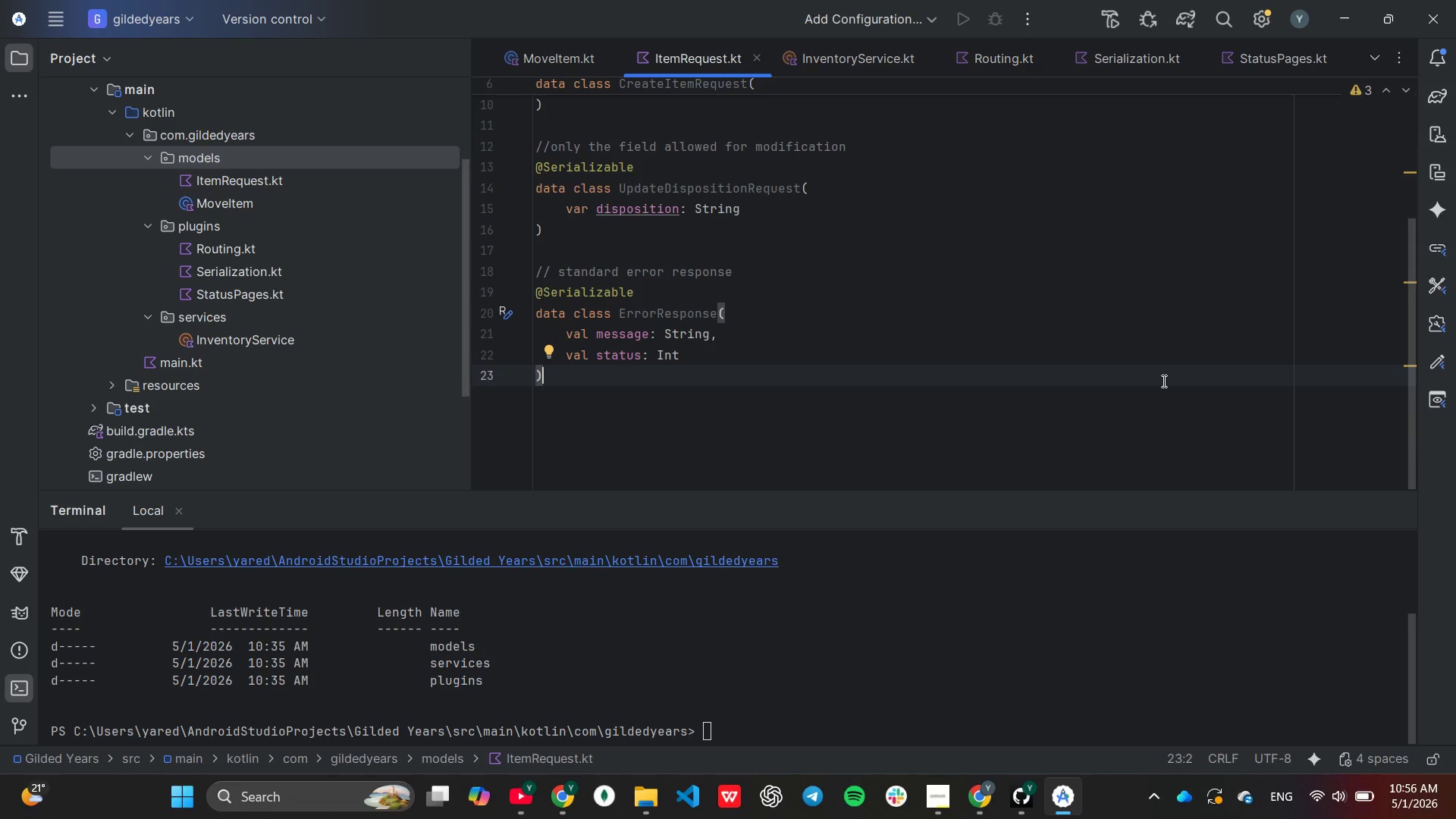 
double_click([275, 346])
 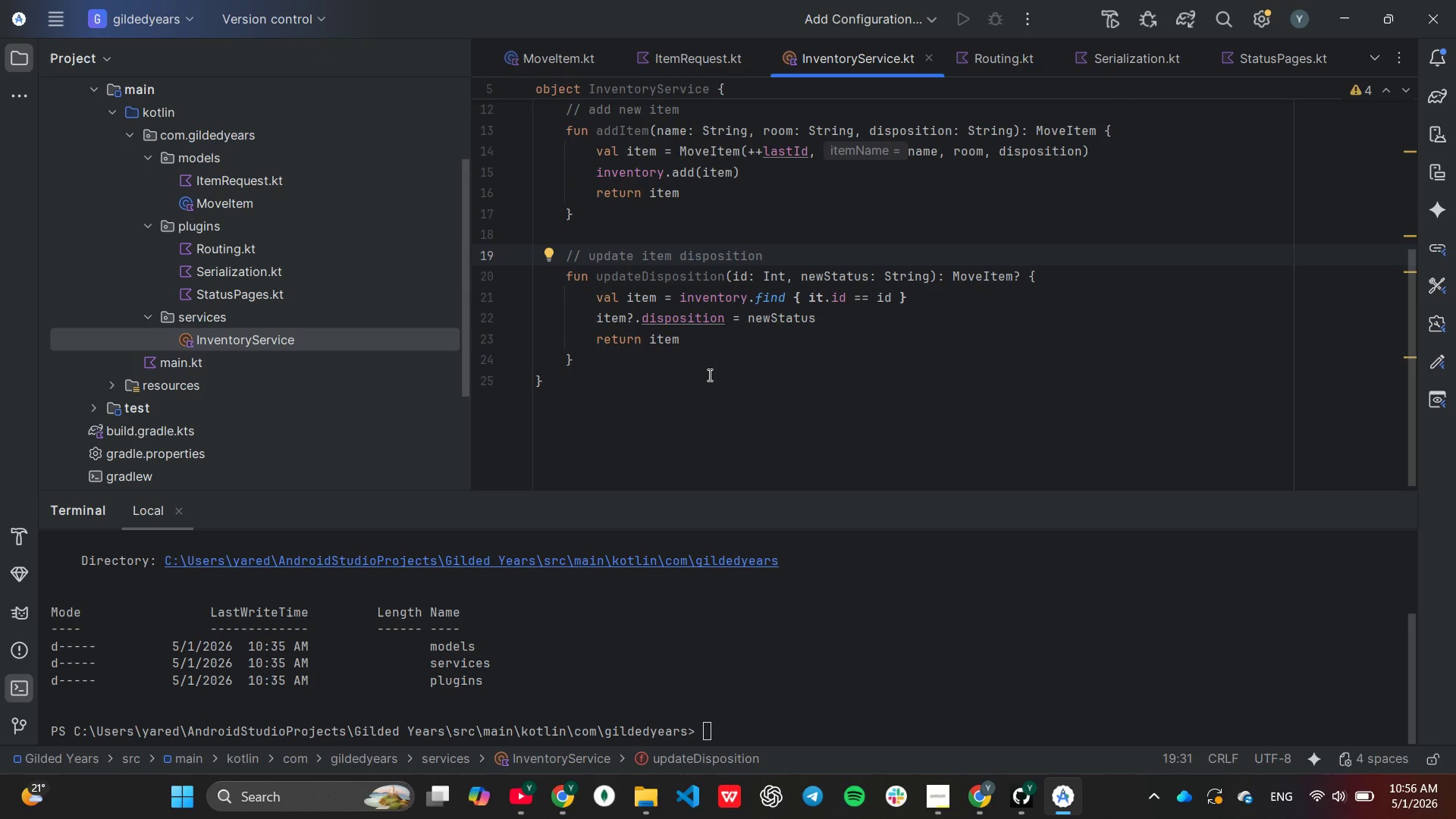 
wait(8.06)
 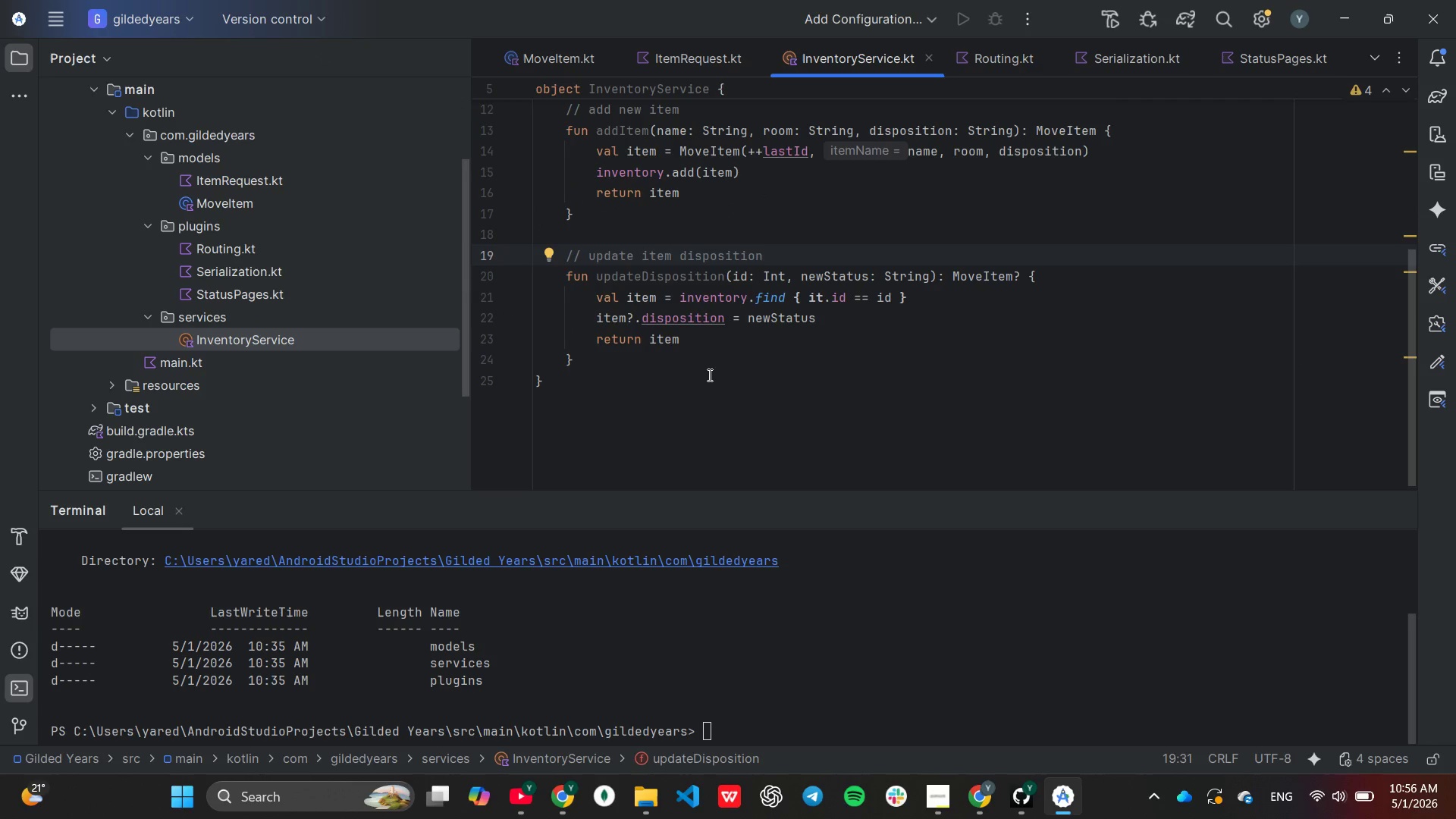 
scroll: coordinate [774, 288], scroll_direction: up, amount: 8.0
 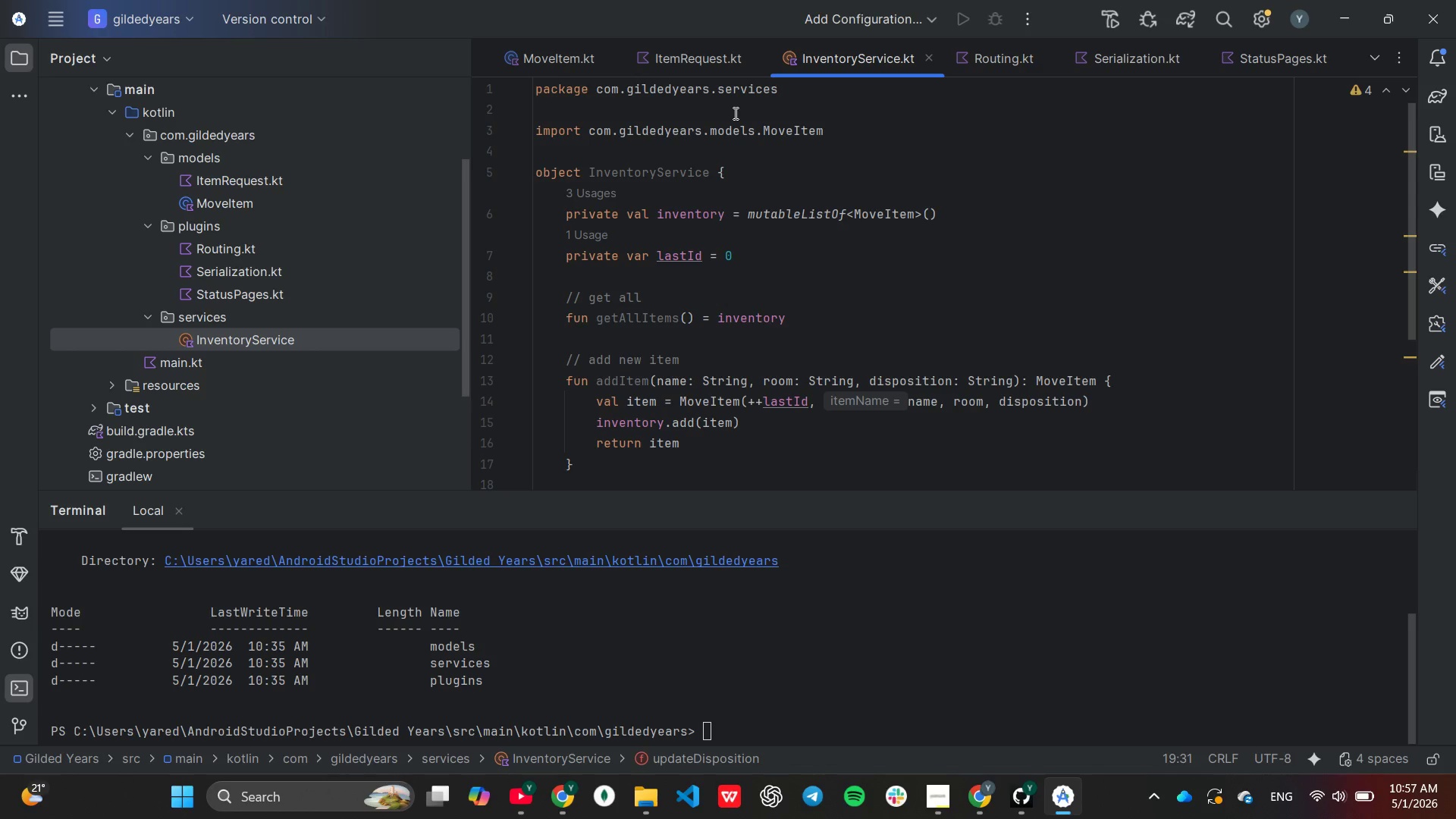 
left_click([734, 113])
 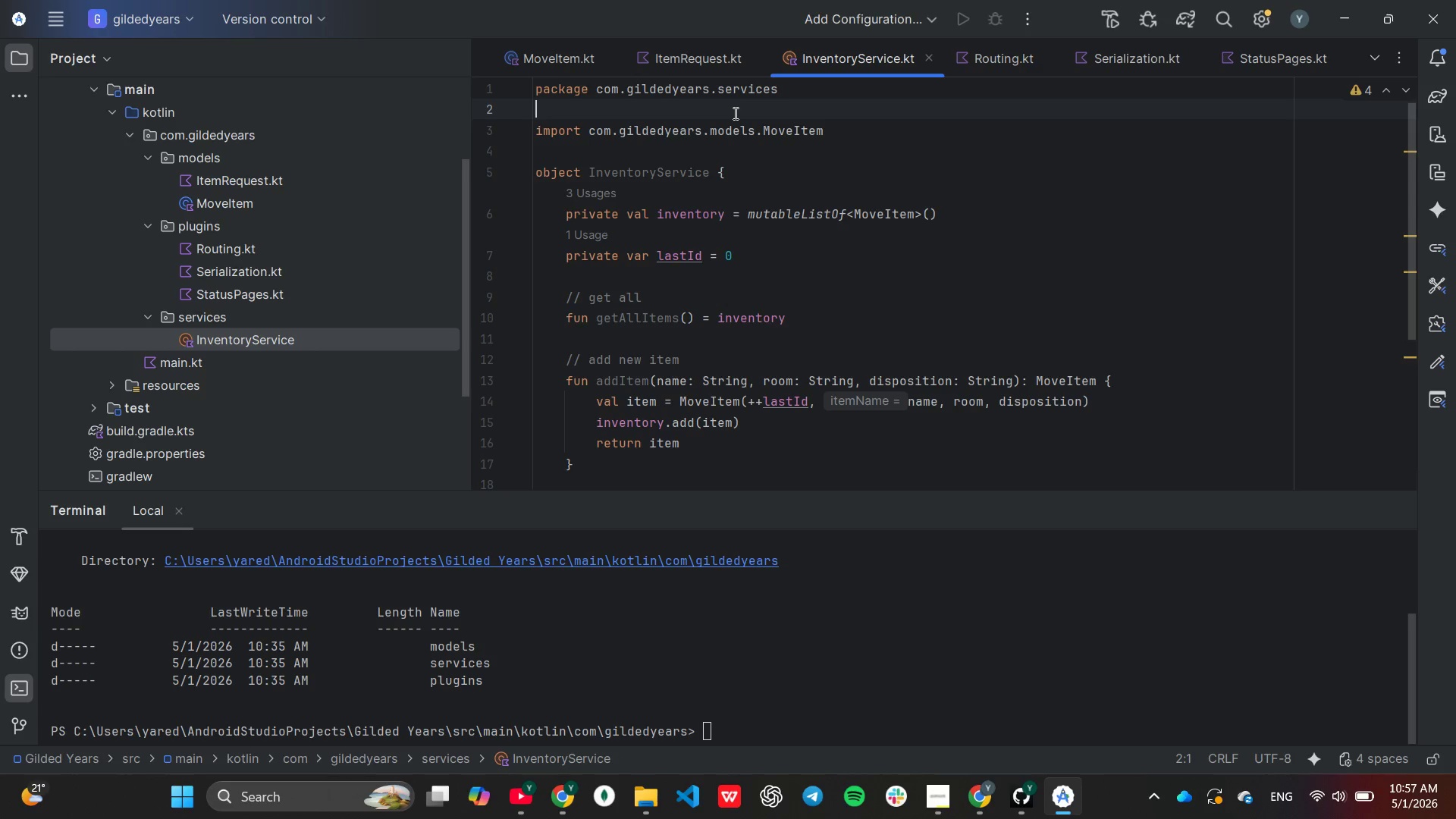 
type(im)
 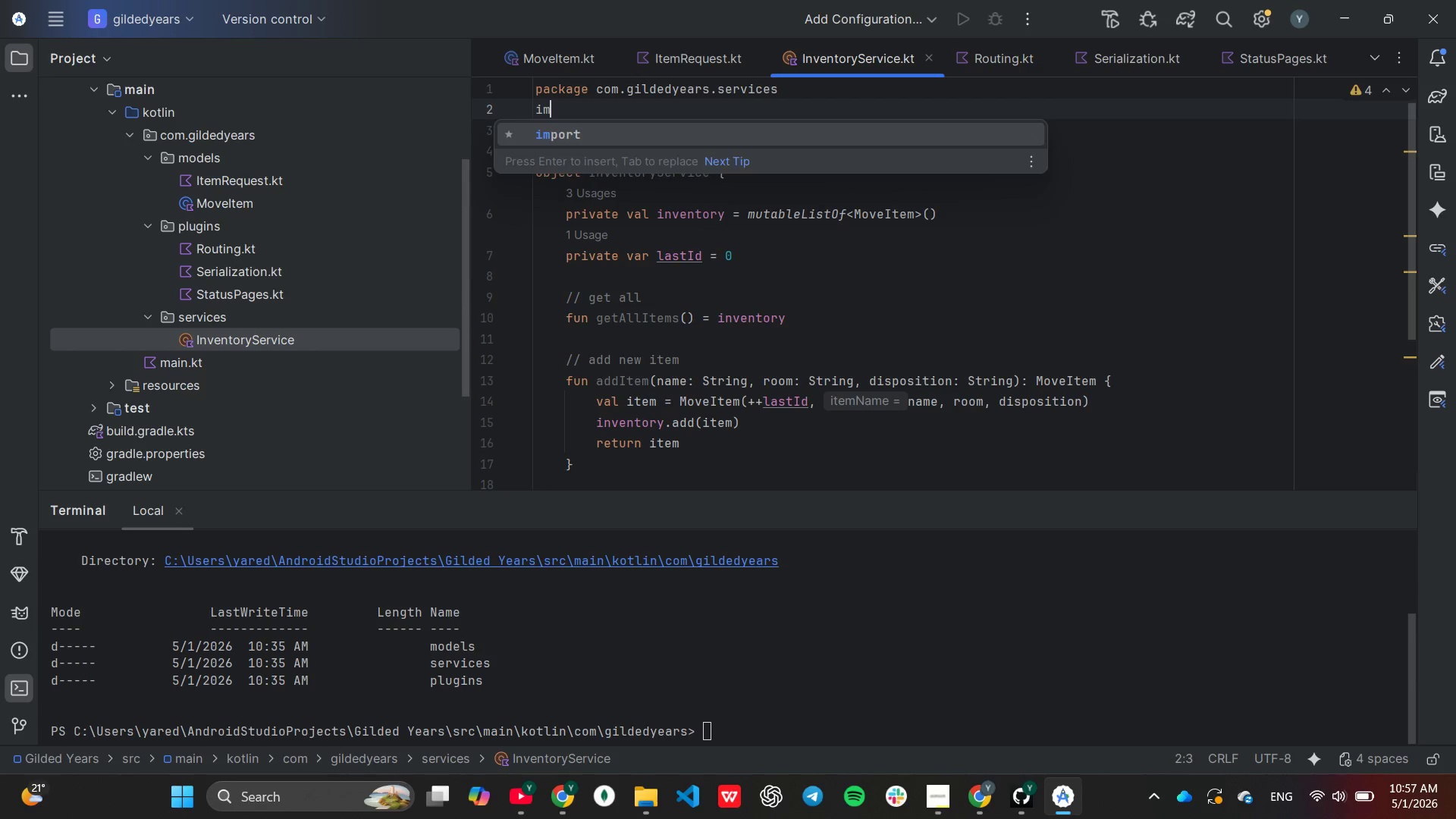 
key(Enter)
 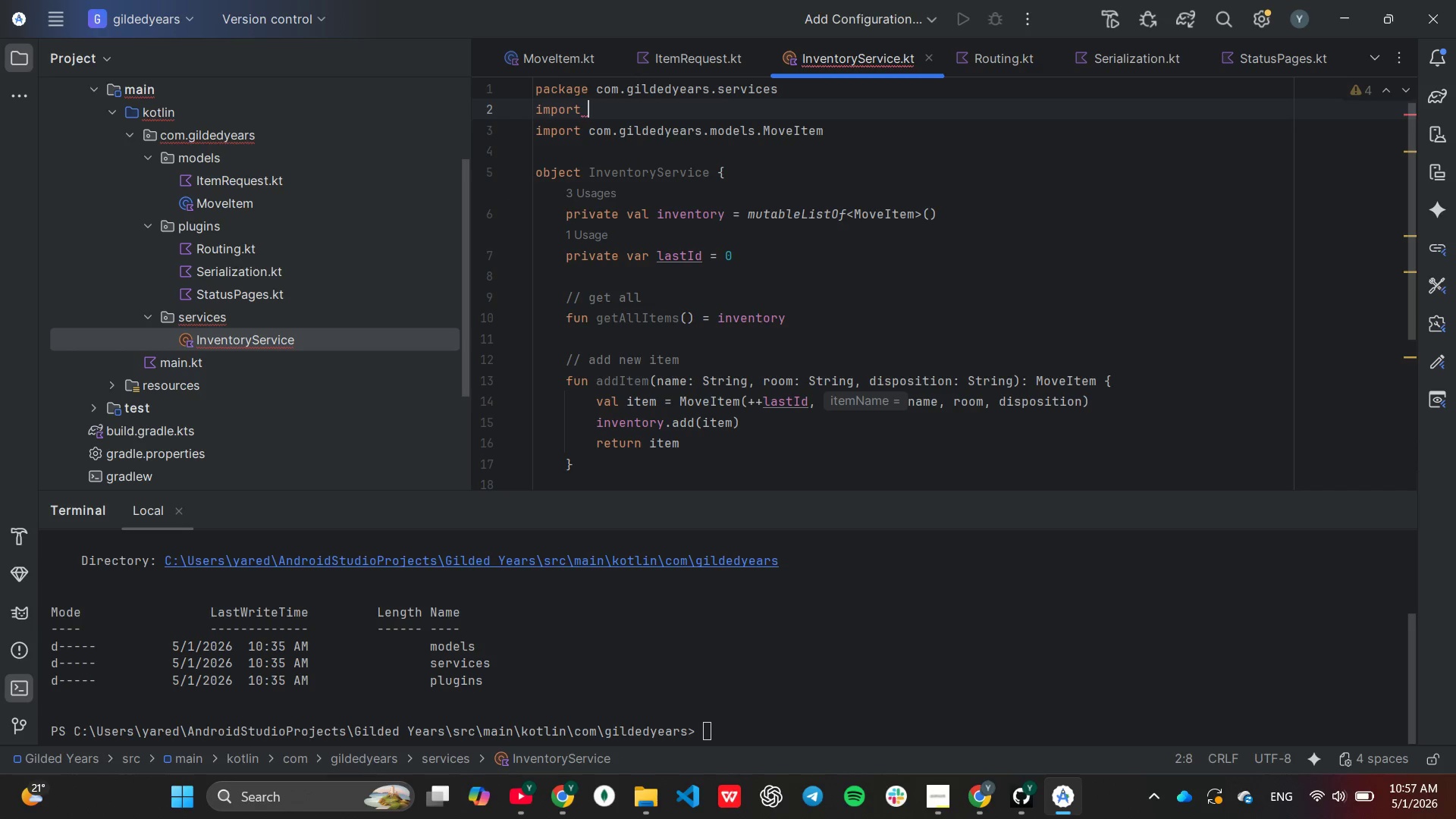 
key(J)
 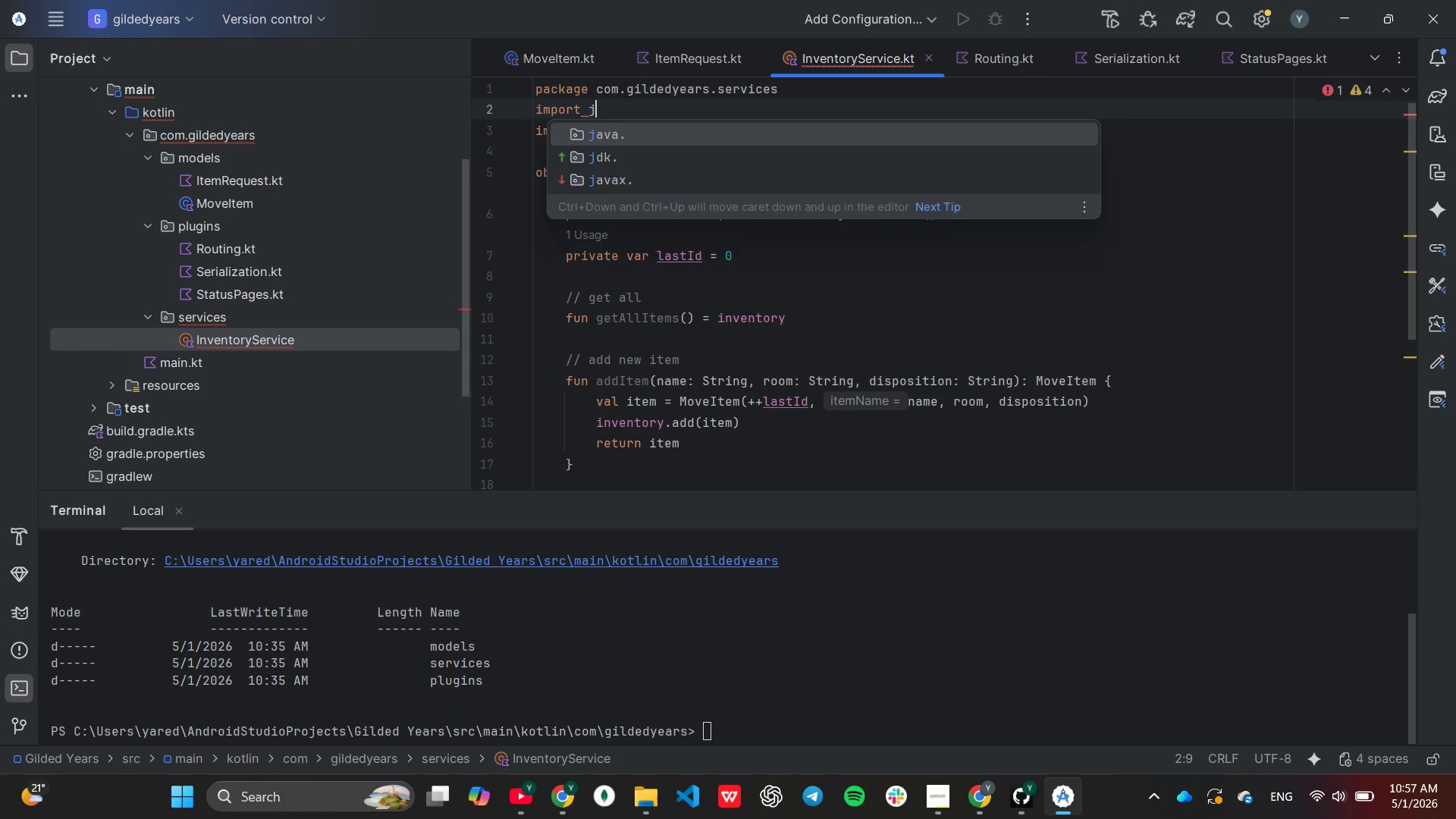 
key(Enter)
 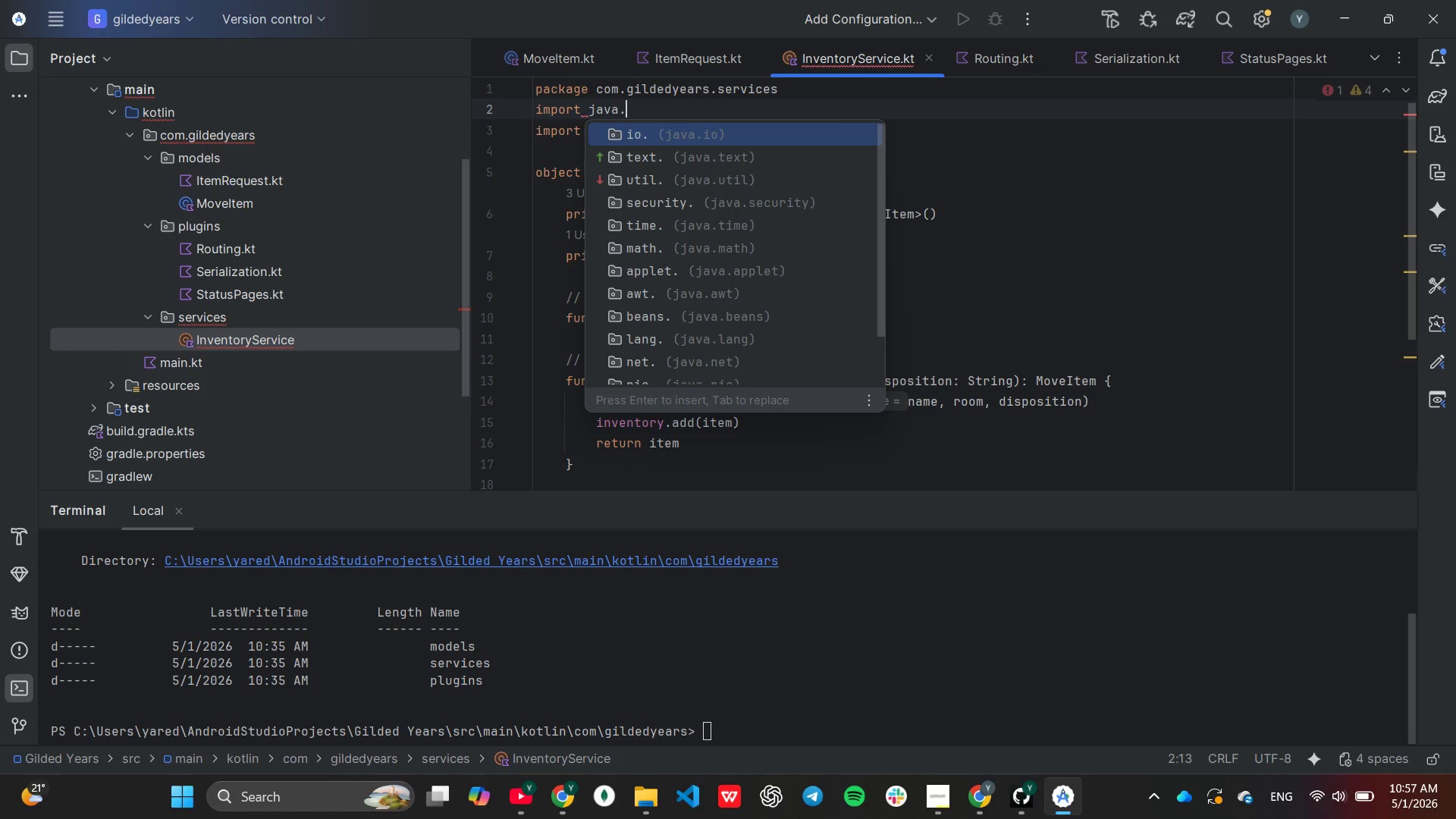 
key(ArrowDown)
 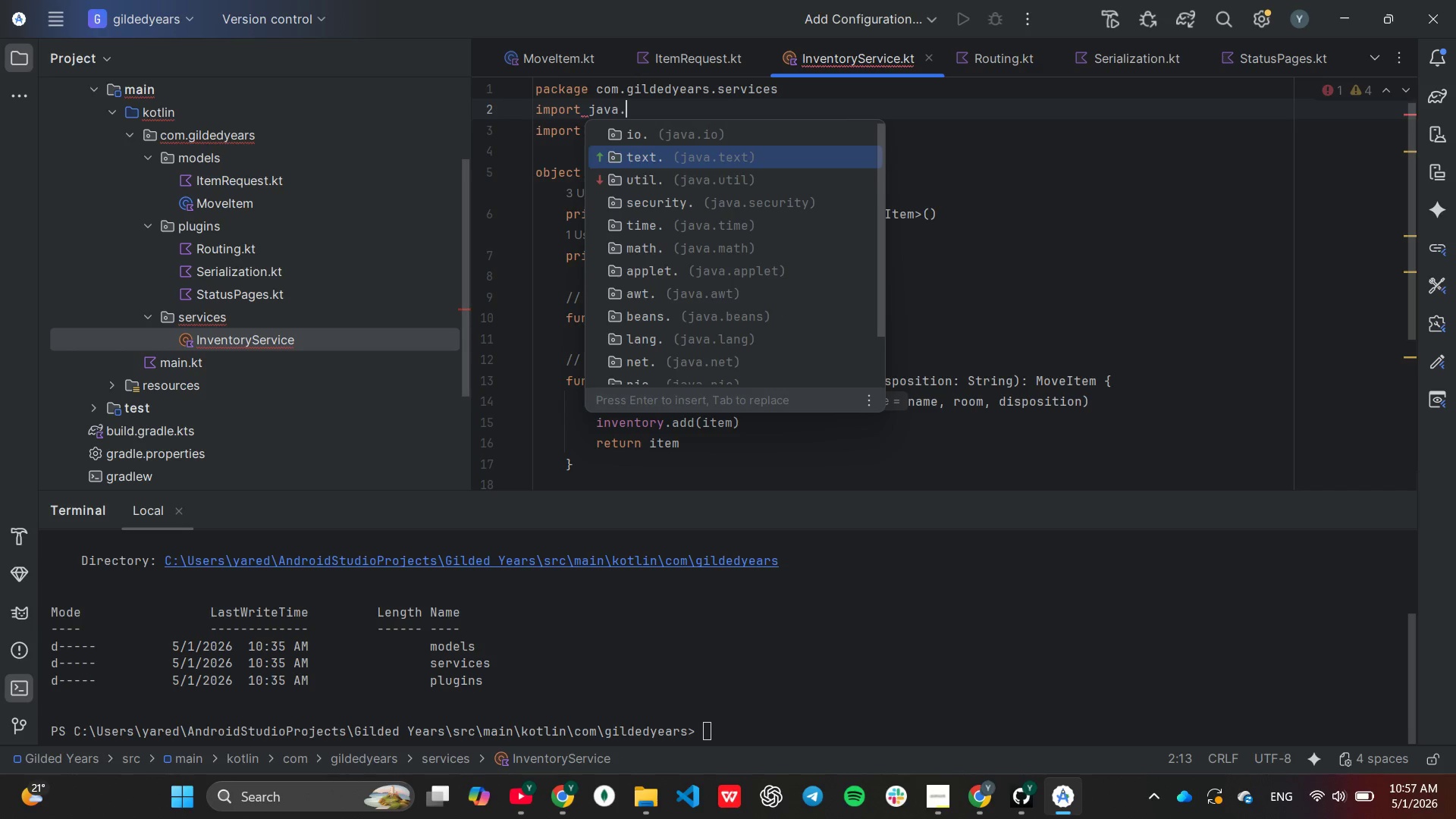 
key(ArrowDown)
 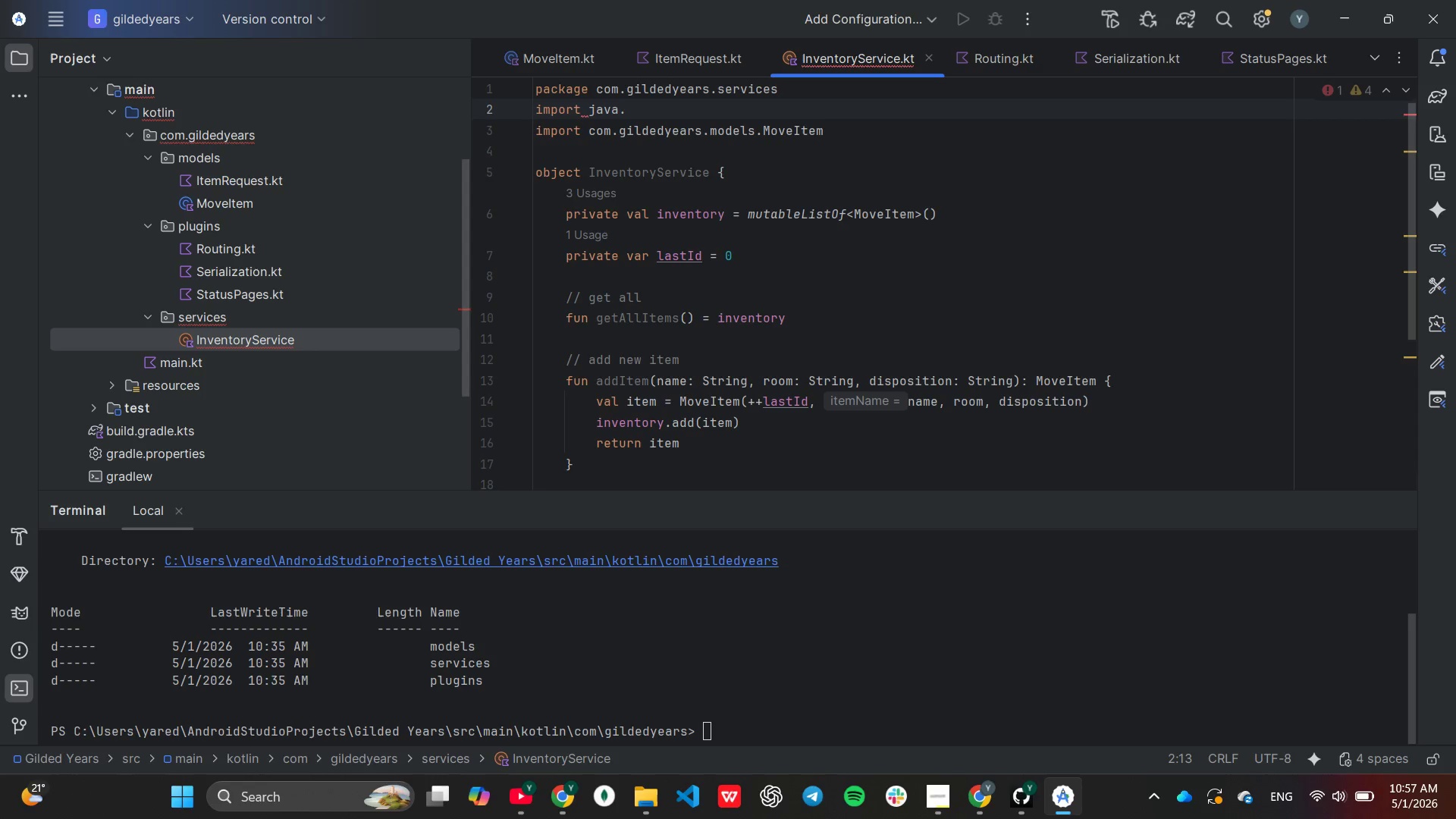 
key(Enter)
 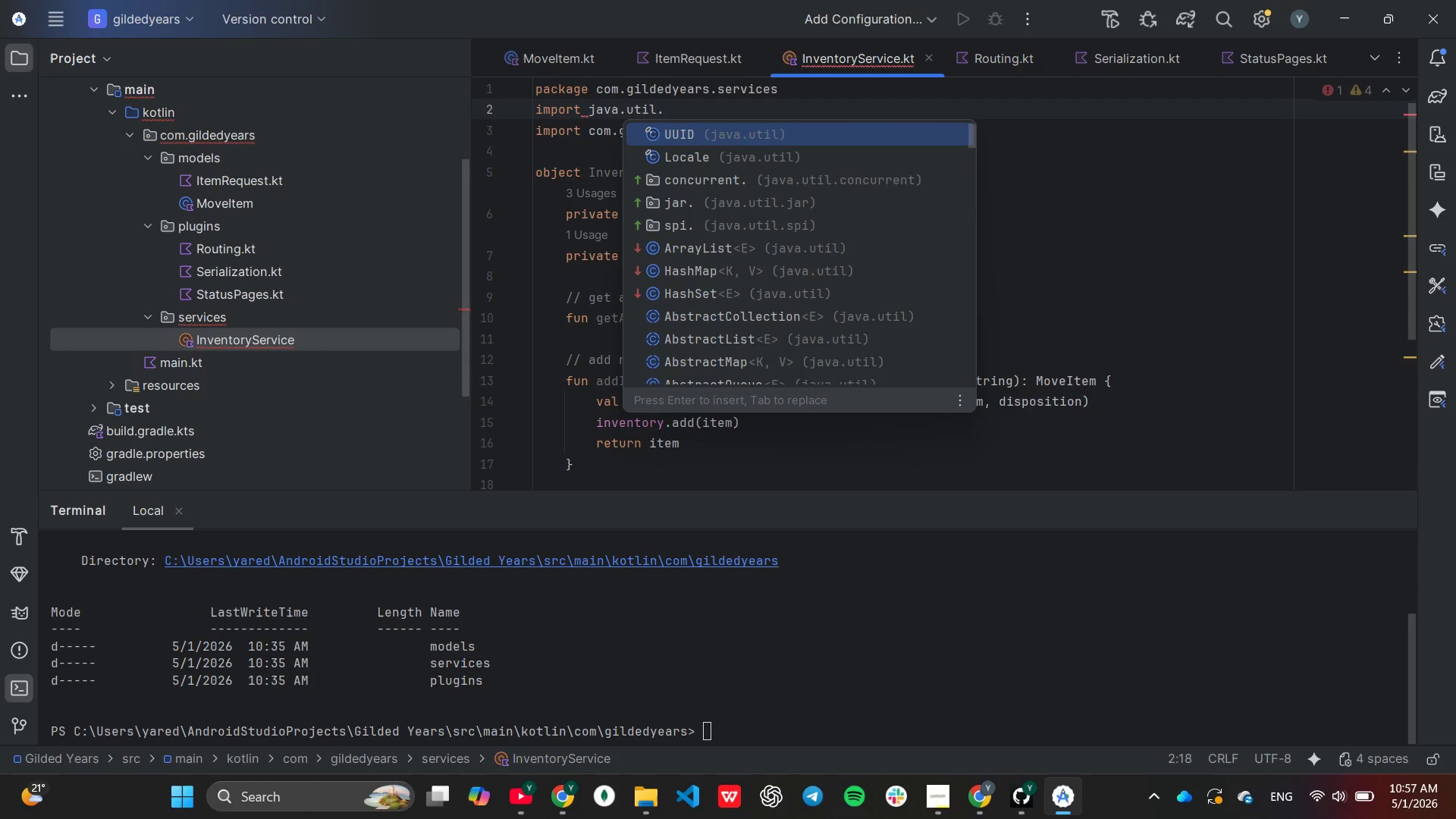 
key(ArrowDown)
 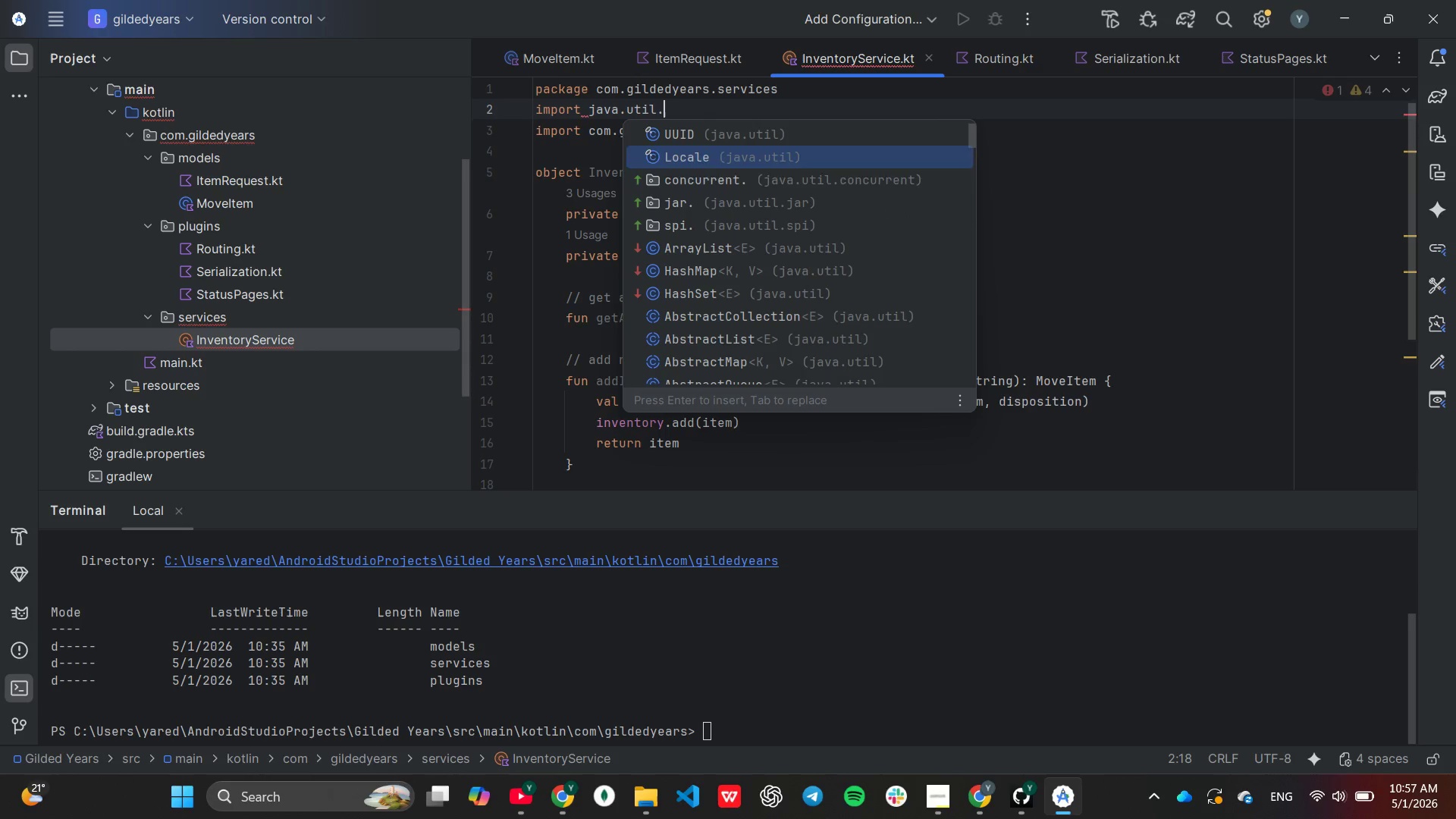 
key(ArrowDown)
 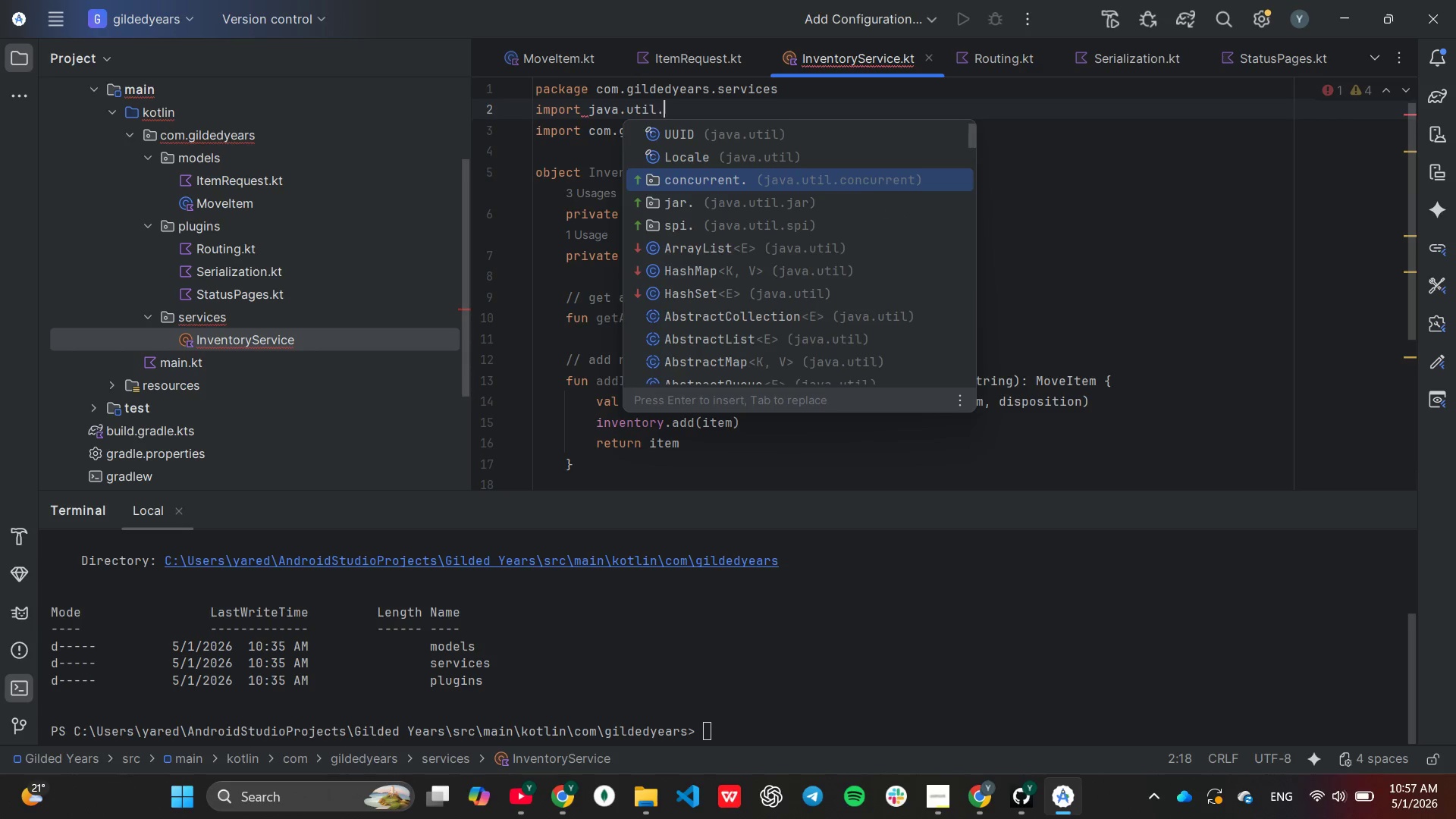 
key(Enter)
 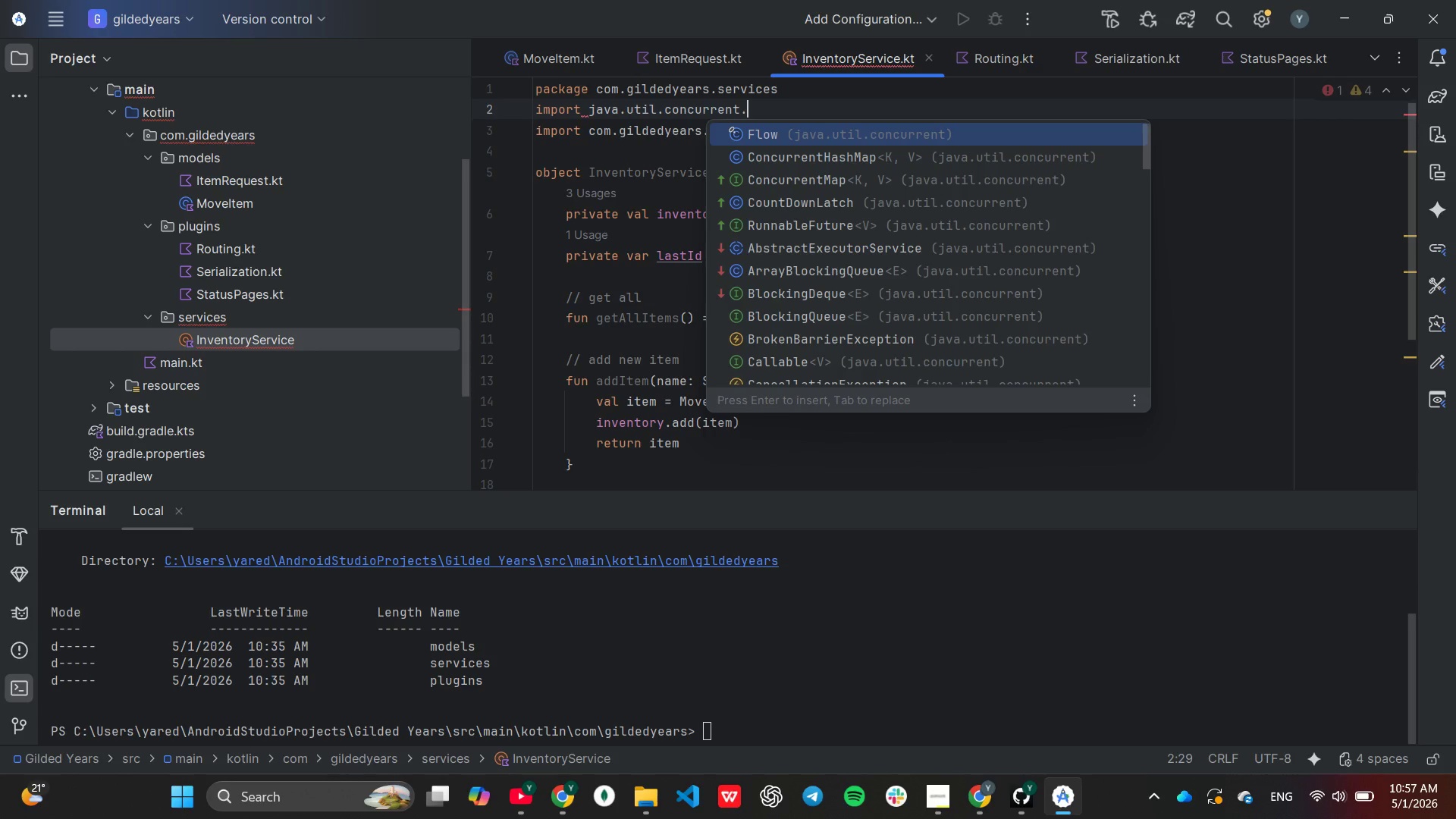 
type(at)
 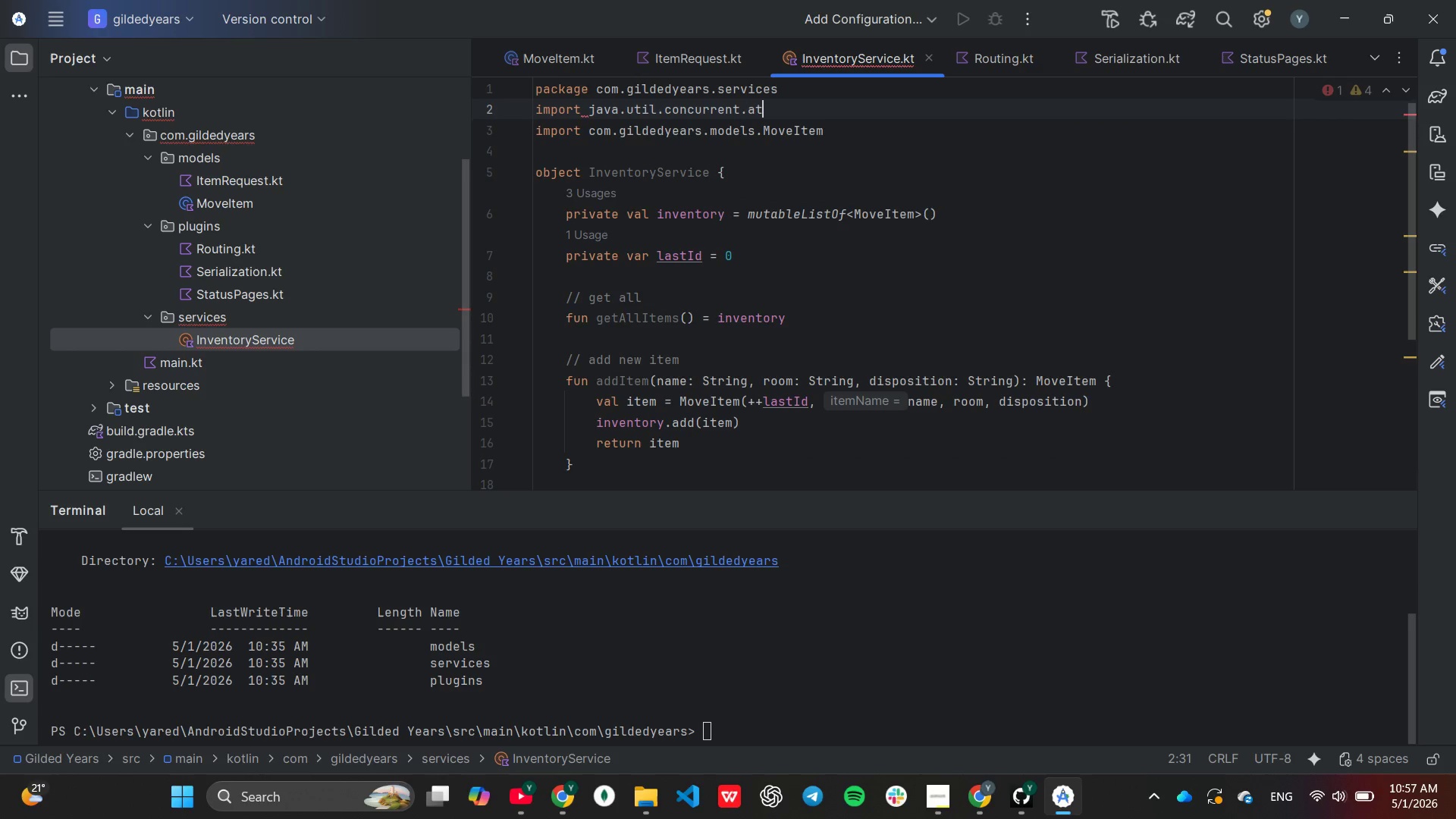 
key(Enter)
 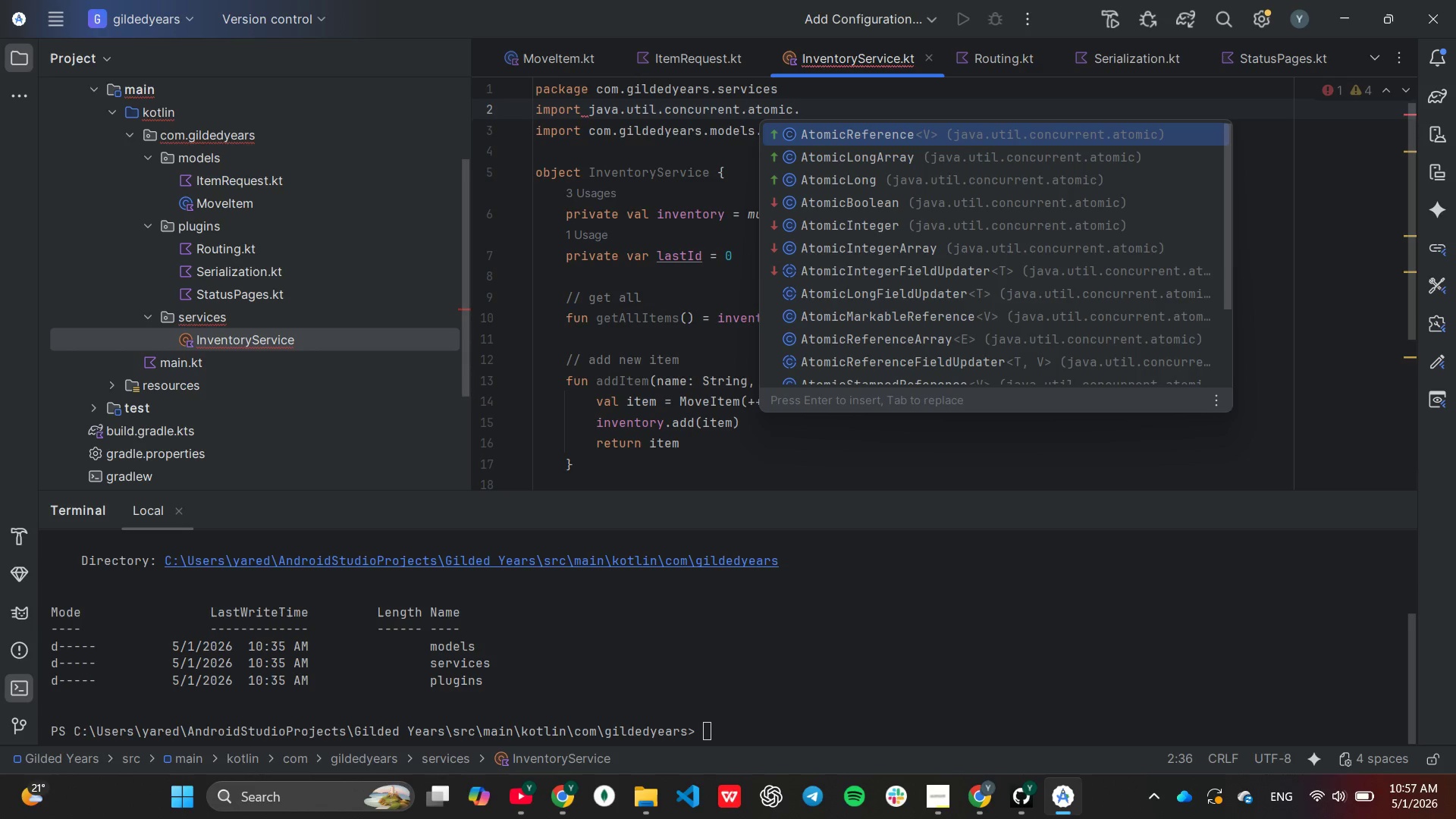 
wait(6.52)
 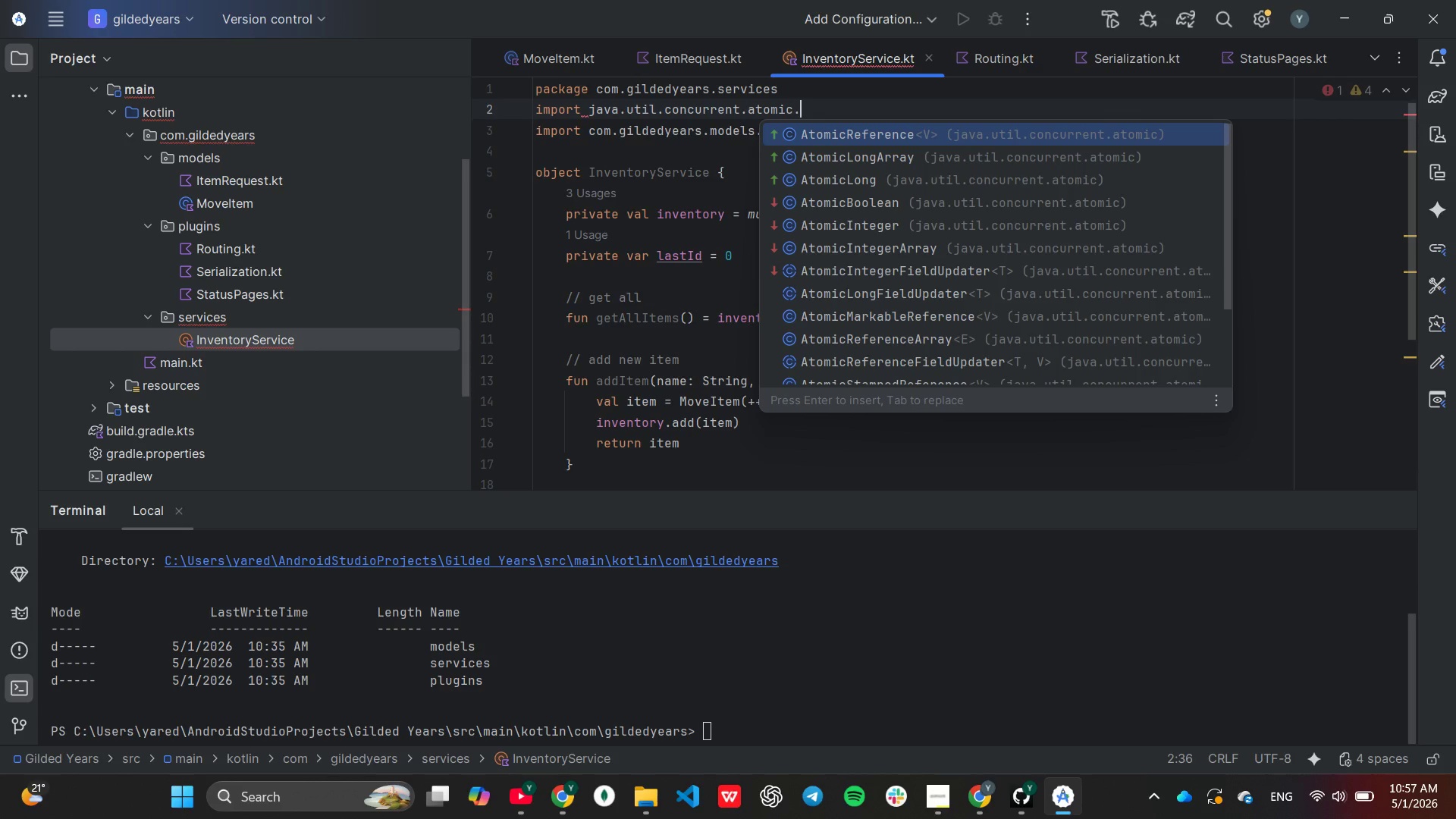 
key(ArrowDown)
 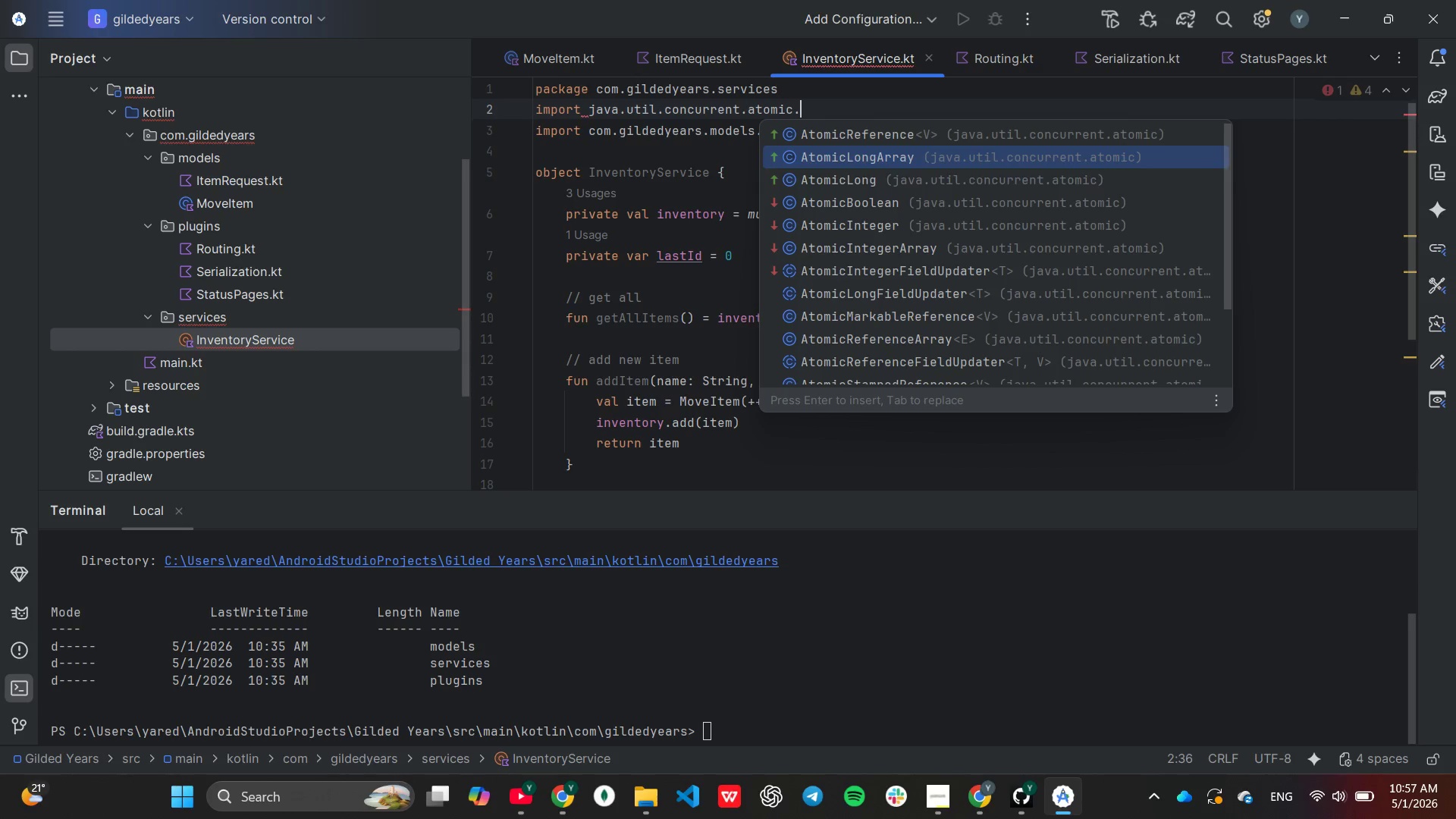 
key(ArrowDown)
 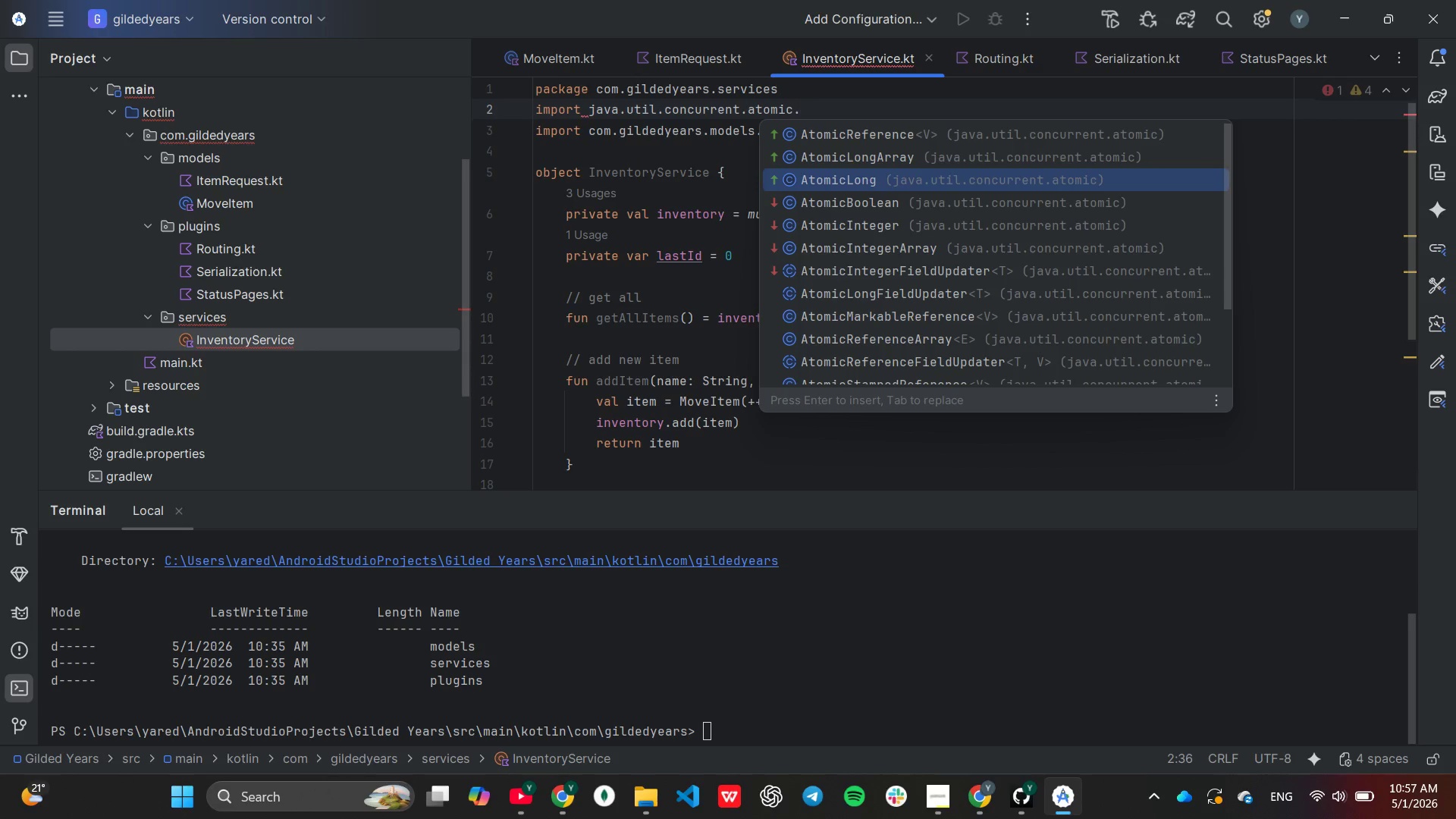 
key(ArrowDown)
 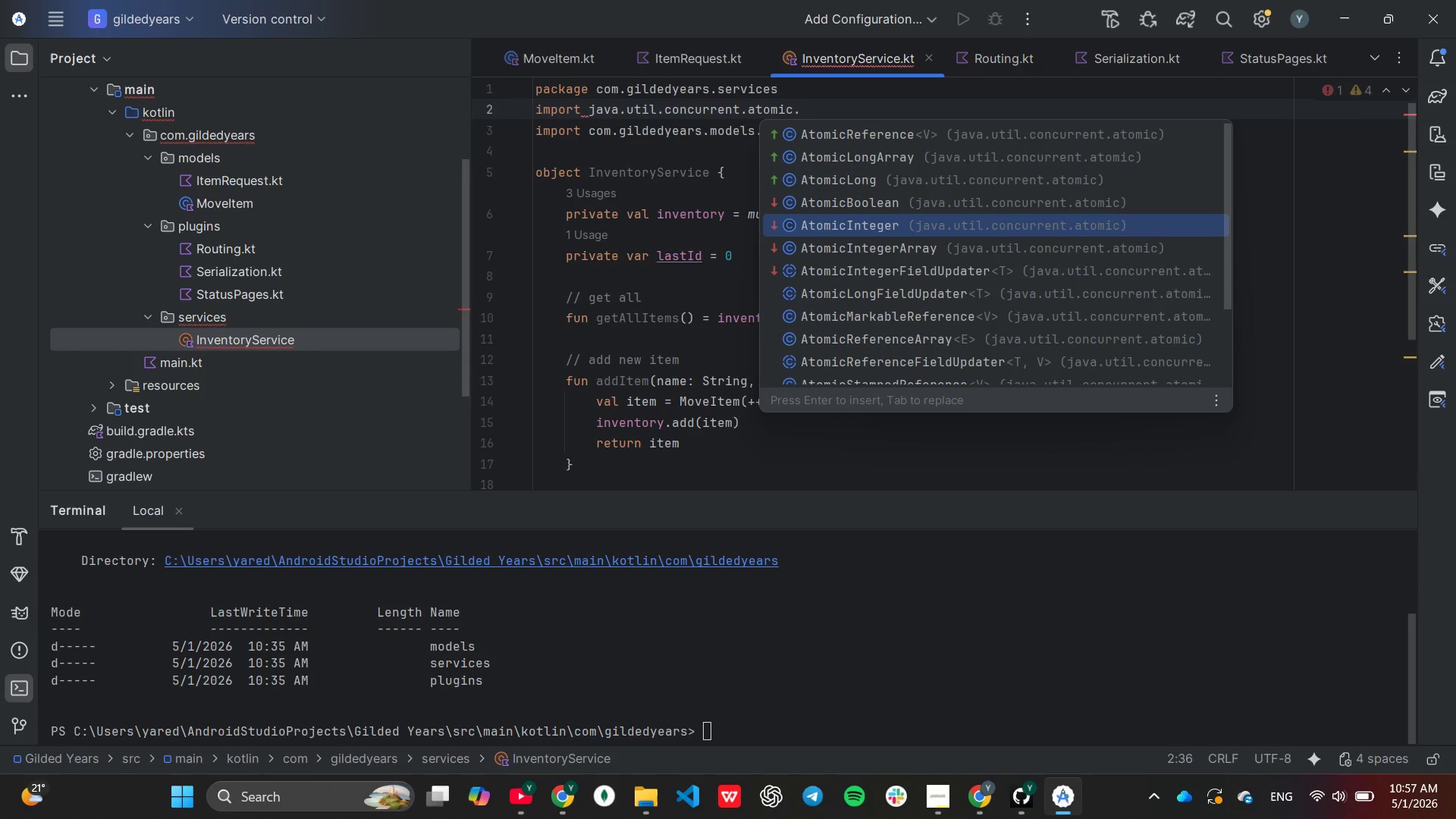 
key(ArrowDown)
 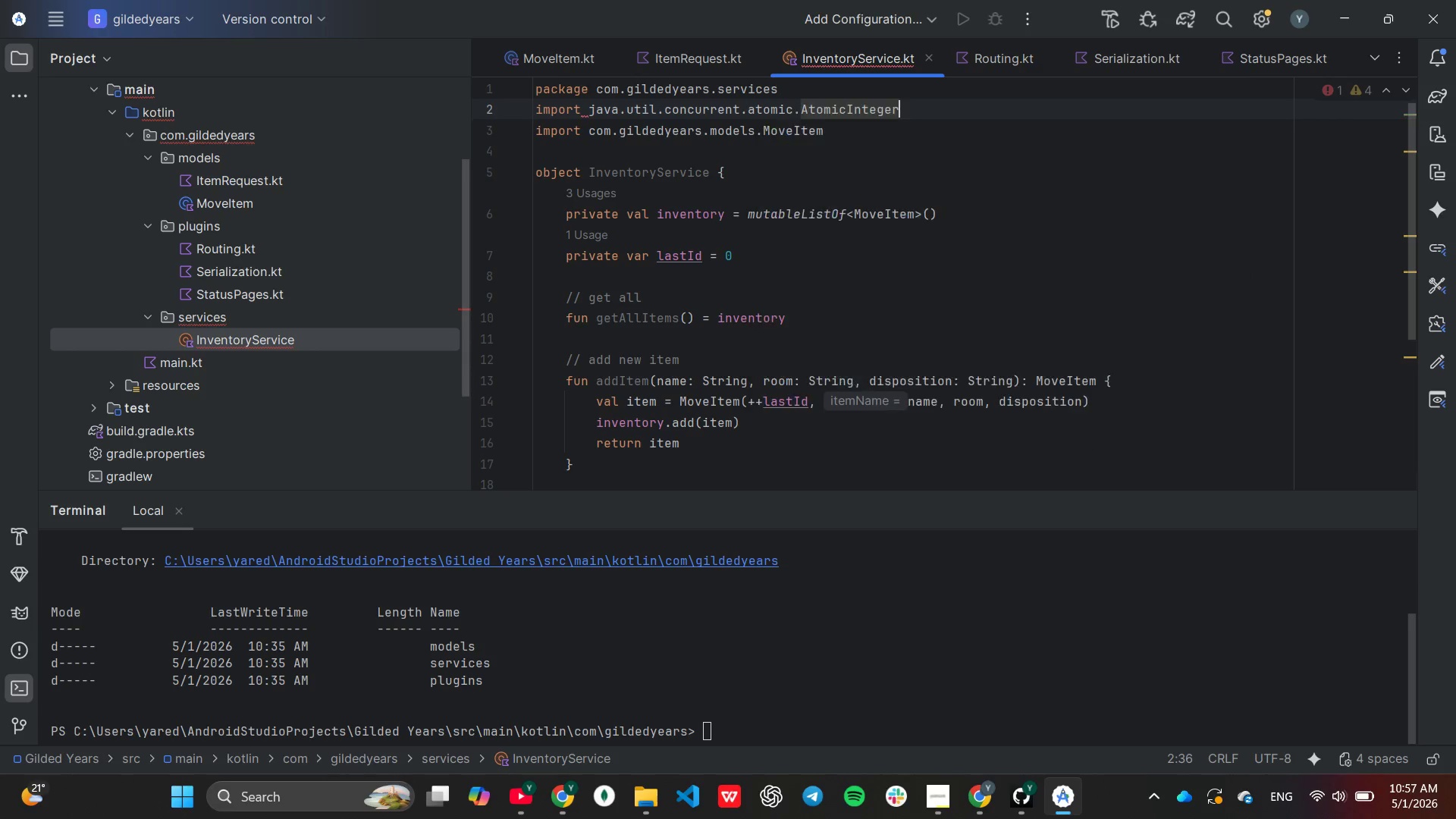 
key(Enter)
 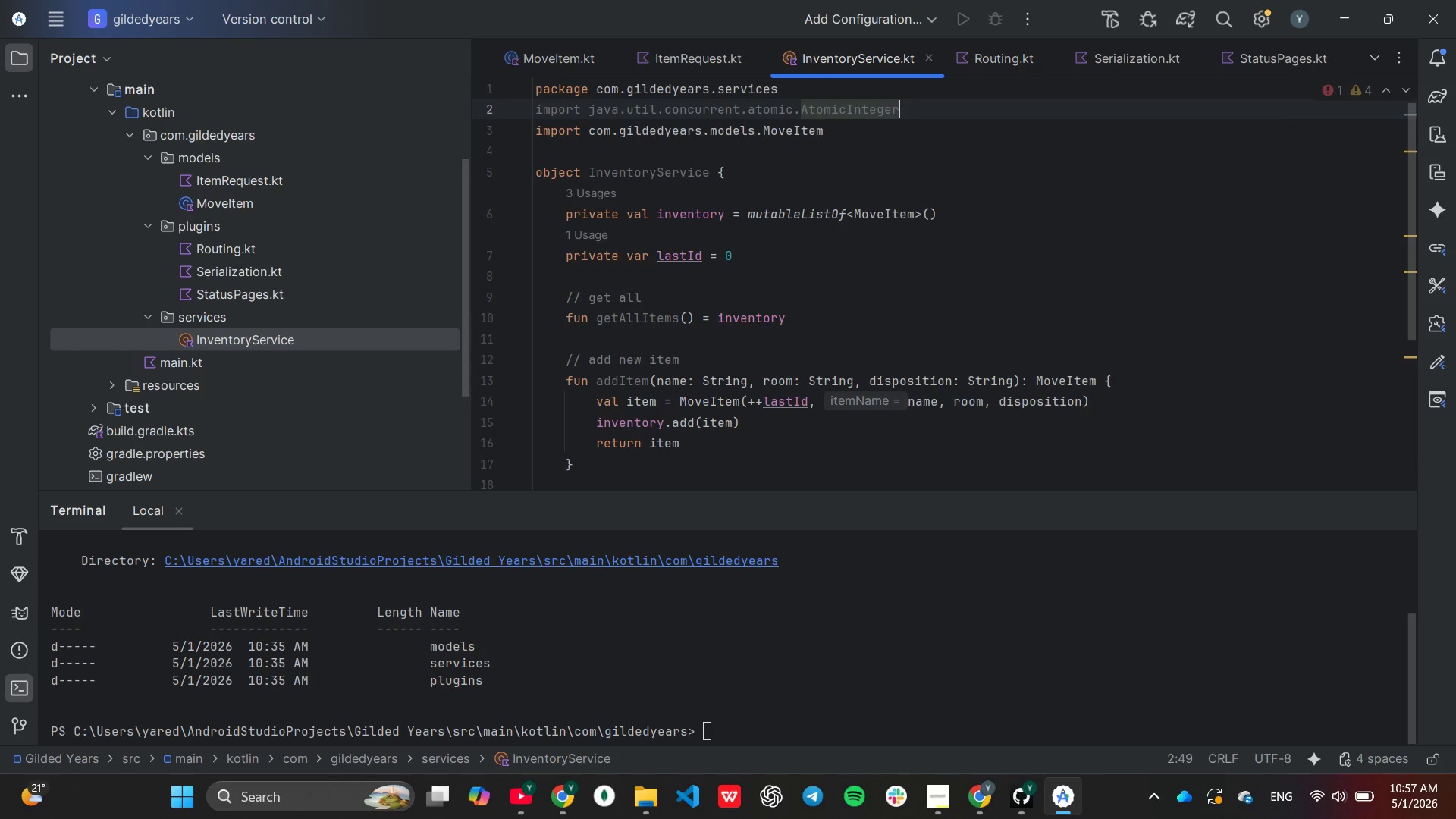 
key(ArrowDown)
 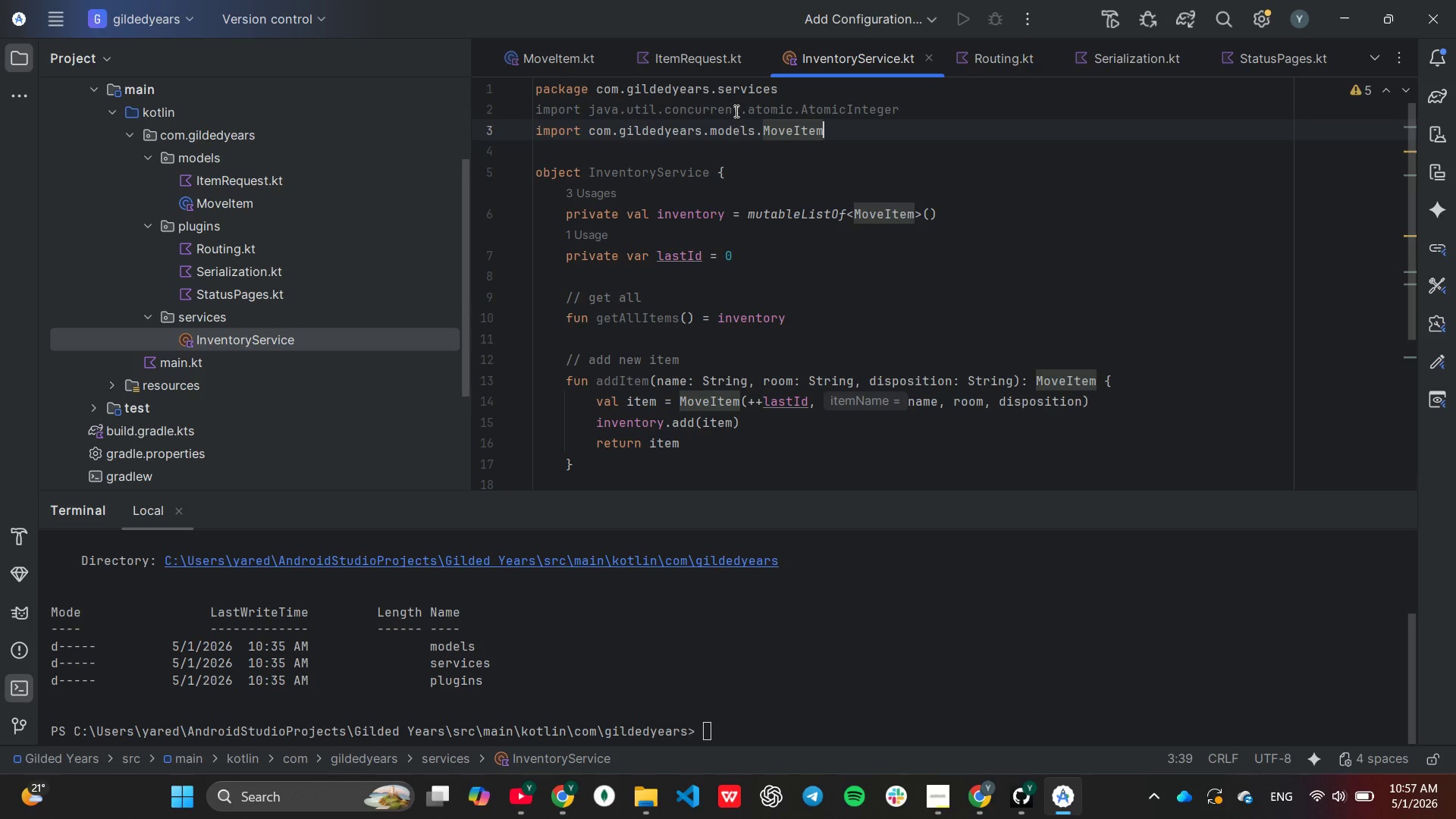 
left_click([745, 169])
 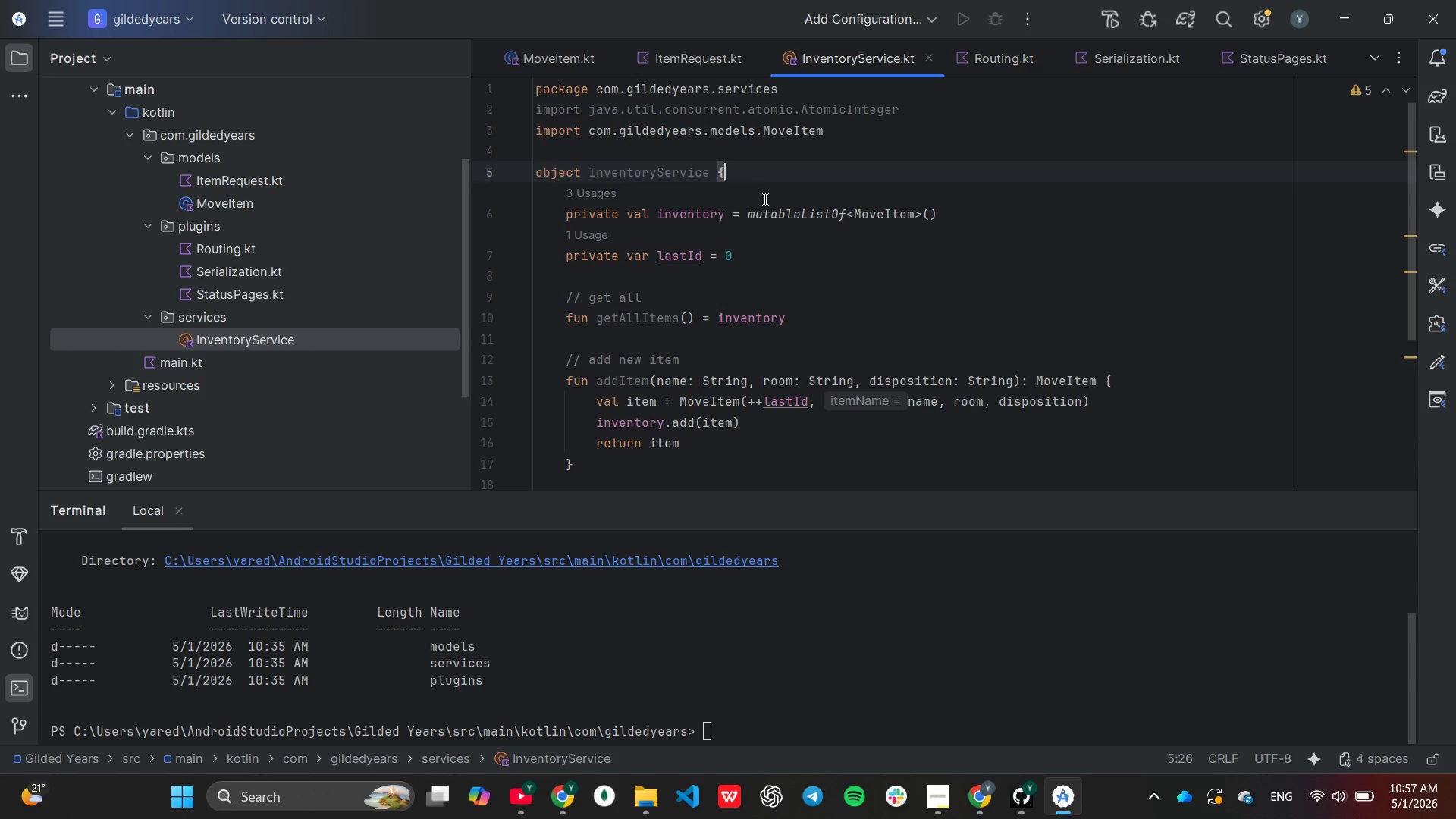 
wait(9.55)
 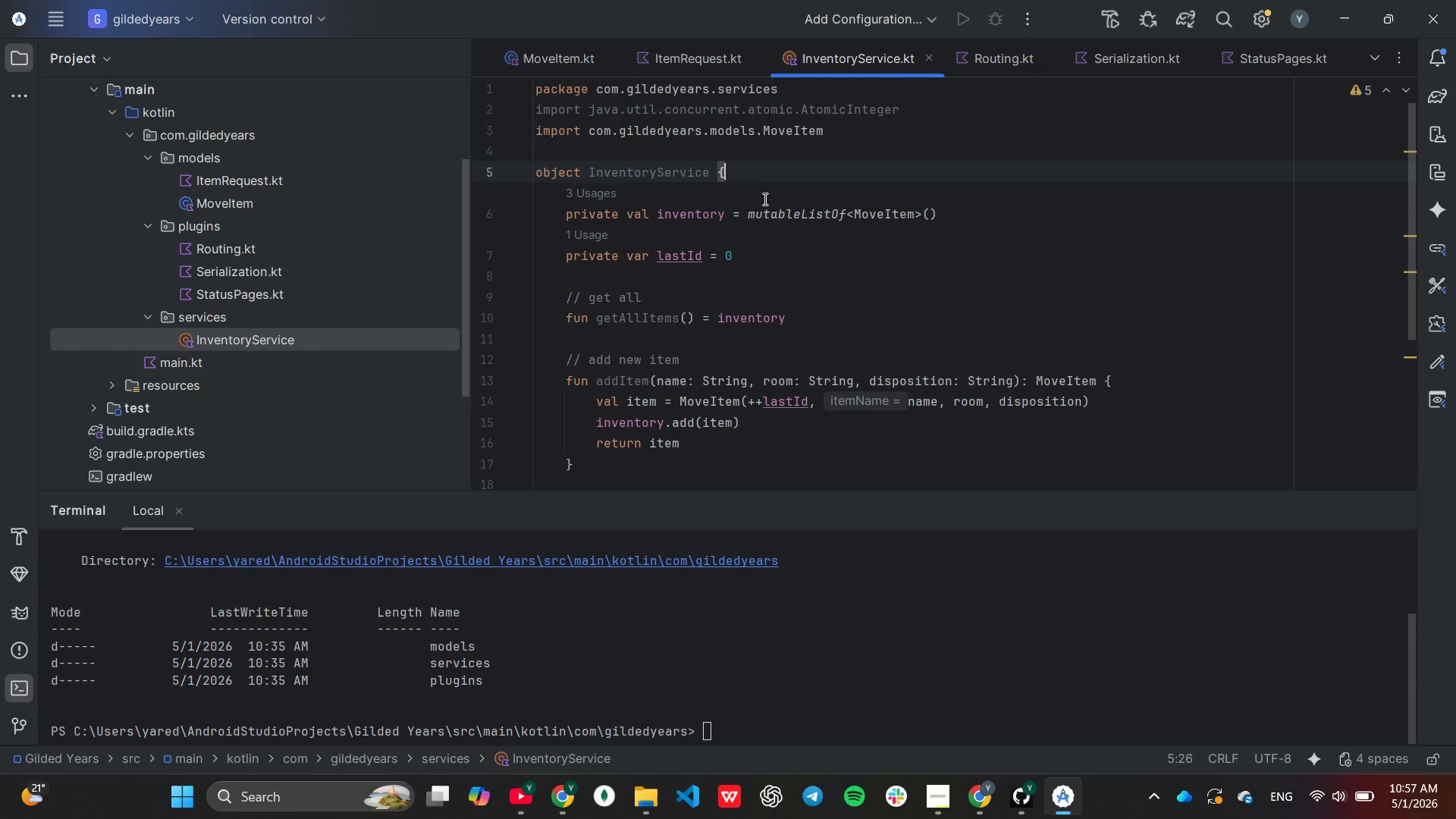 
left_click([1043, 195])
 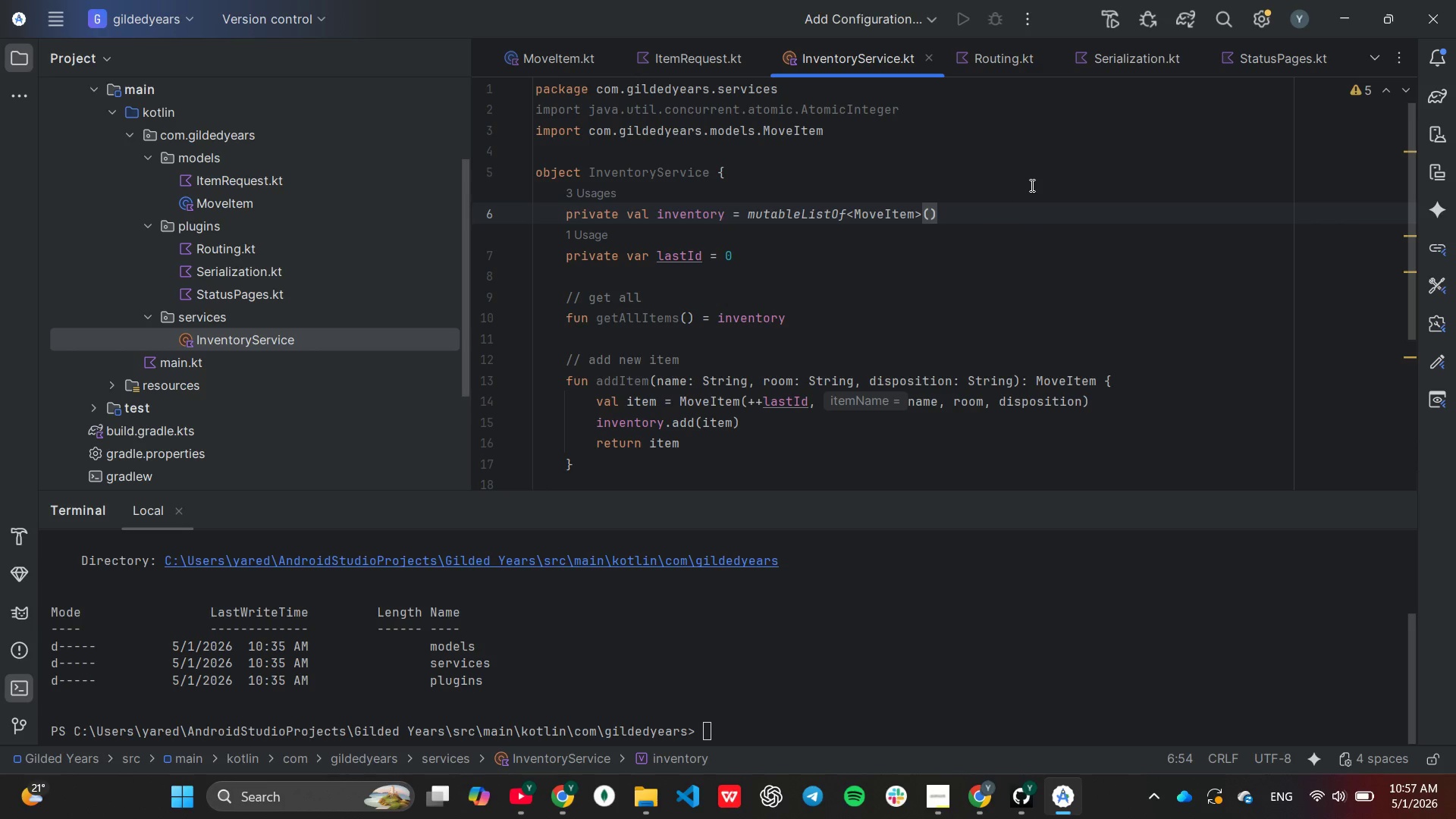 
left_click_drag(start_coordinate=[1030, 187], to_coordinate=[1027, 198])
 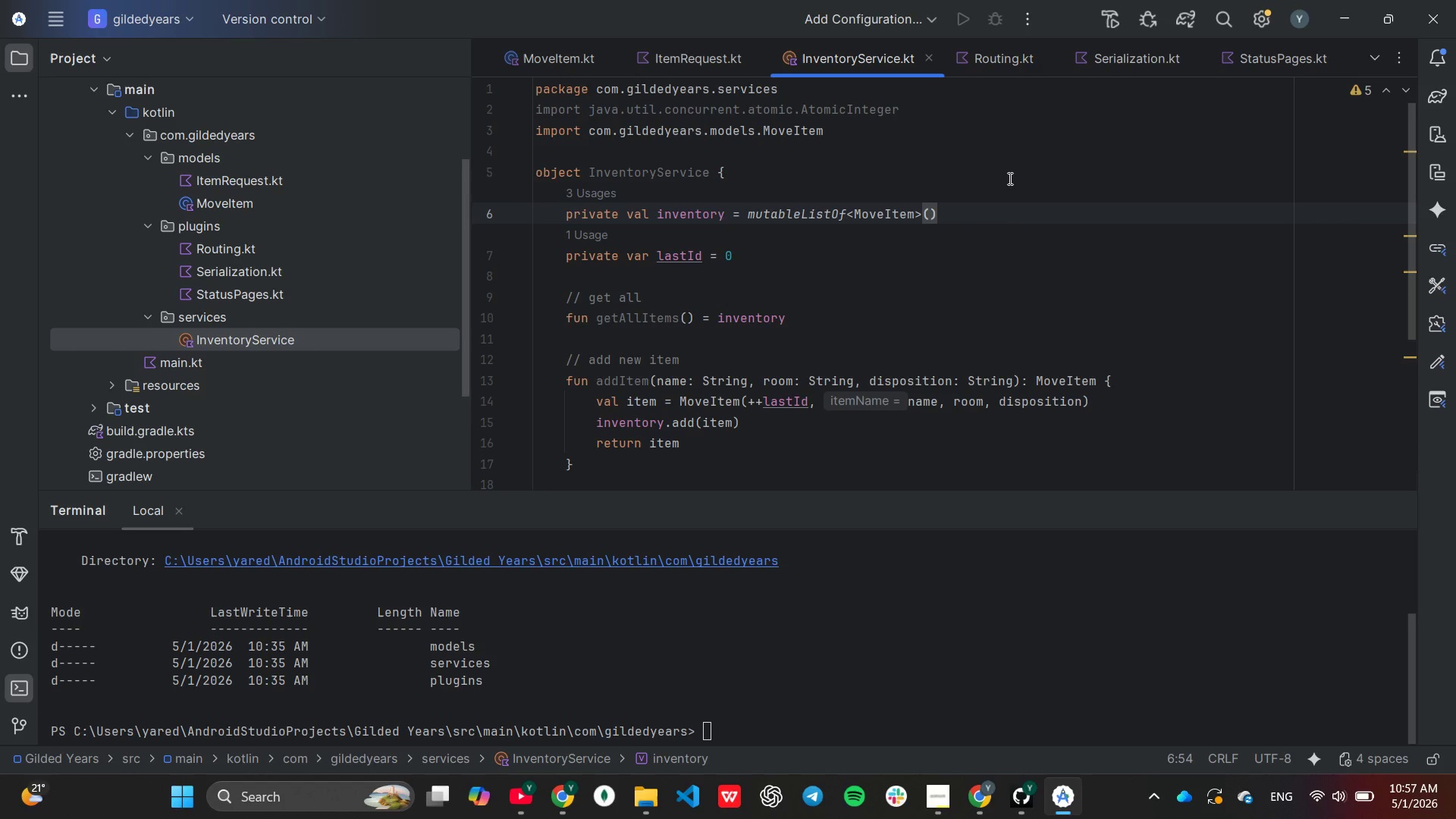 
left_click_drag(start_coordinate=[1014, 178], to_coordinate=[1025, 181])
 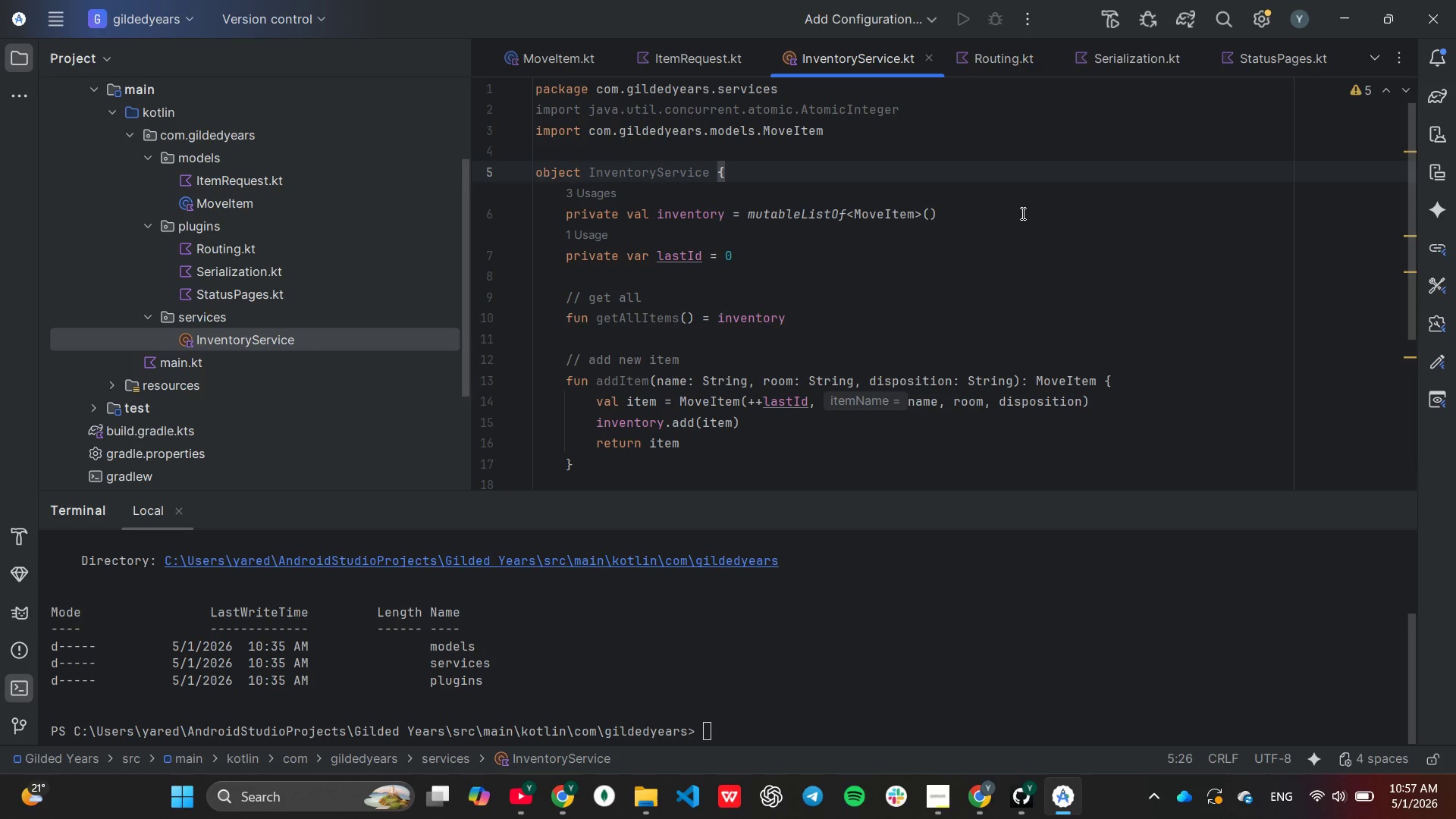 
left_click([1021, 213])
 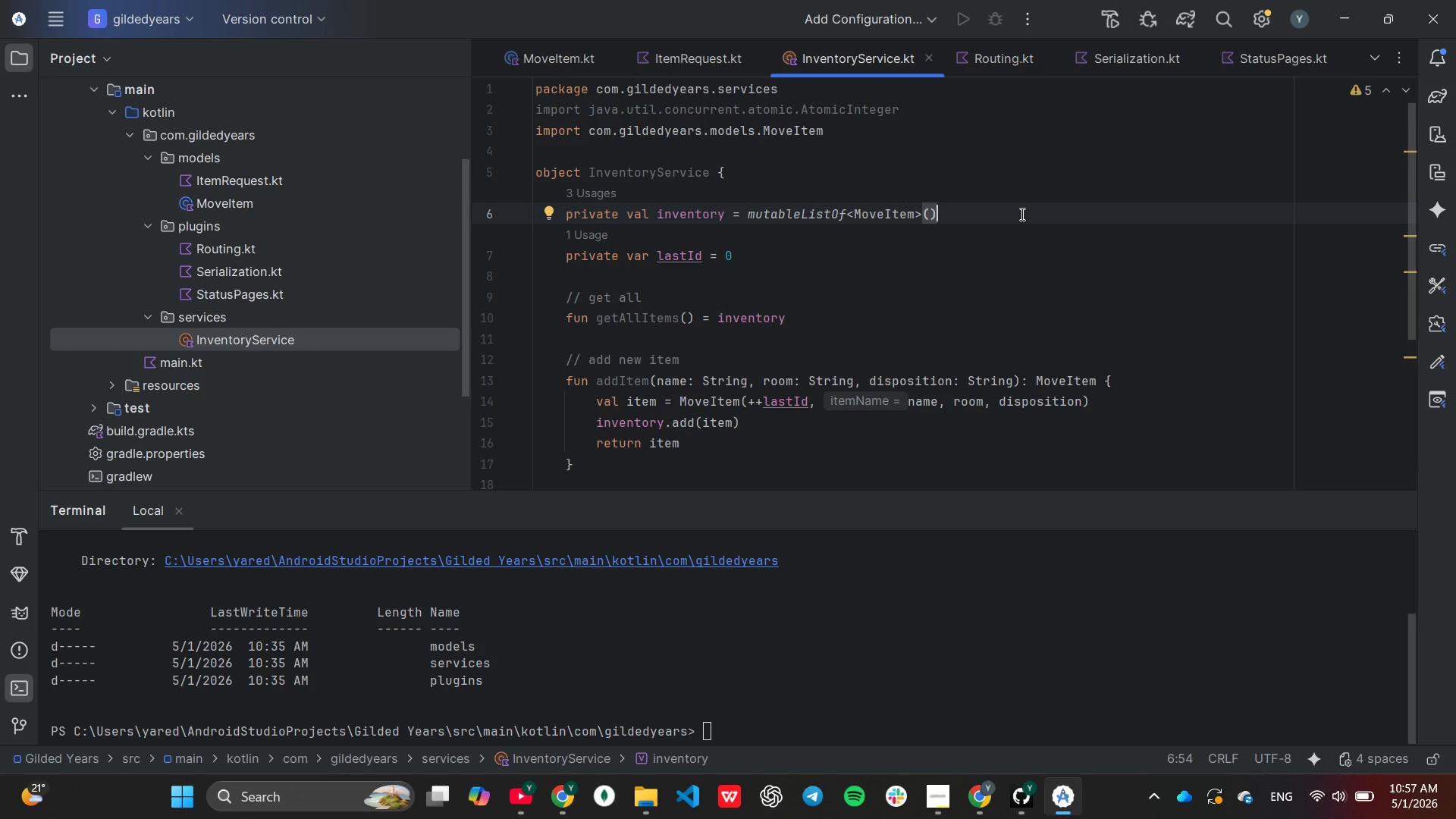 
wait(9.61)
 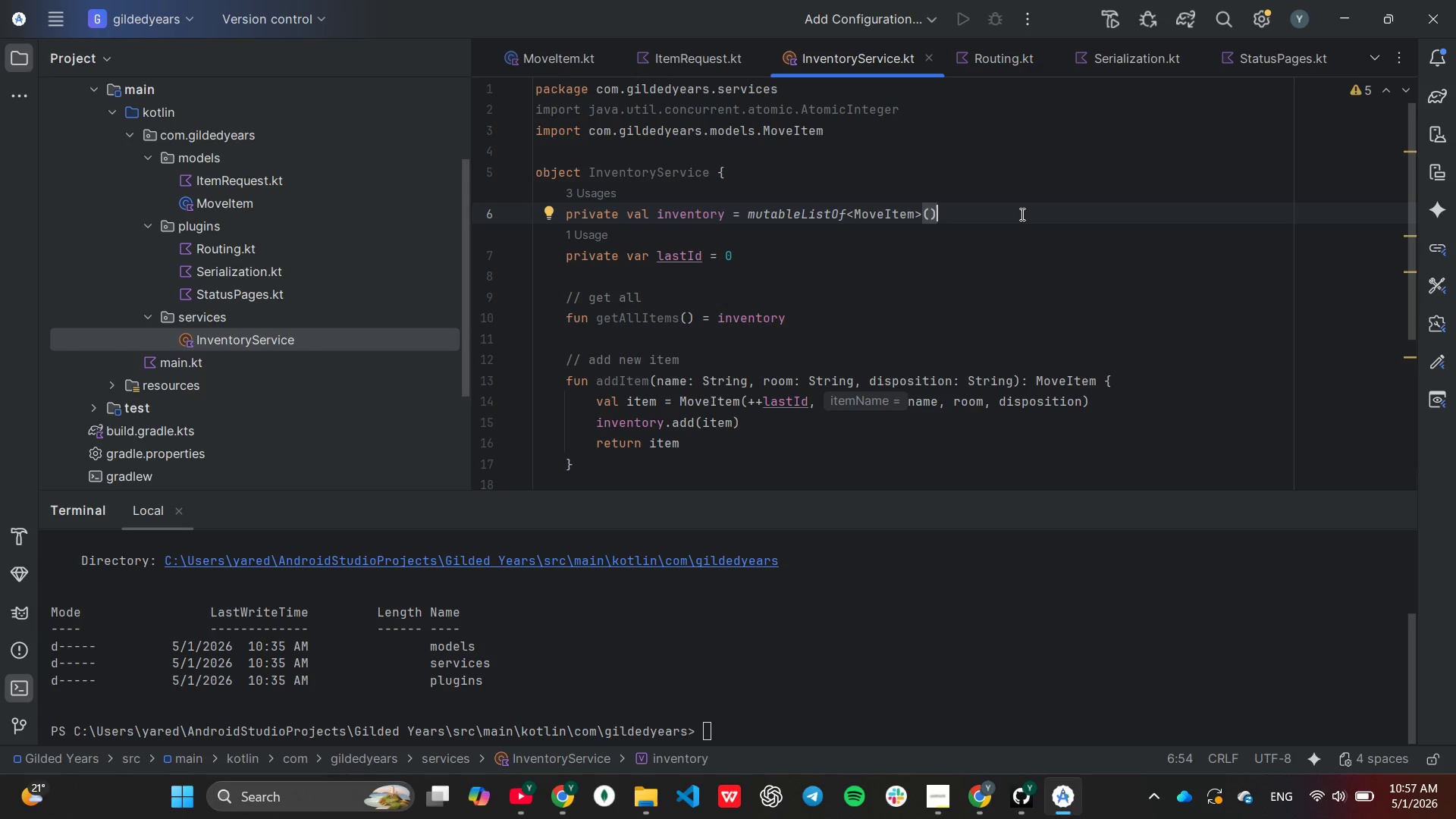 
left_click_drag(start_coordinate=[740, 262], to_coordinate=[747, 268])
 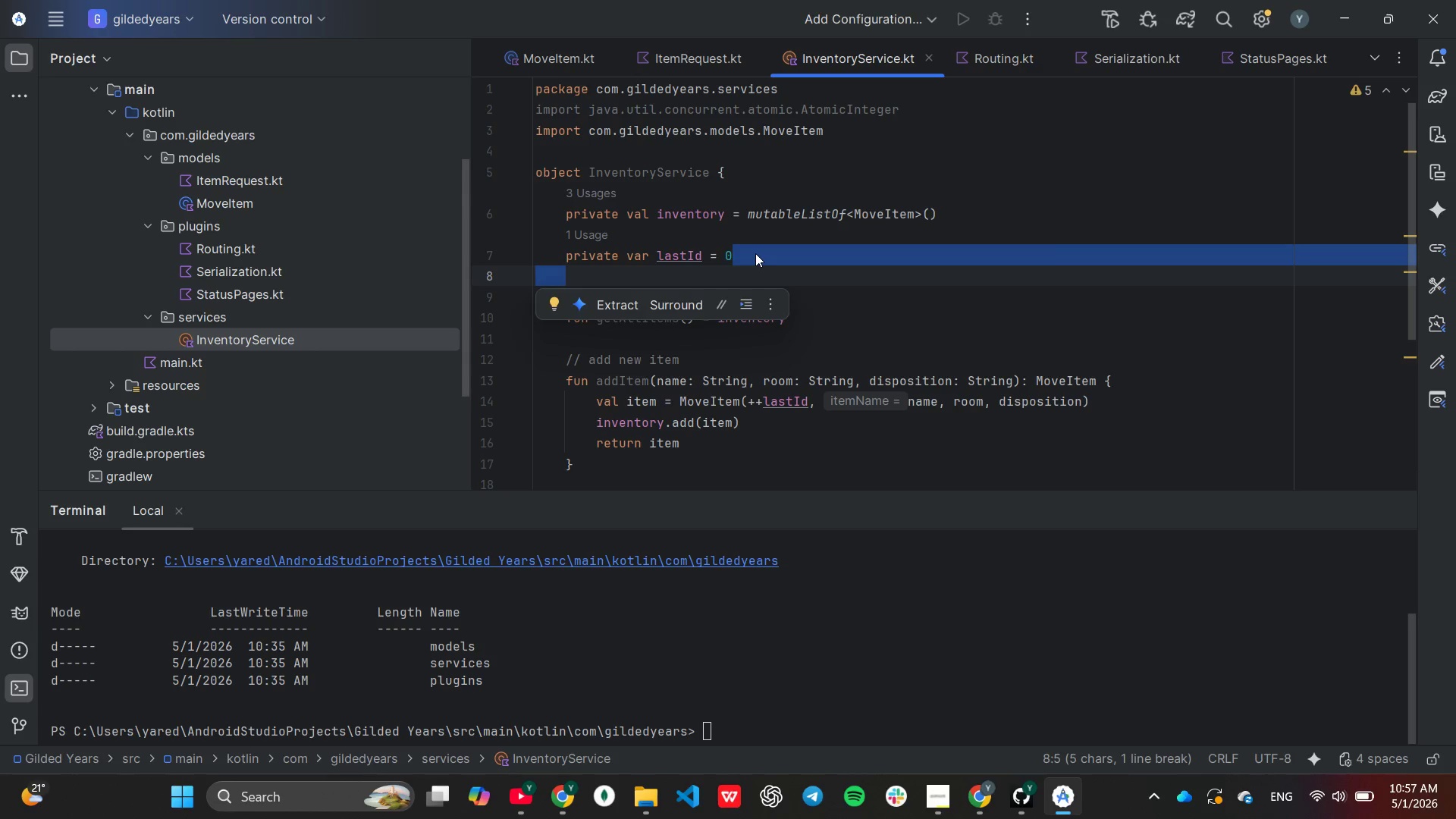 
left_click([755, 253])
 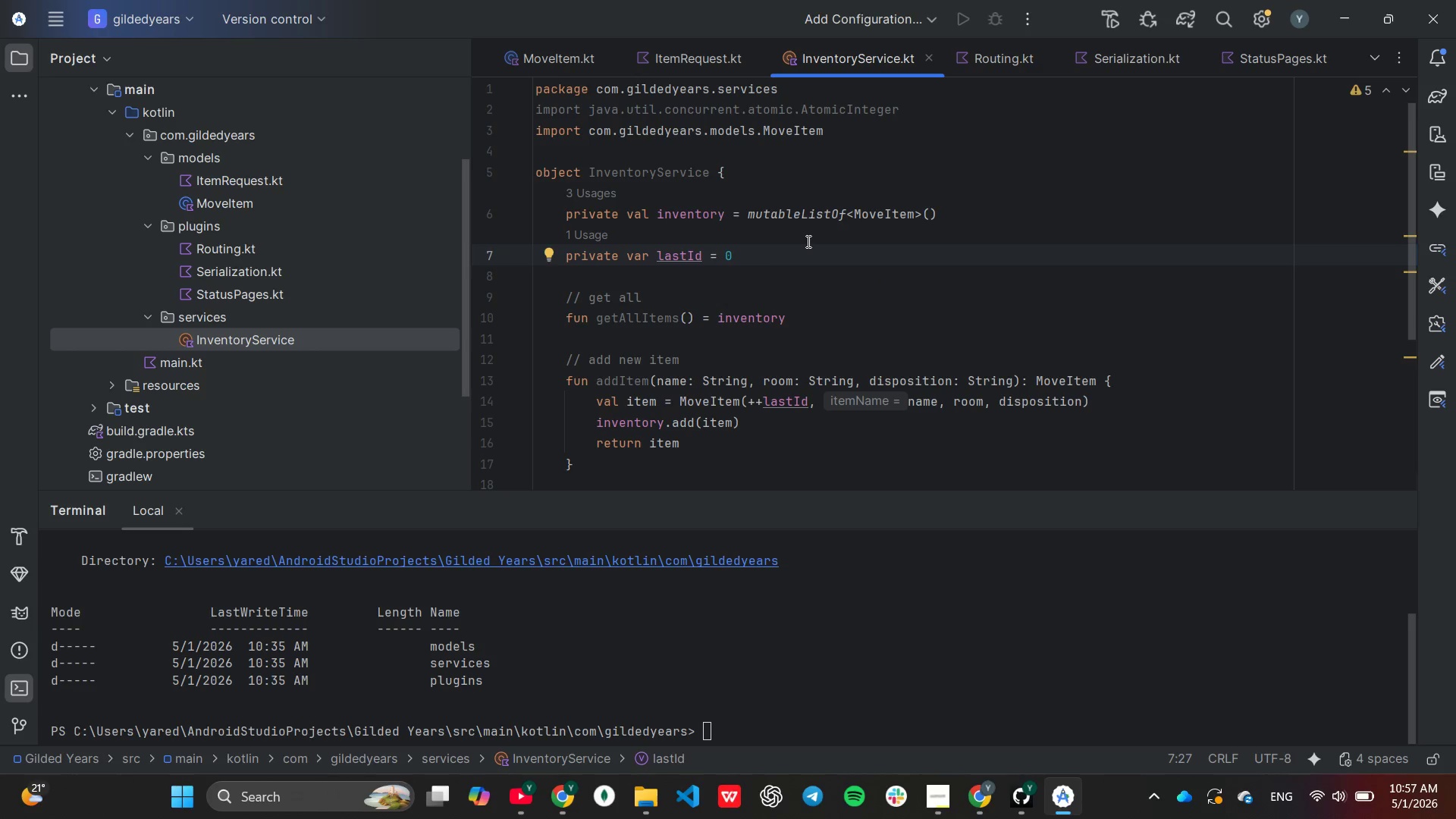 
key(Backspace)
type(At)
key(Tab)
 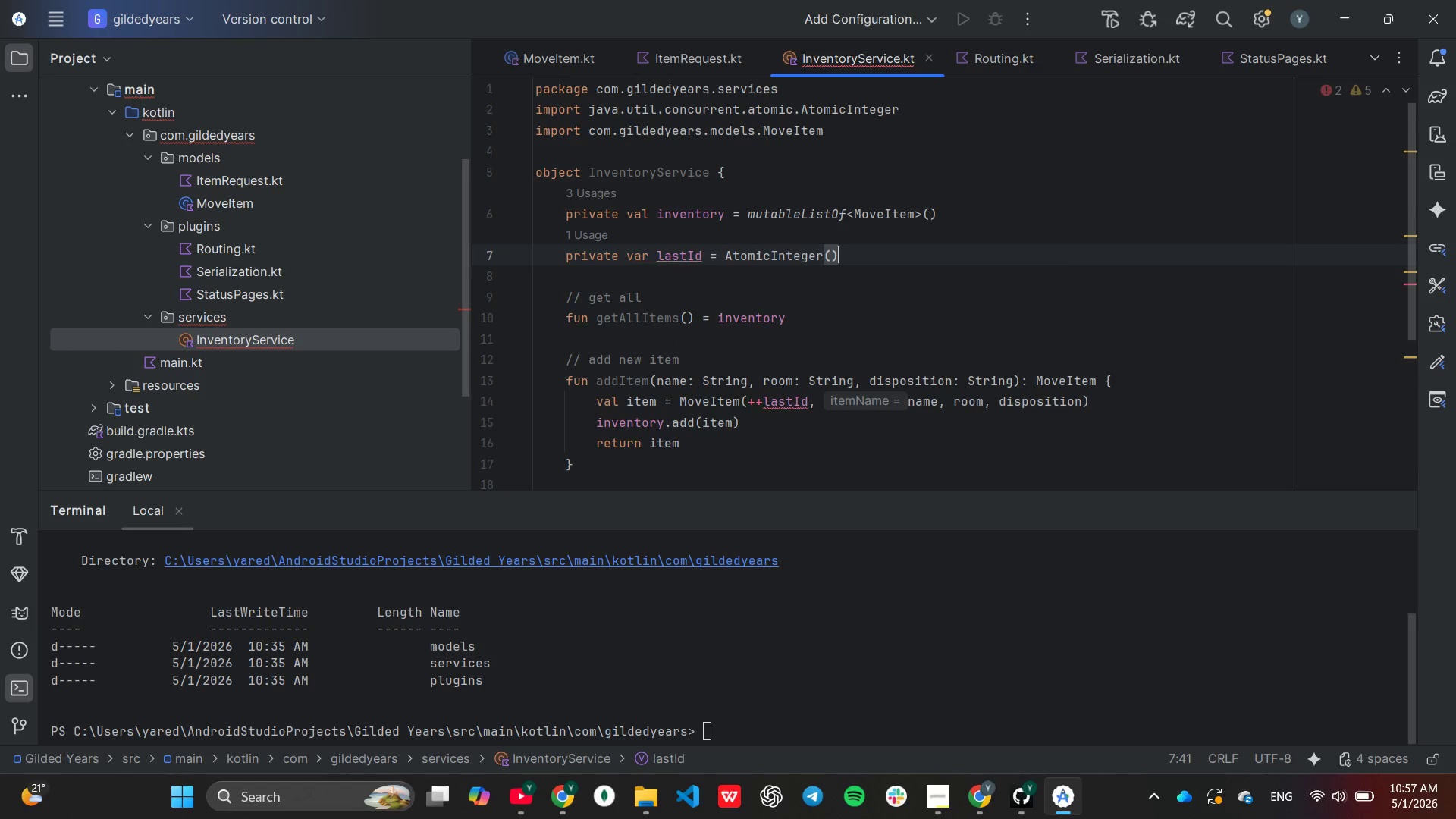 
key(ArrowLeft)
 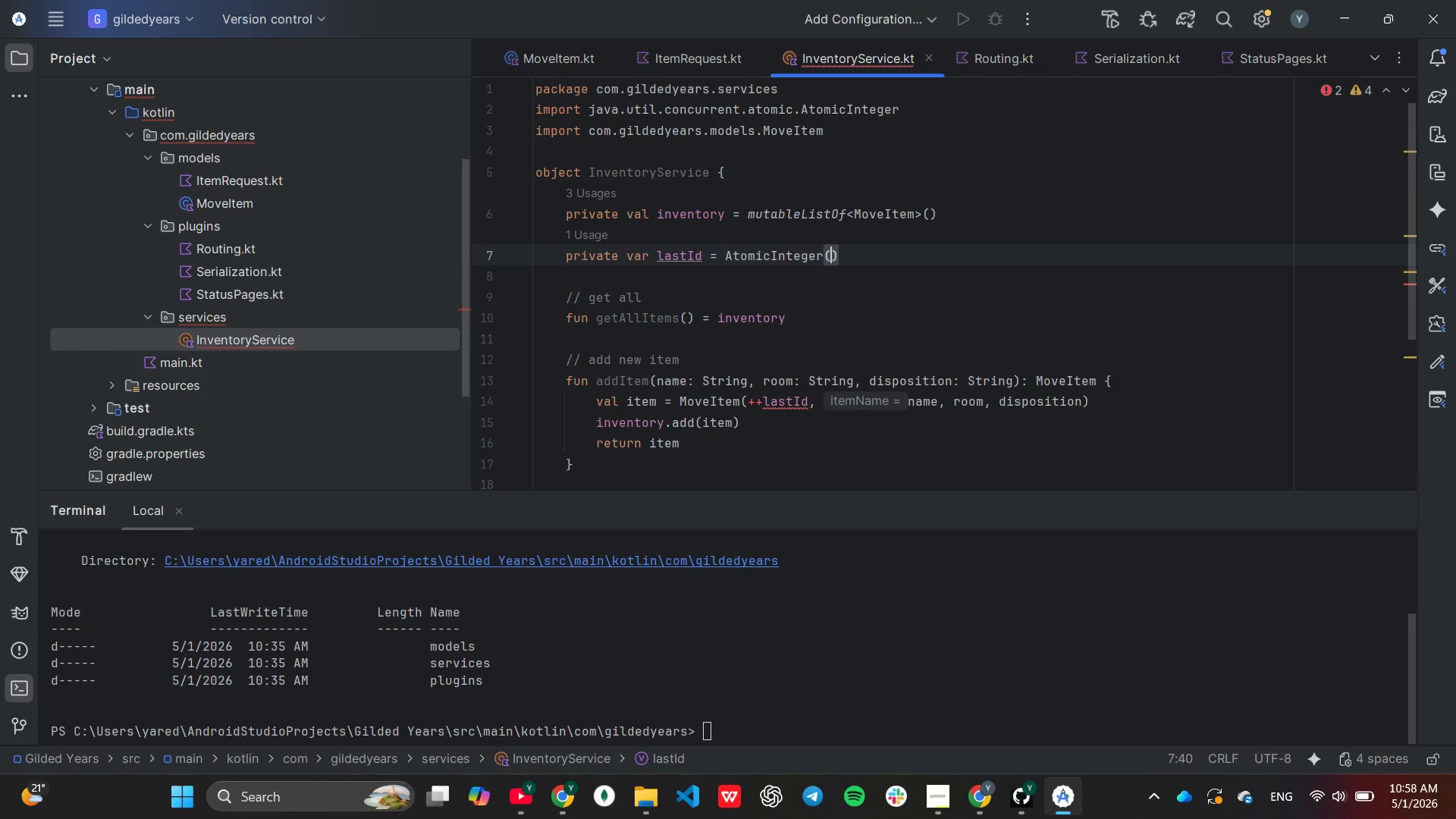 
key(0)
 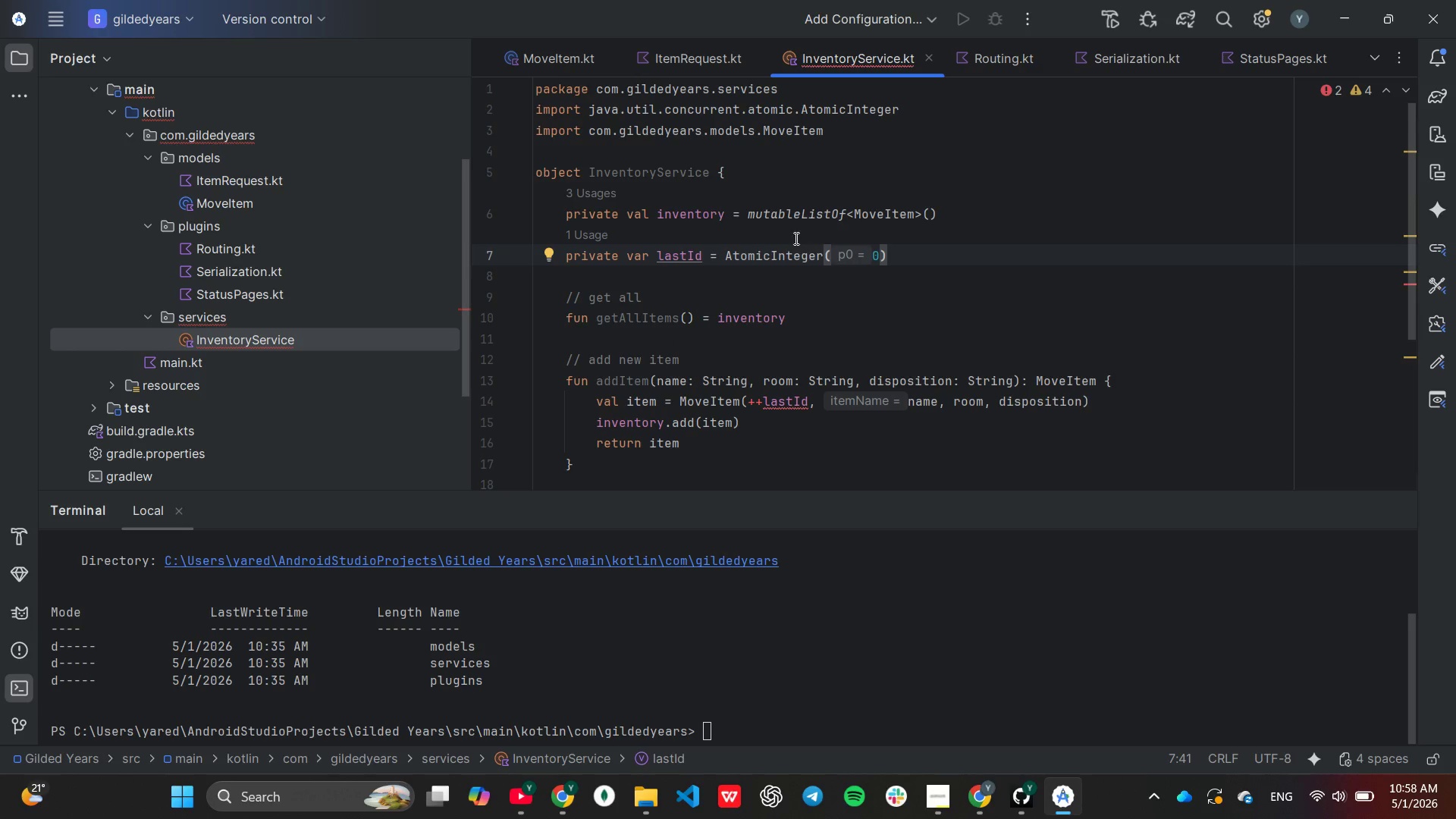 
left_click([852, 319])
 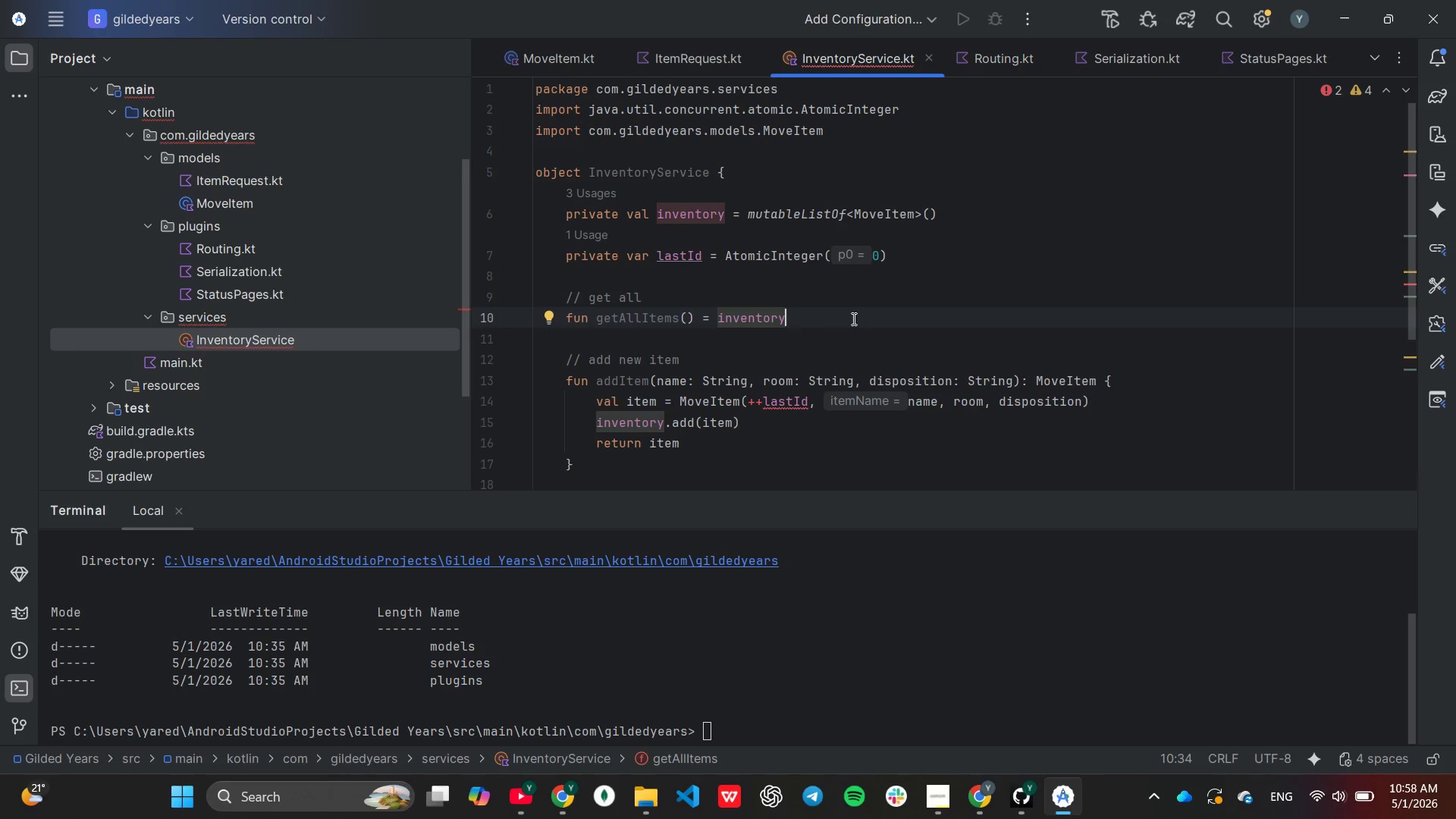 
wait(8.66)
 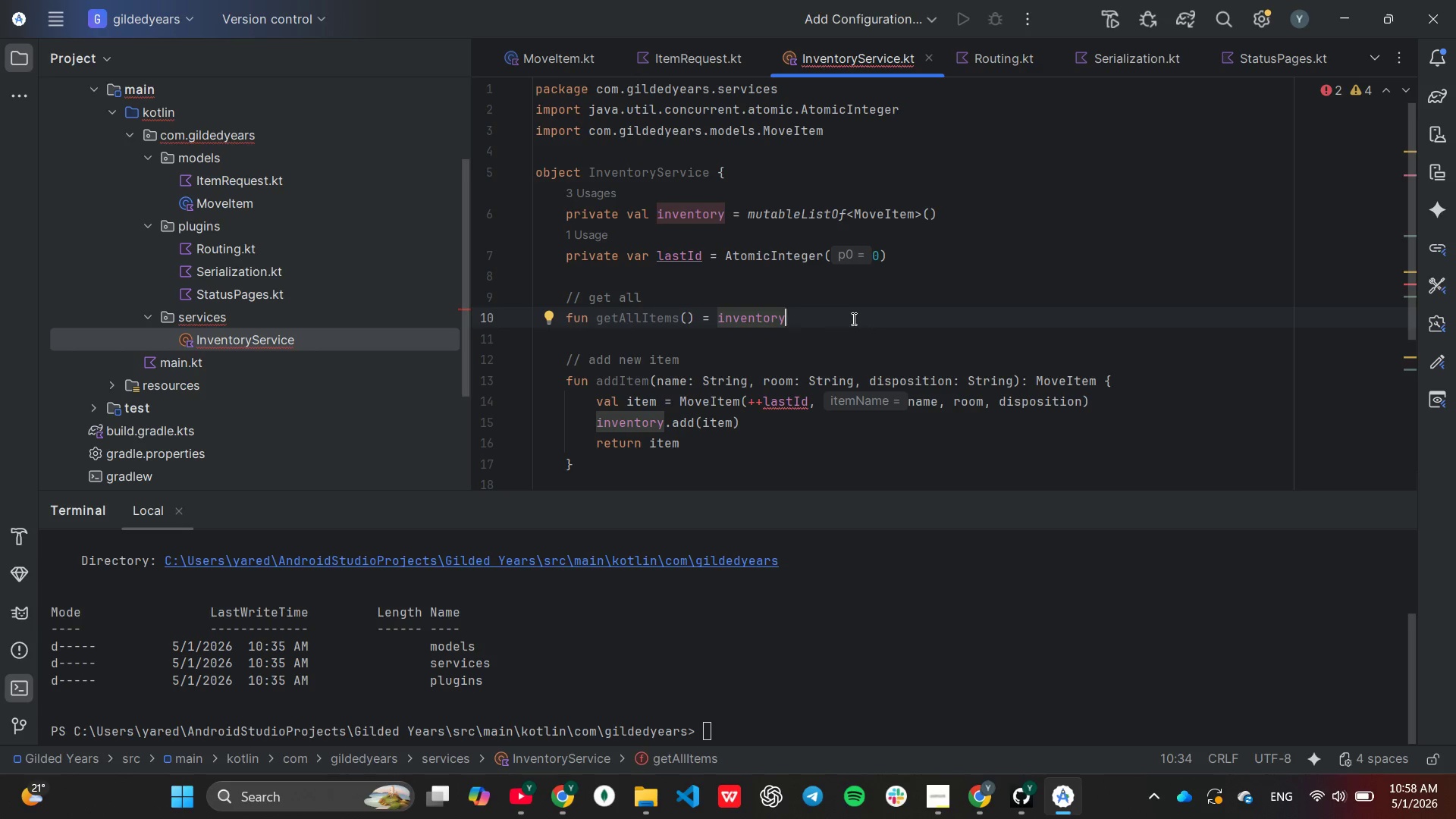 
left_click([695, 316])
 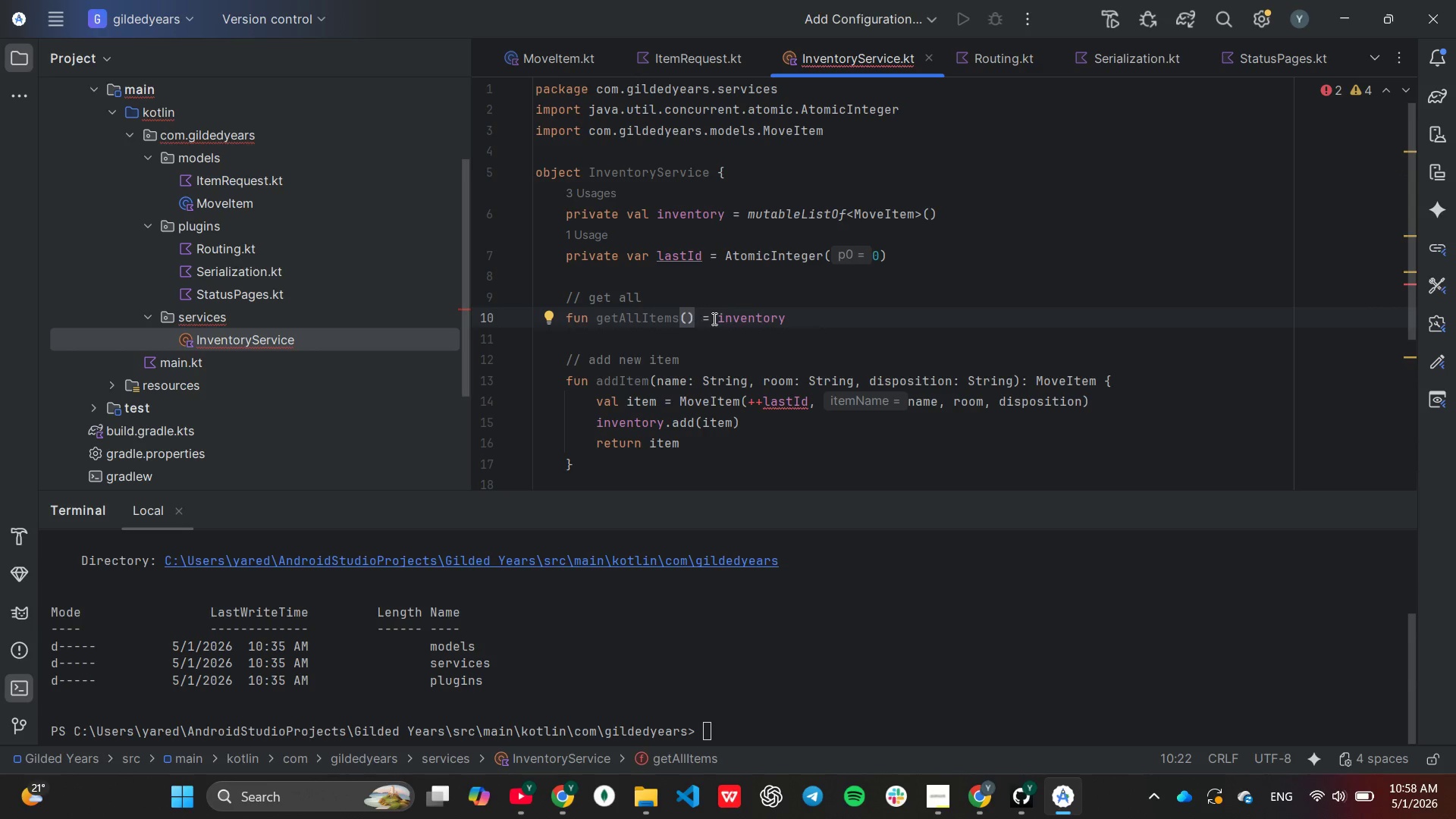 
type(: List)
key(Tab)
 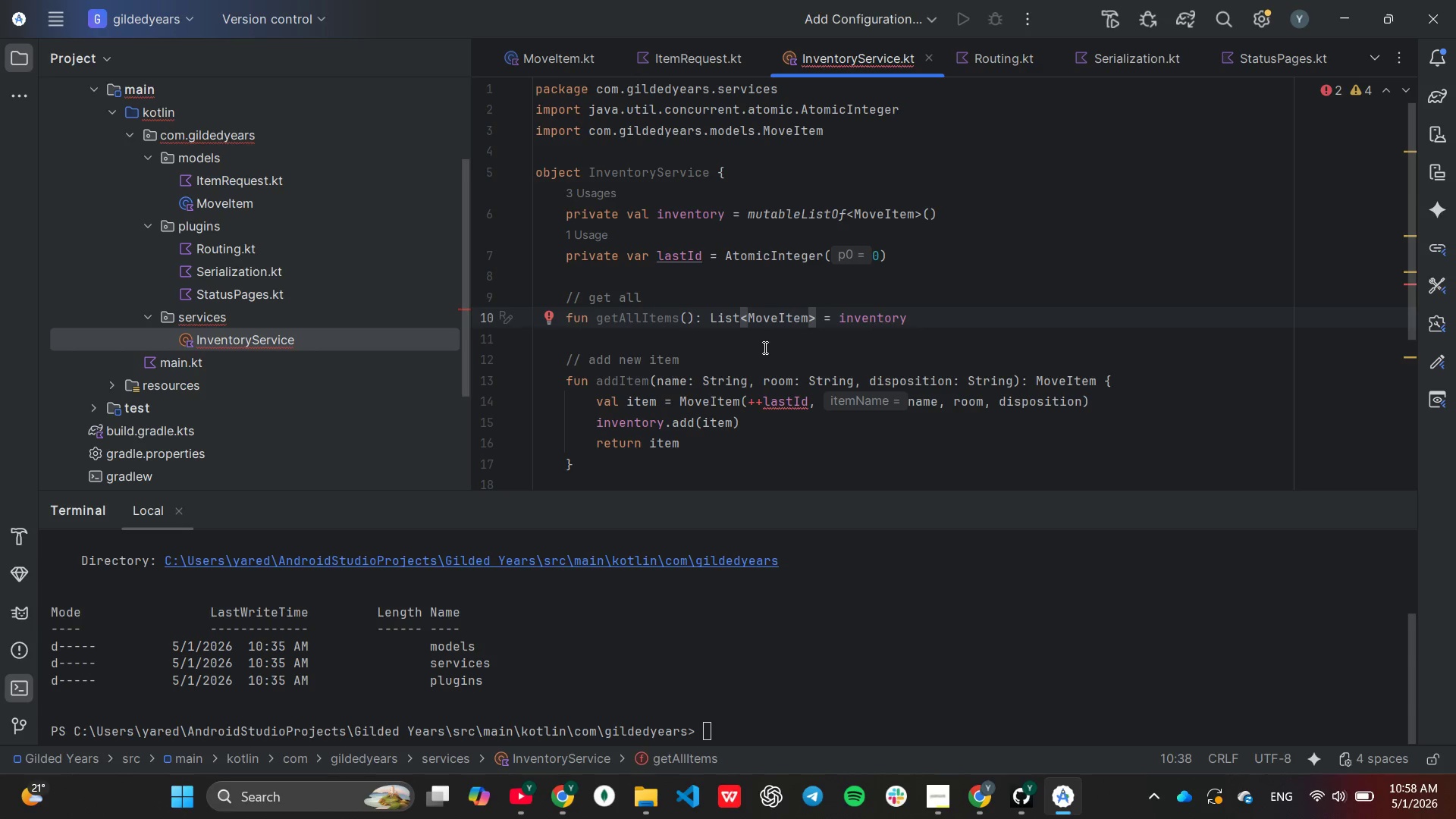 
wait(15.5)
 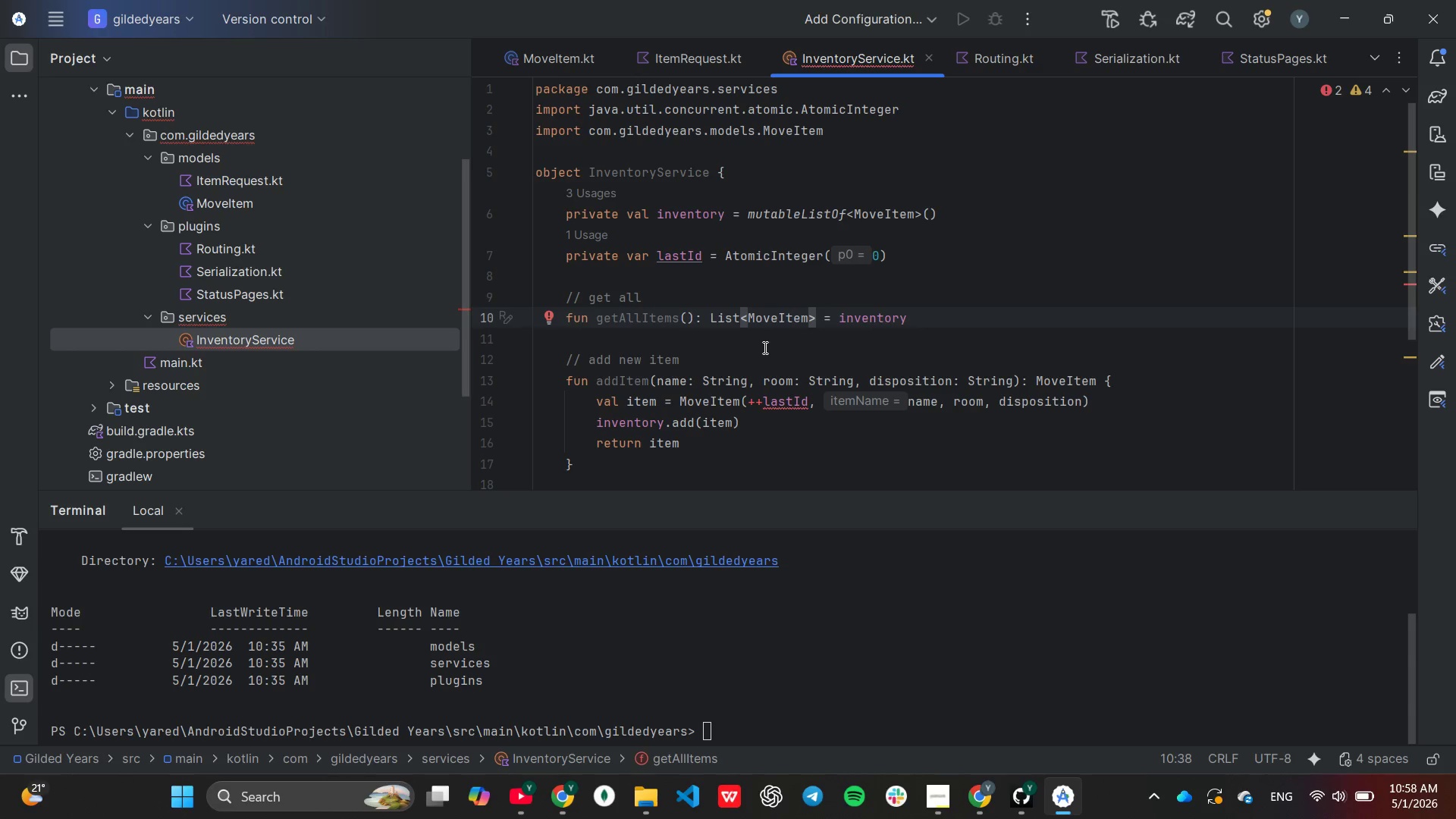 
scroll: coordinate [764, 351], scroll_direction: none, amount: 0.0
 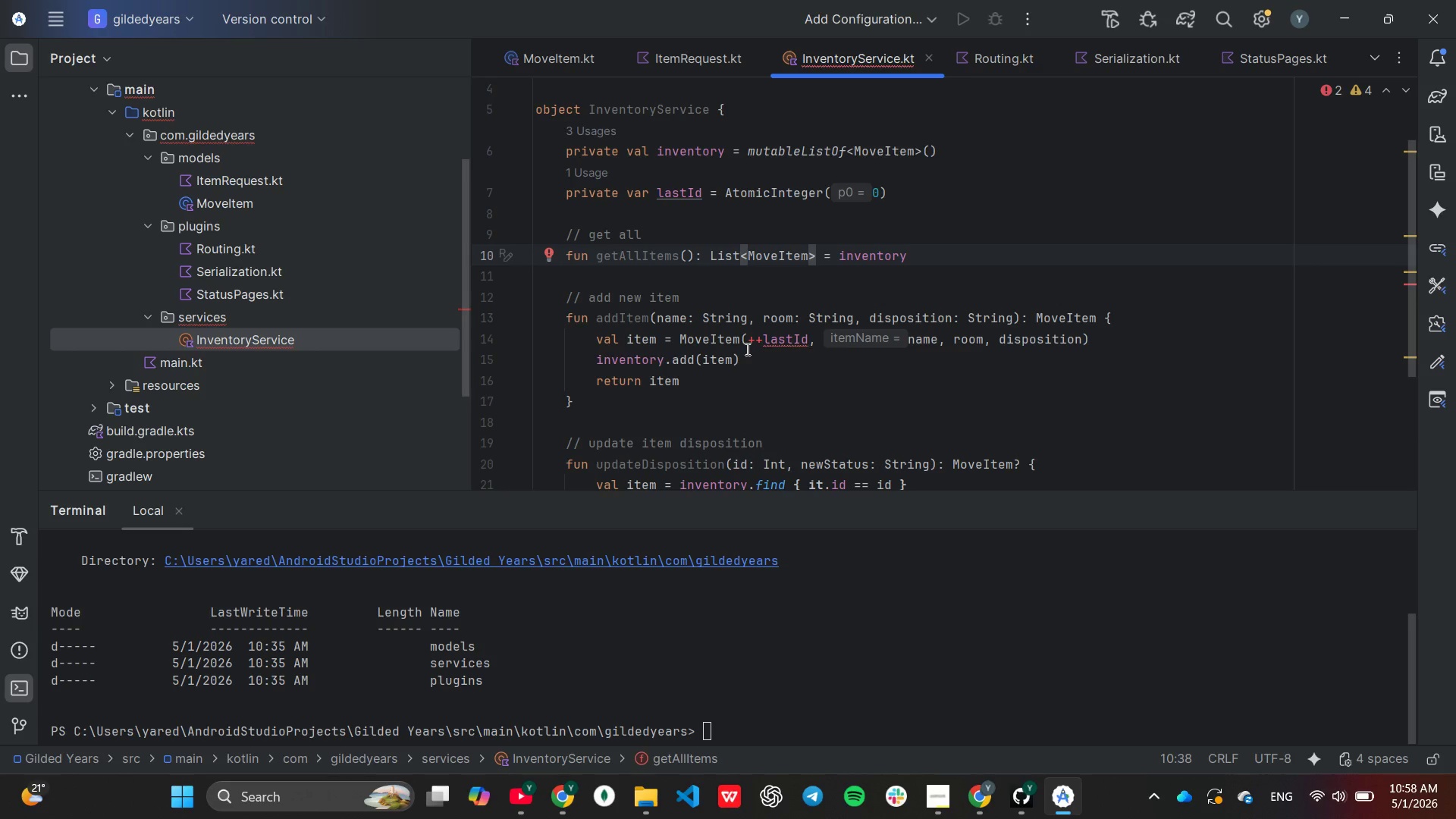 
wait(6.42)
 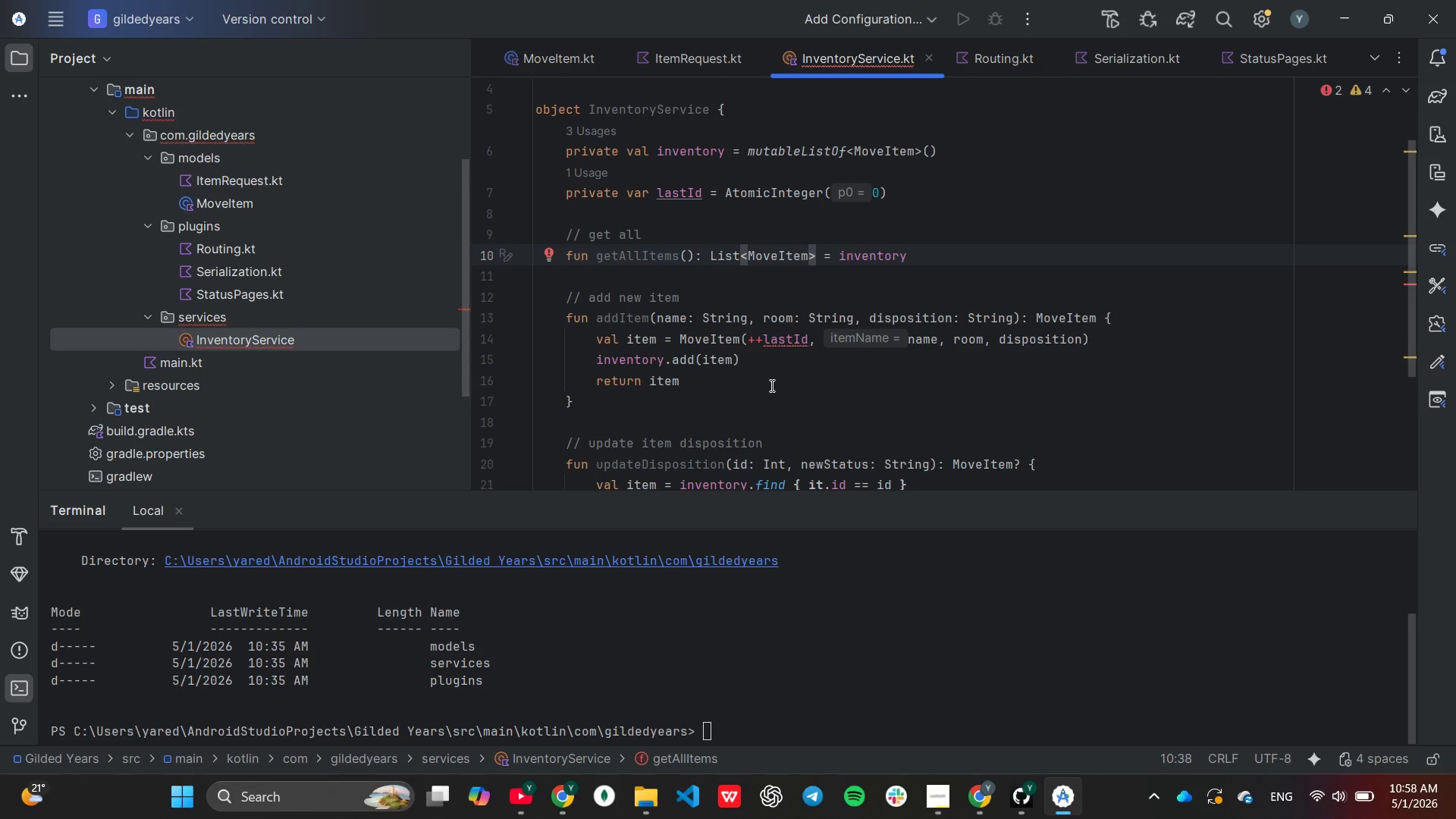 
left_click([746, 345])
 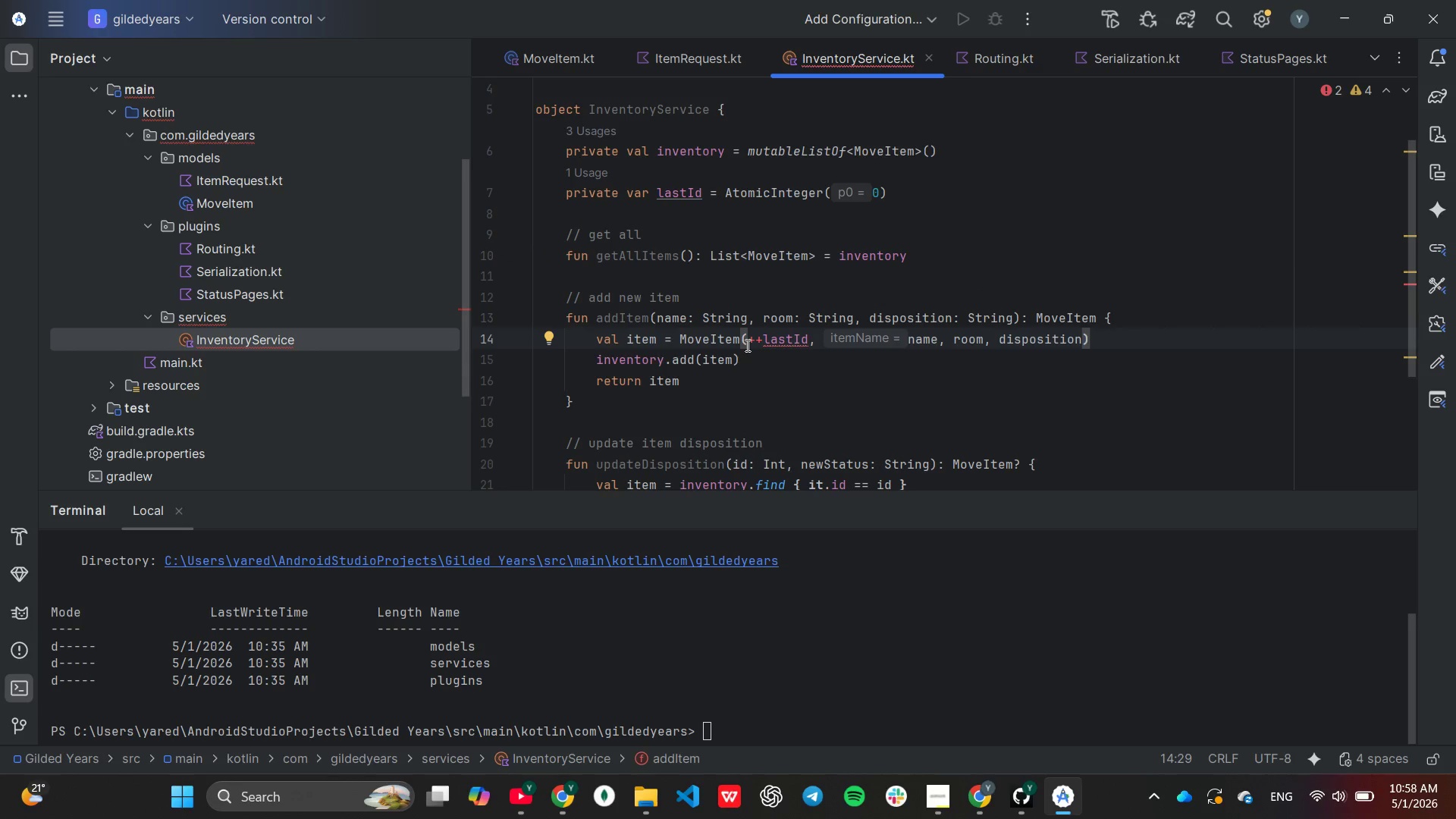 
type(id = )
 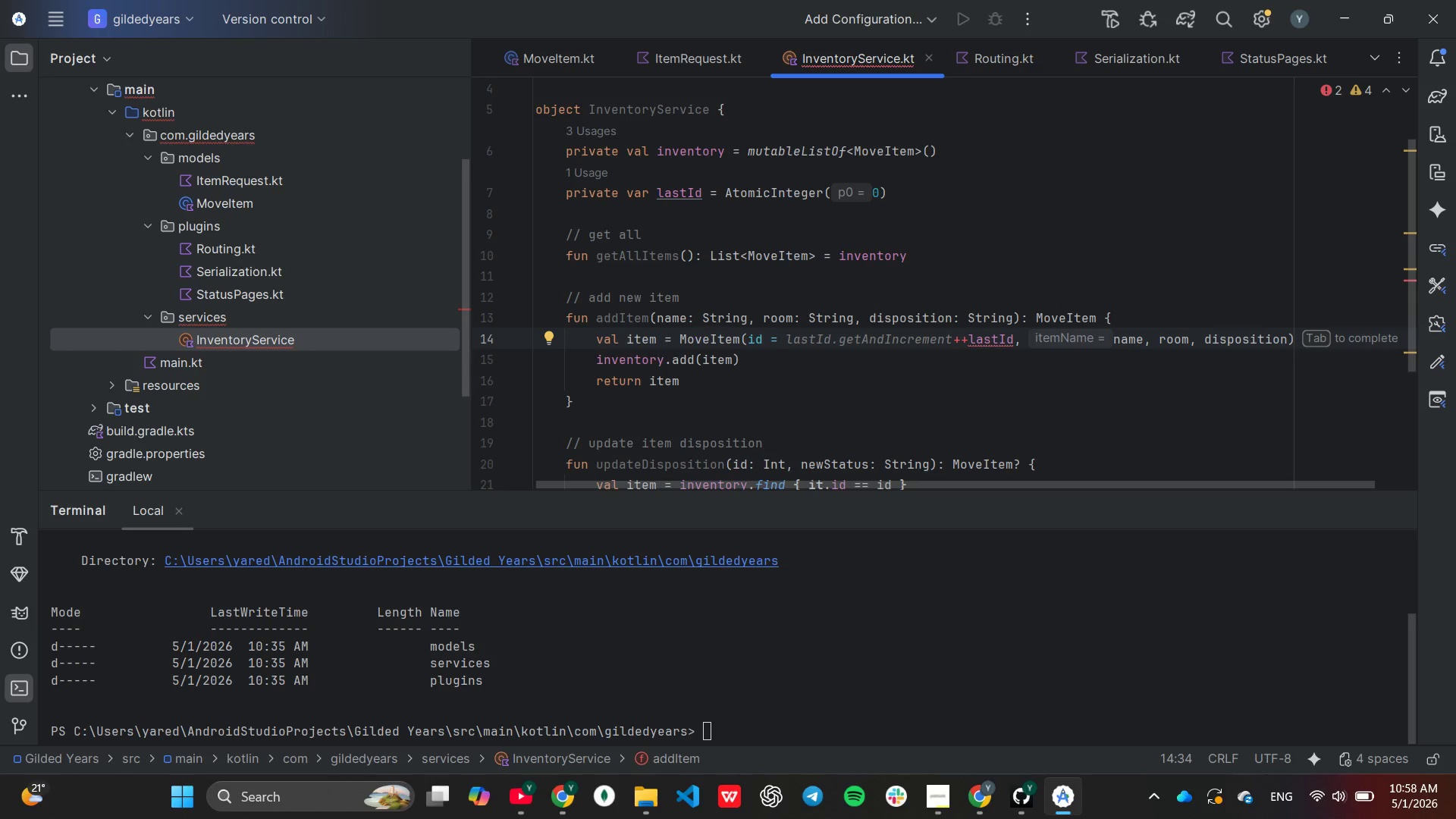 
wait(5.84)
 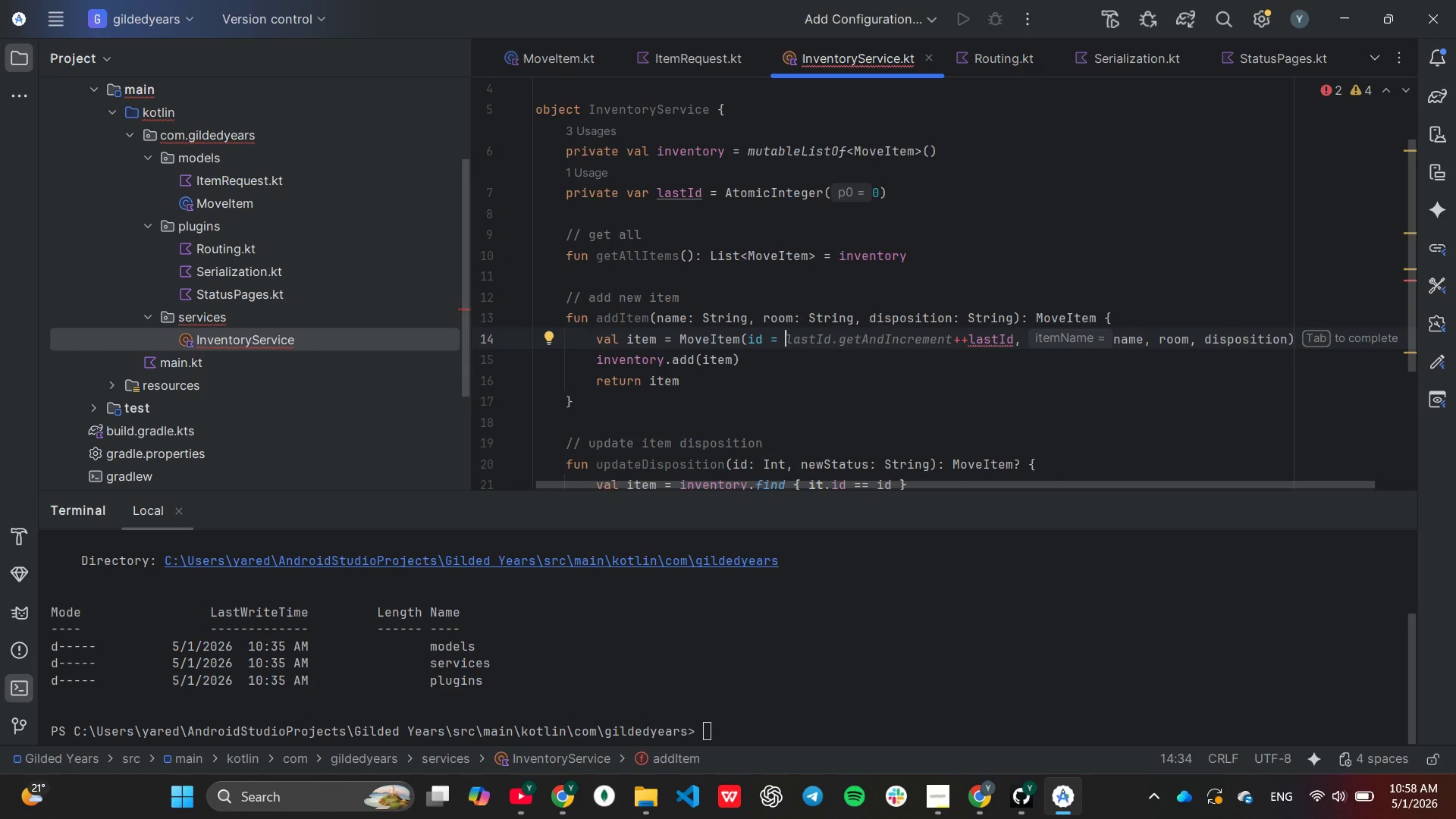 
key(ArrowRight)
 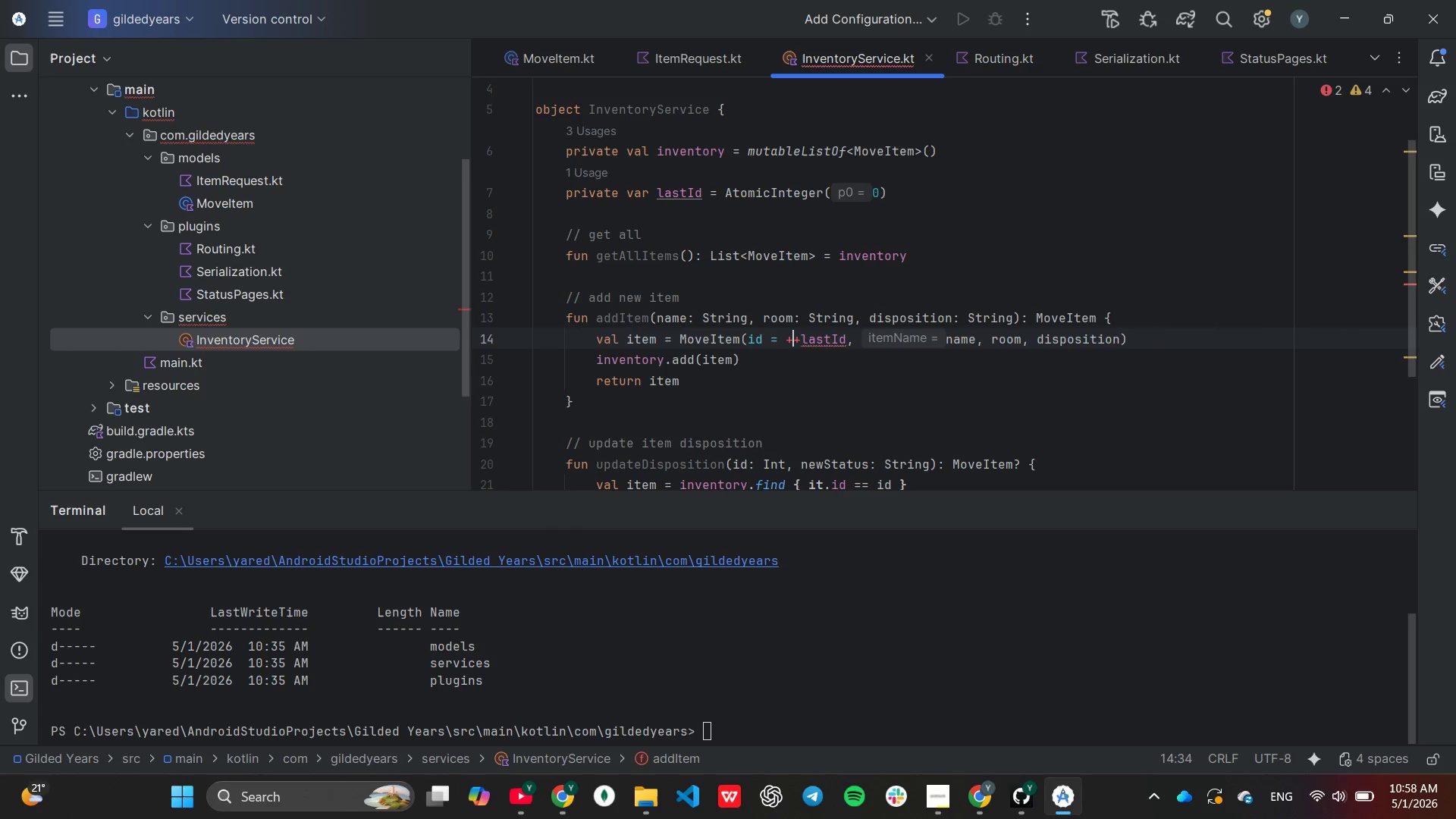 
key(ArrowRight)
 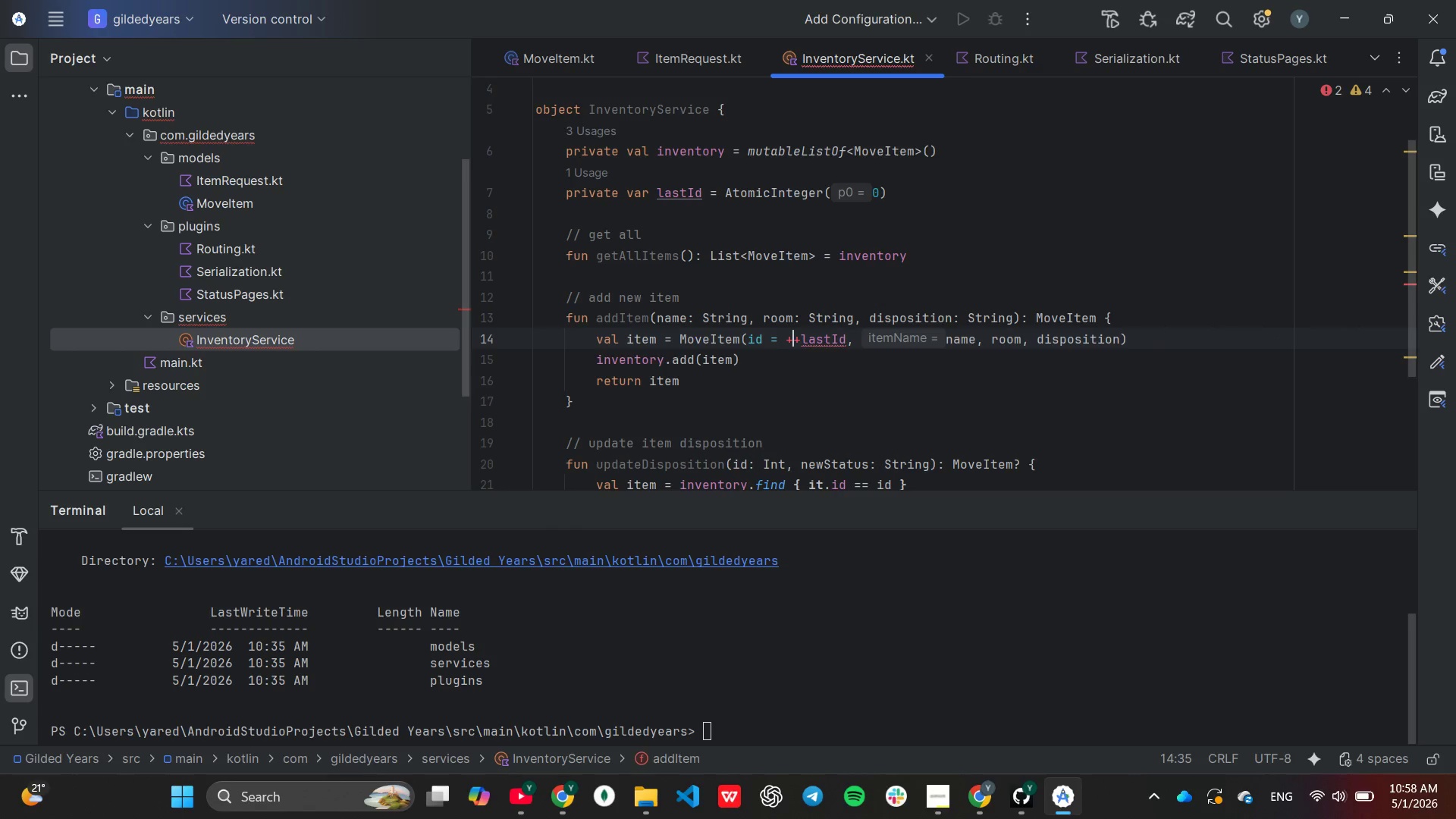 
key(ArrowRight)
 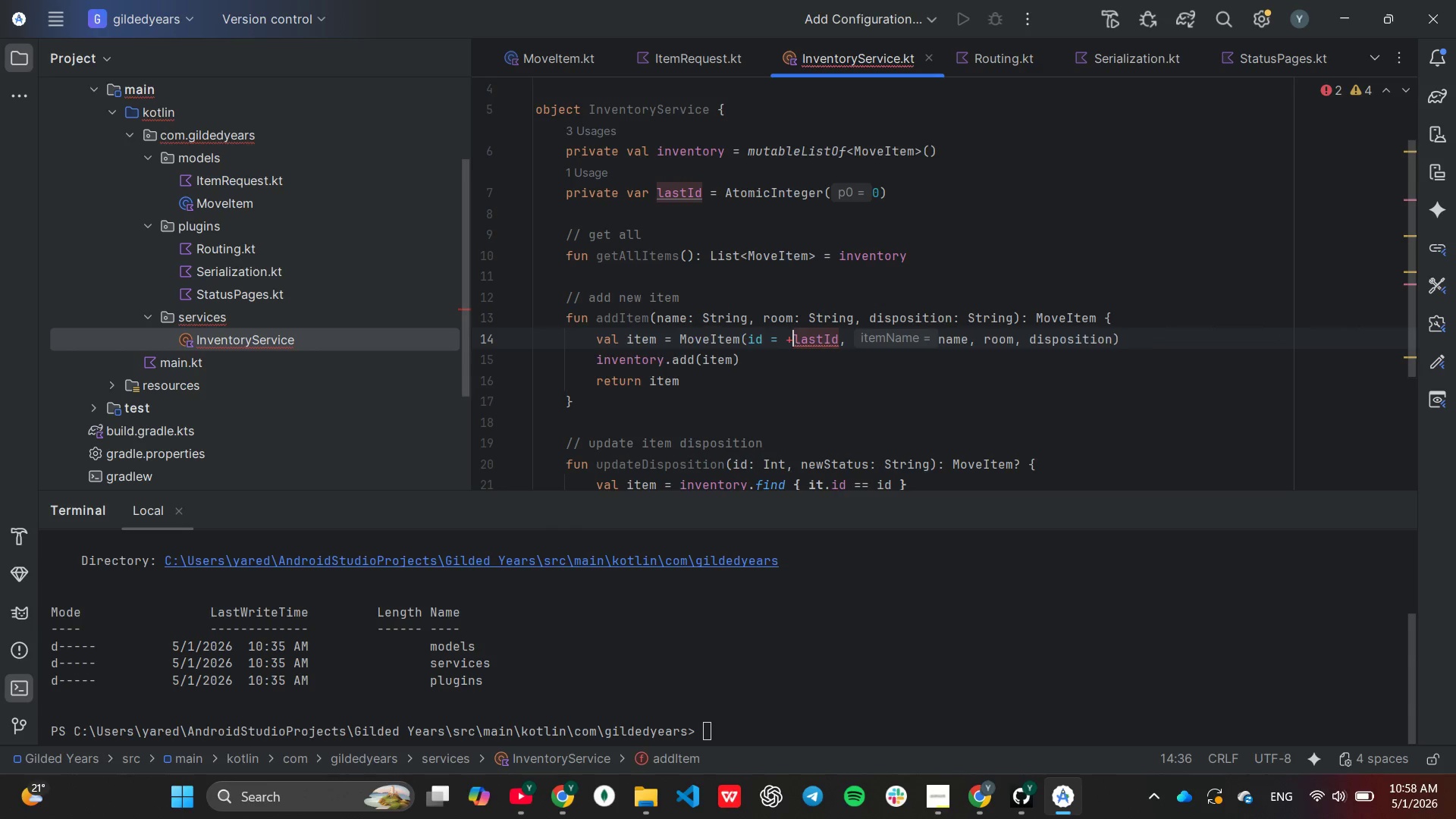 
key(Backspace)
 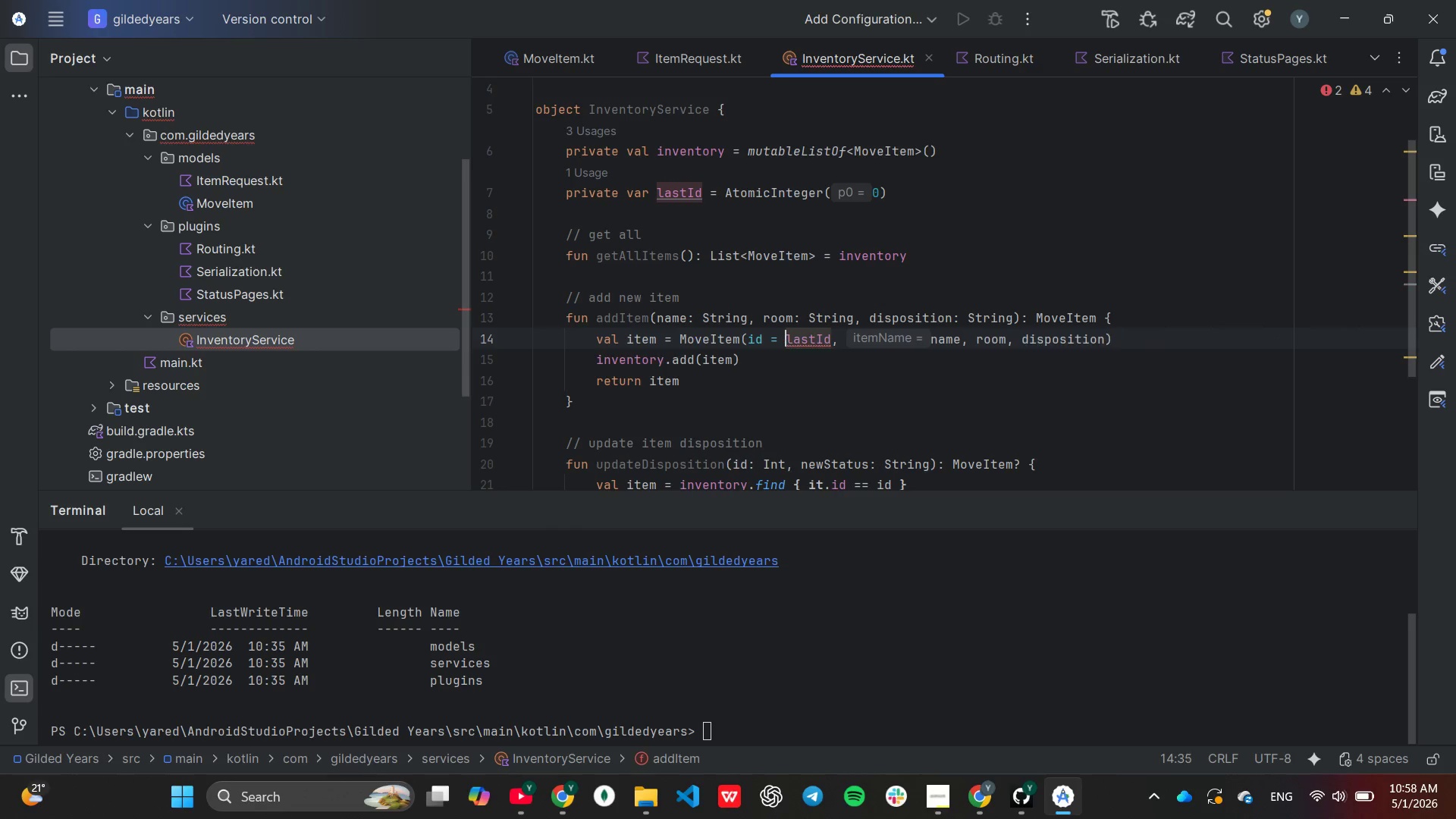 
key(Backspace)
 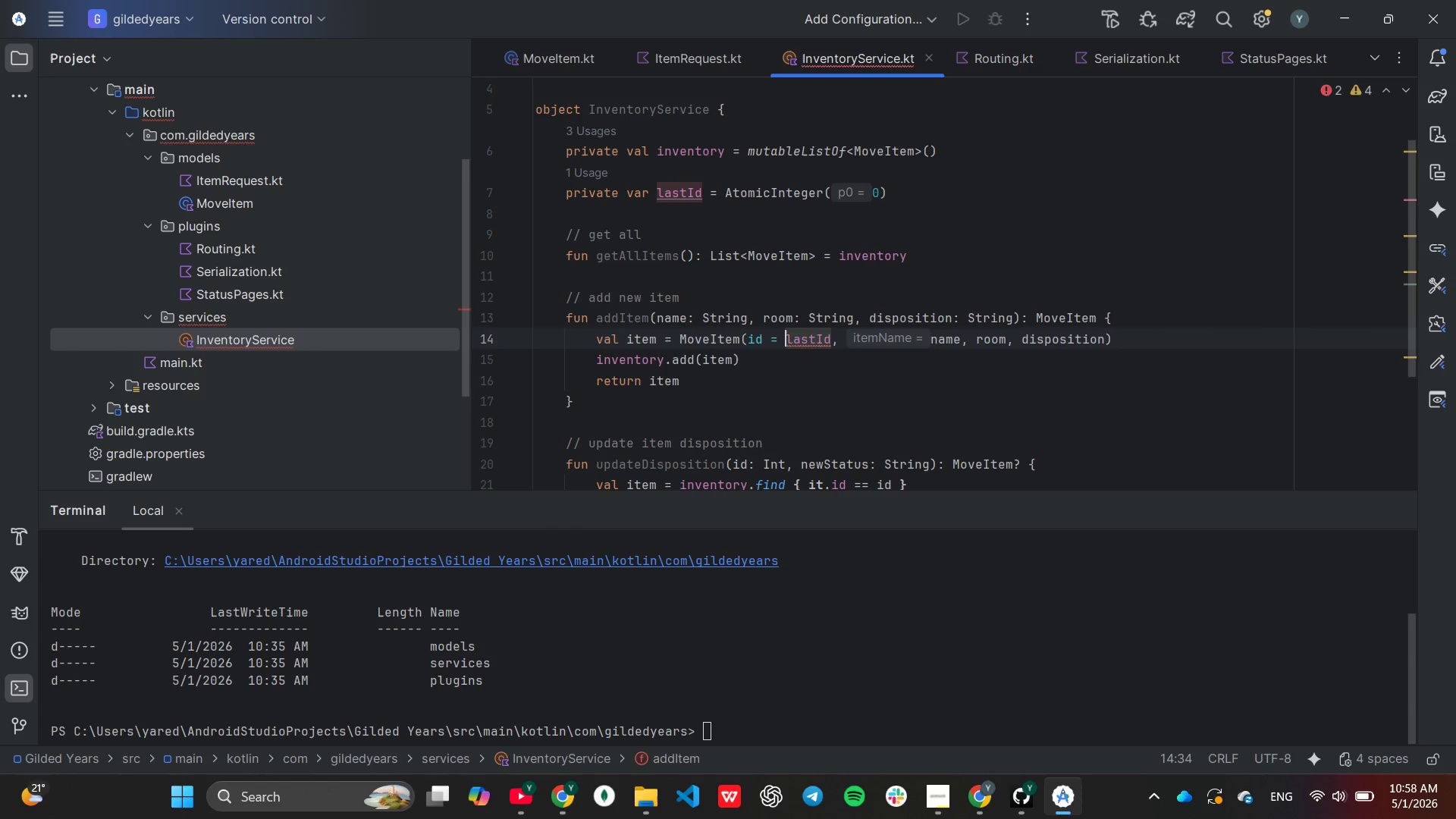 
key(ArrowRight)
 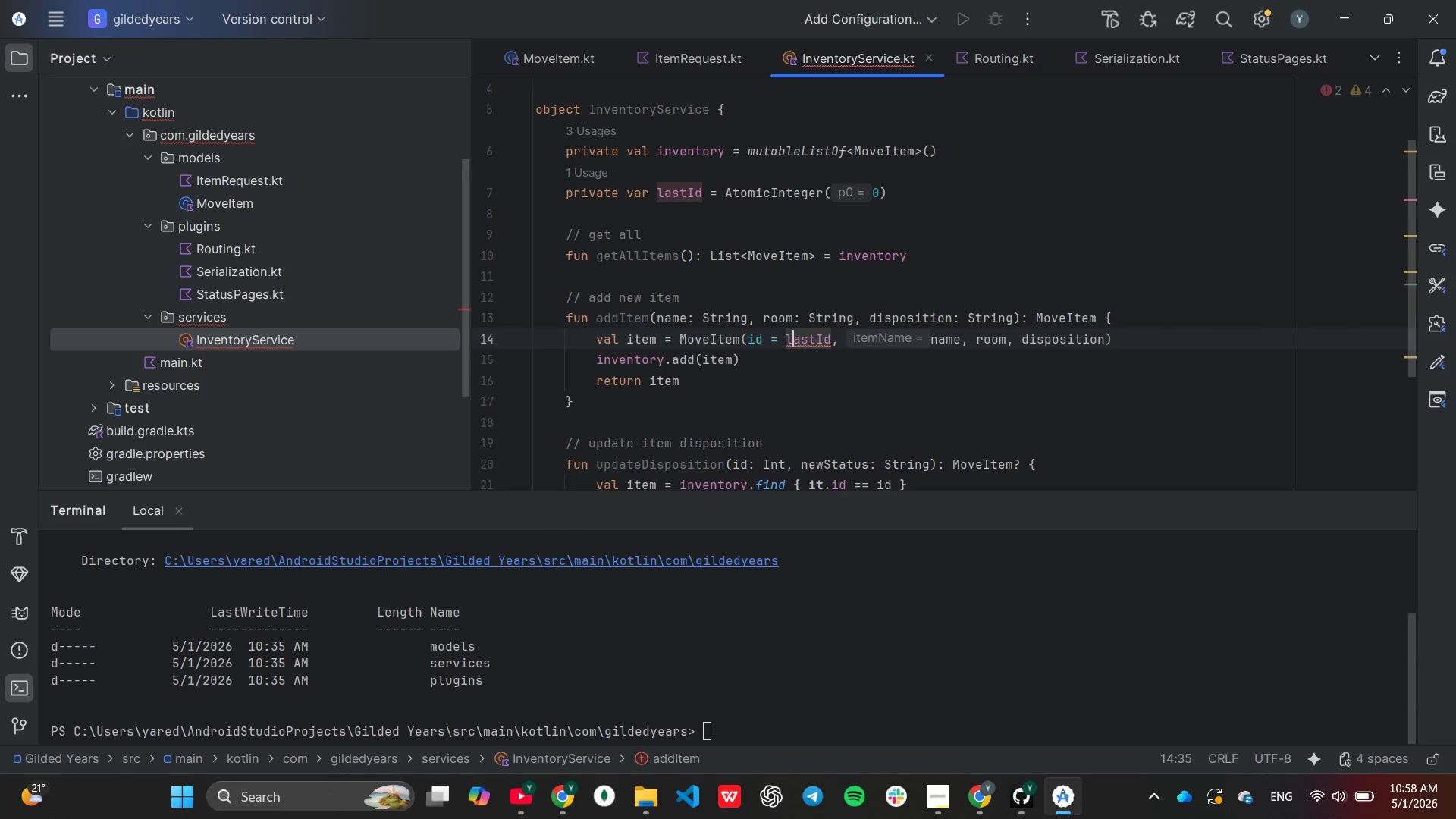 
key(ArrowRight)
 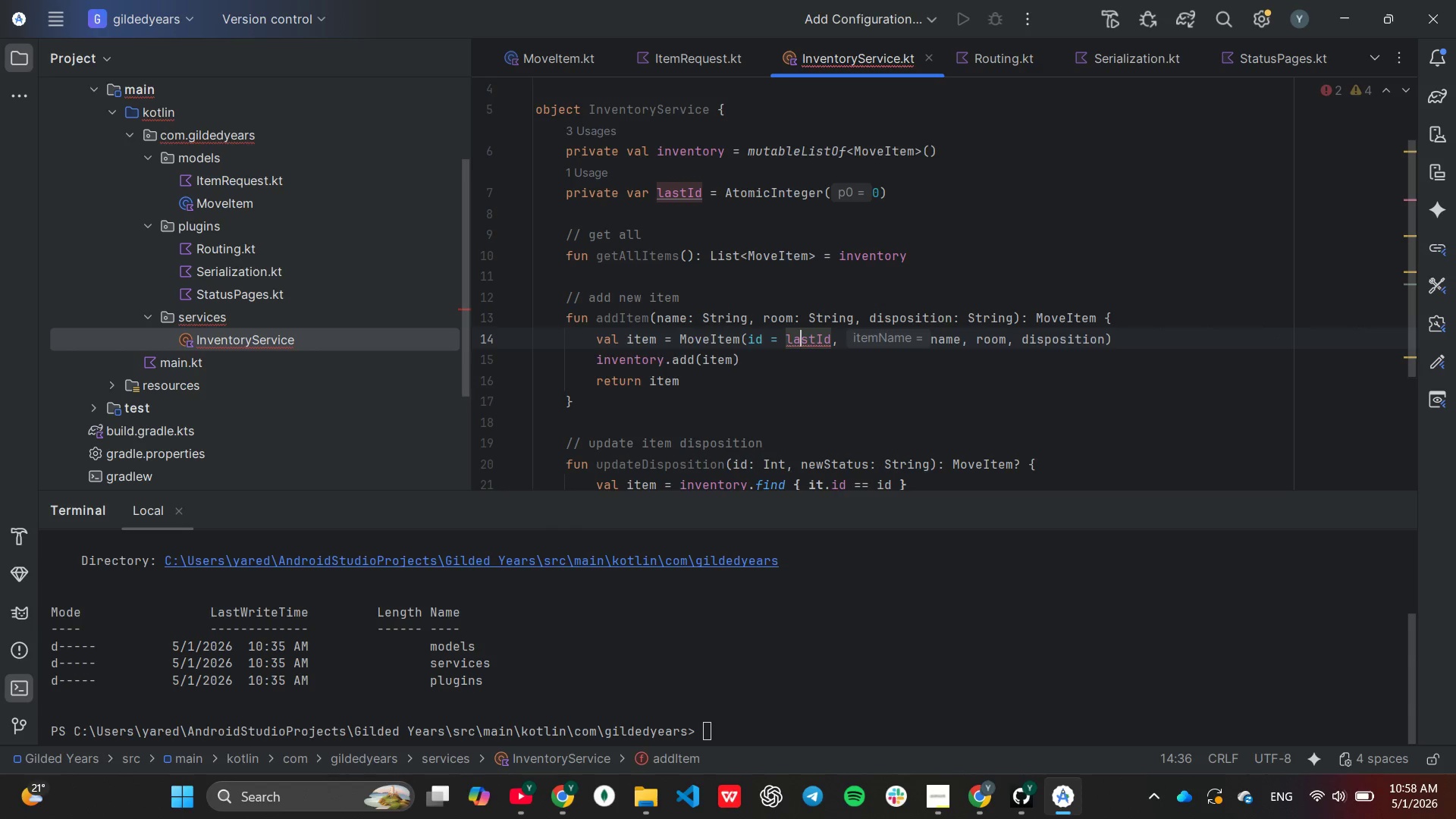 
hold_key(key=ArrowRight, duration=0.38)
 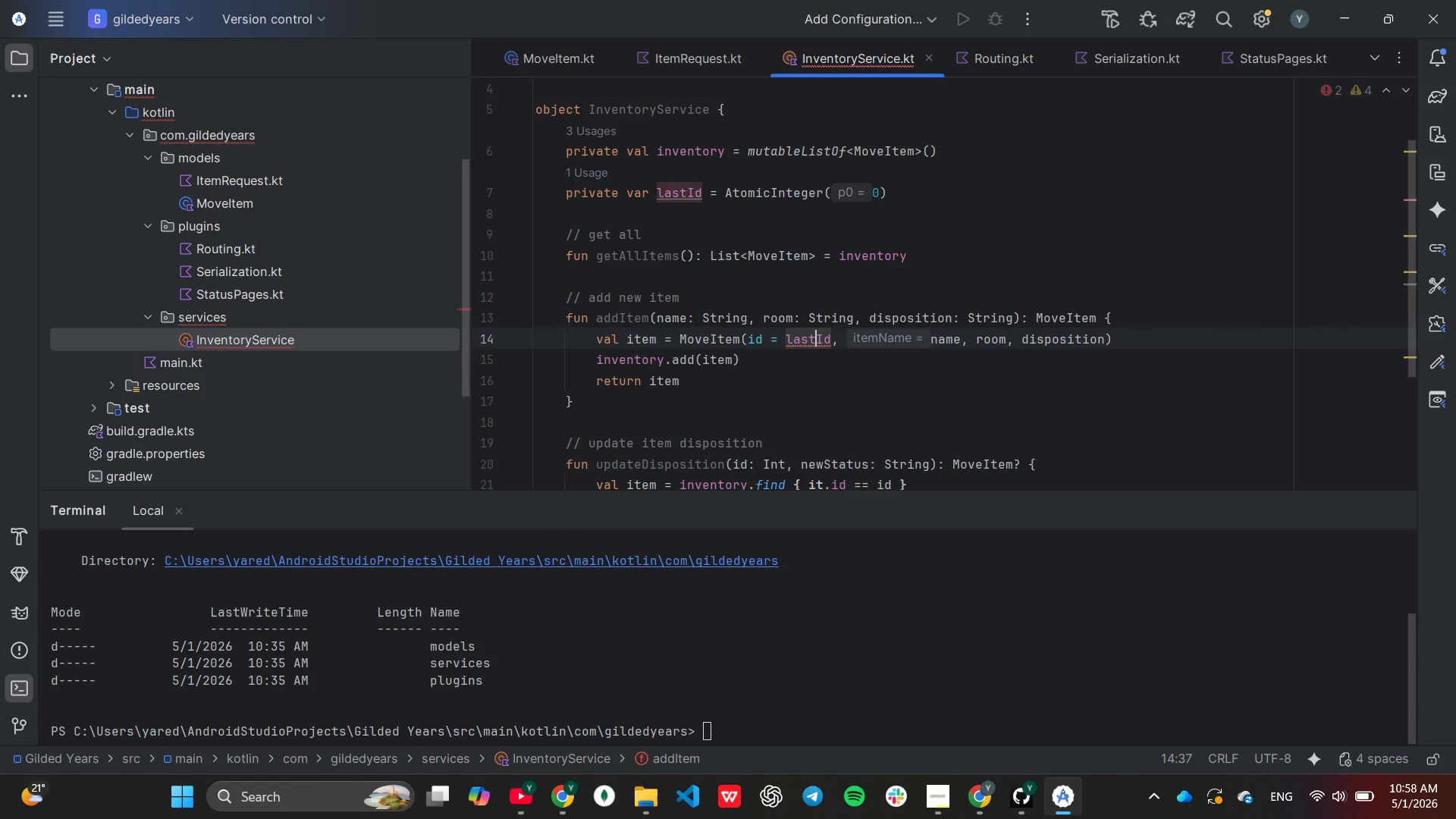 
key(ArrowRight)
 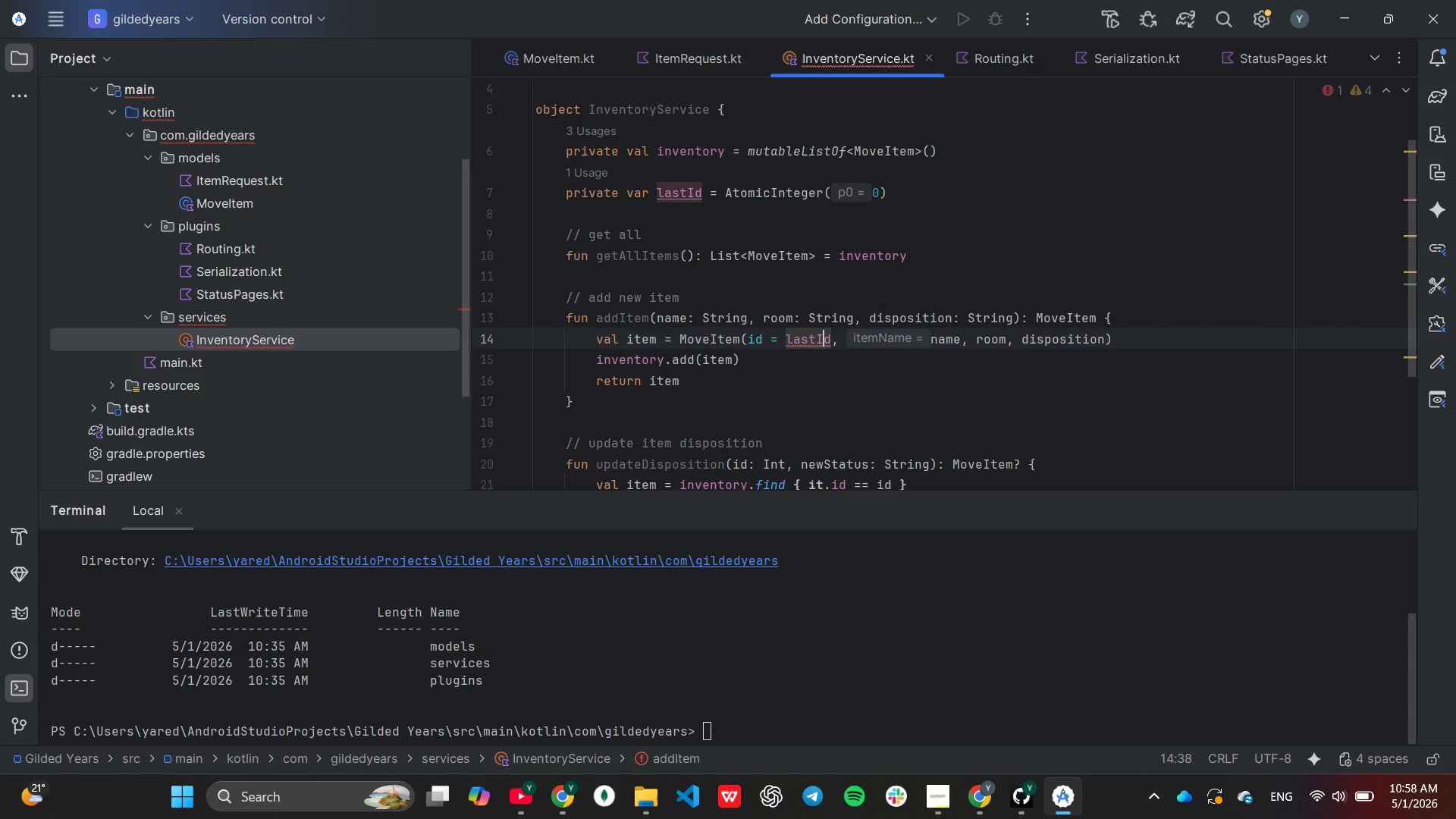 
key(ArrowRight)
 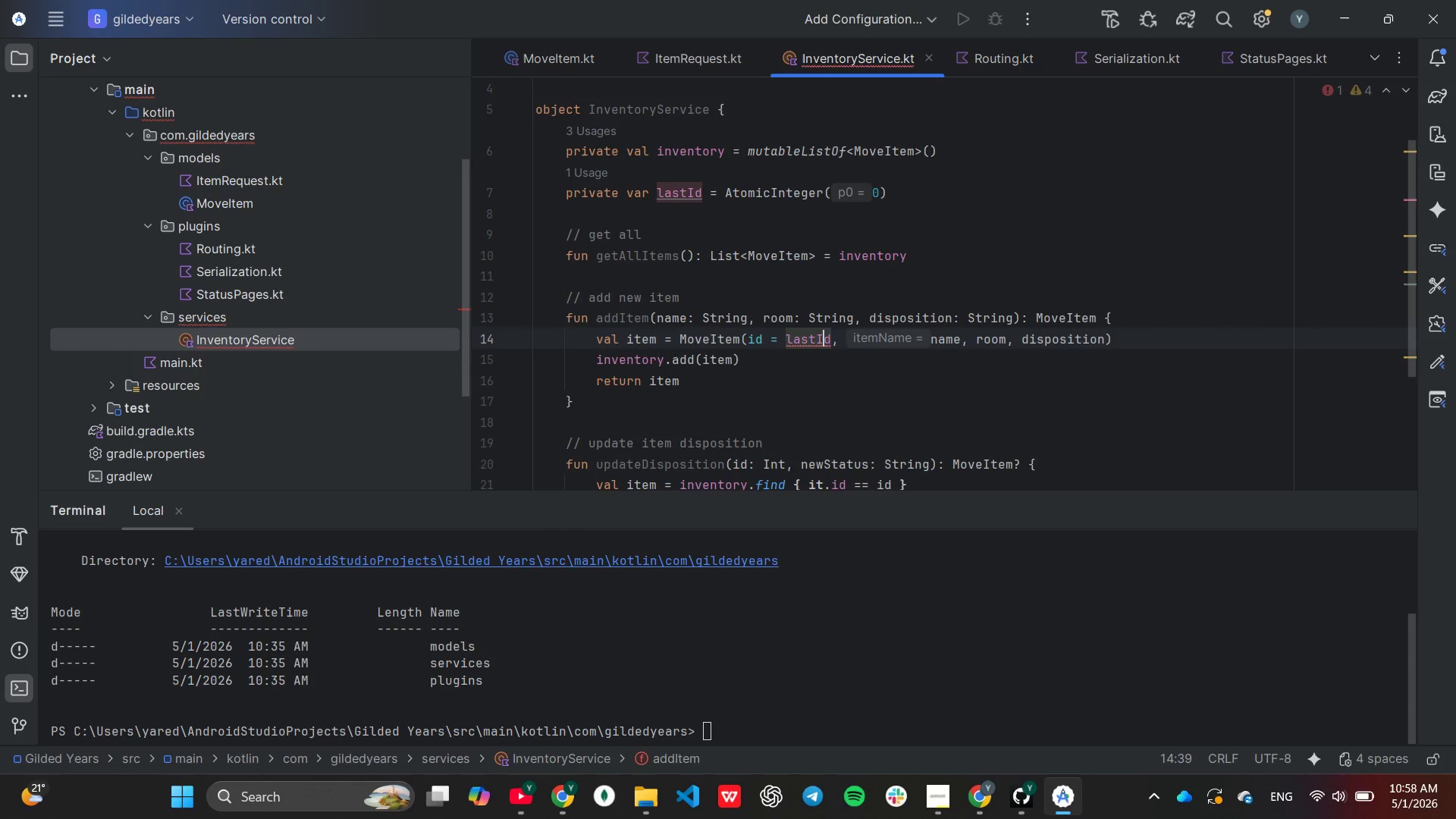 
key(ArrowRight)
 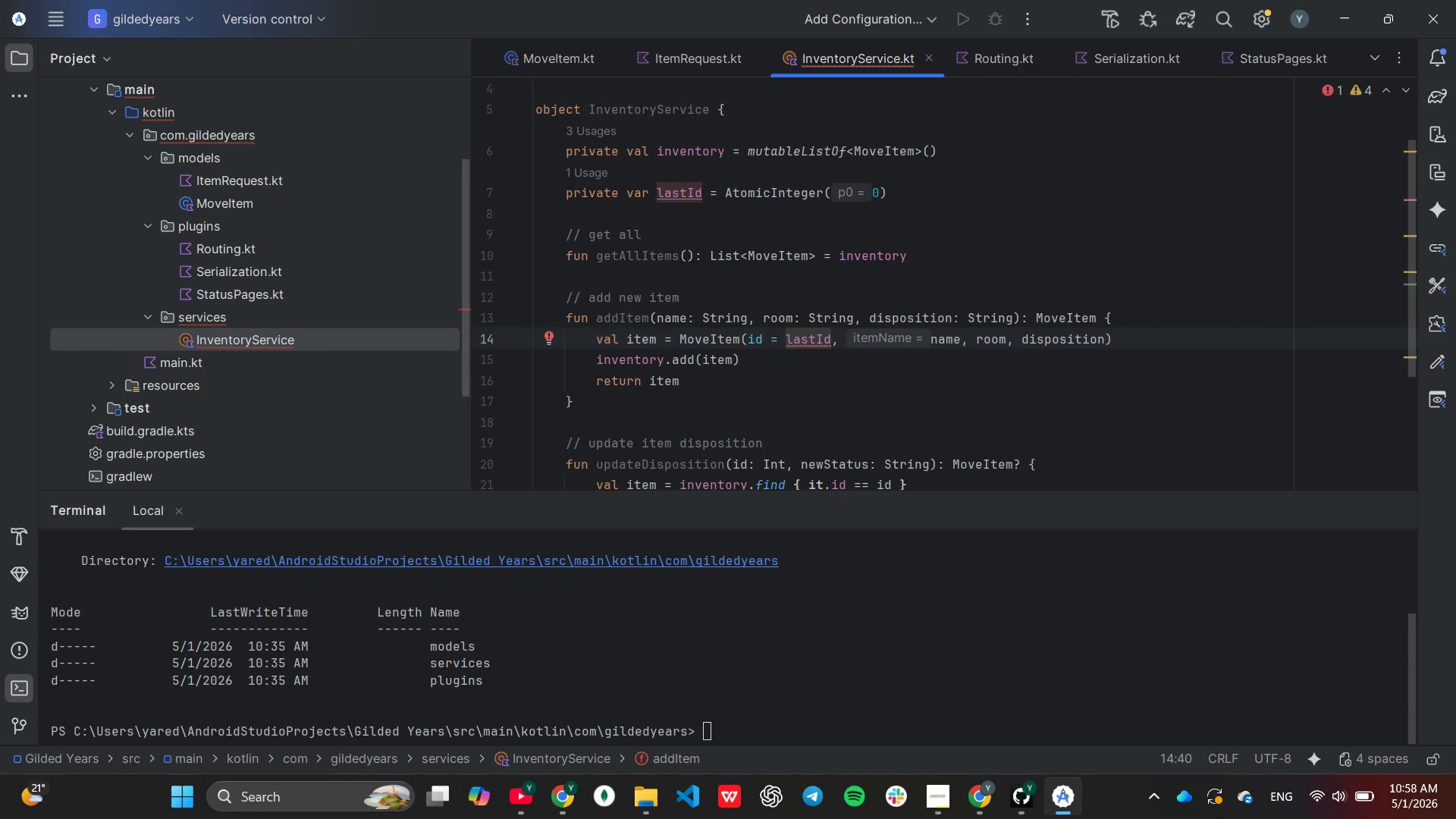 
key(Period)
 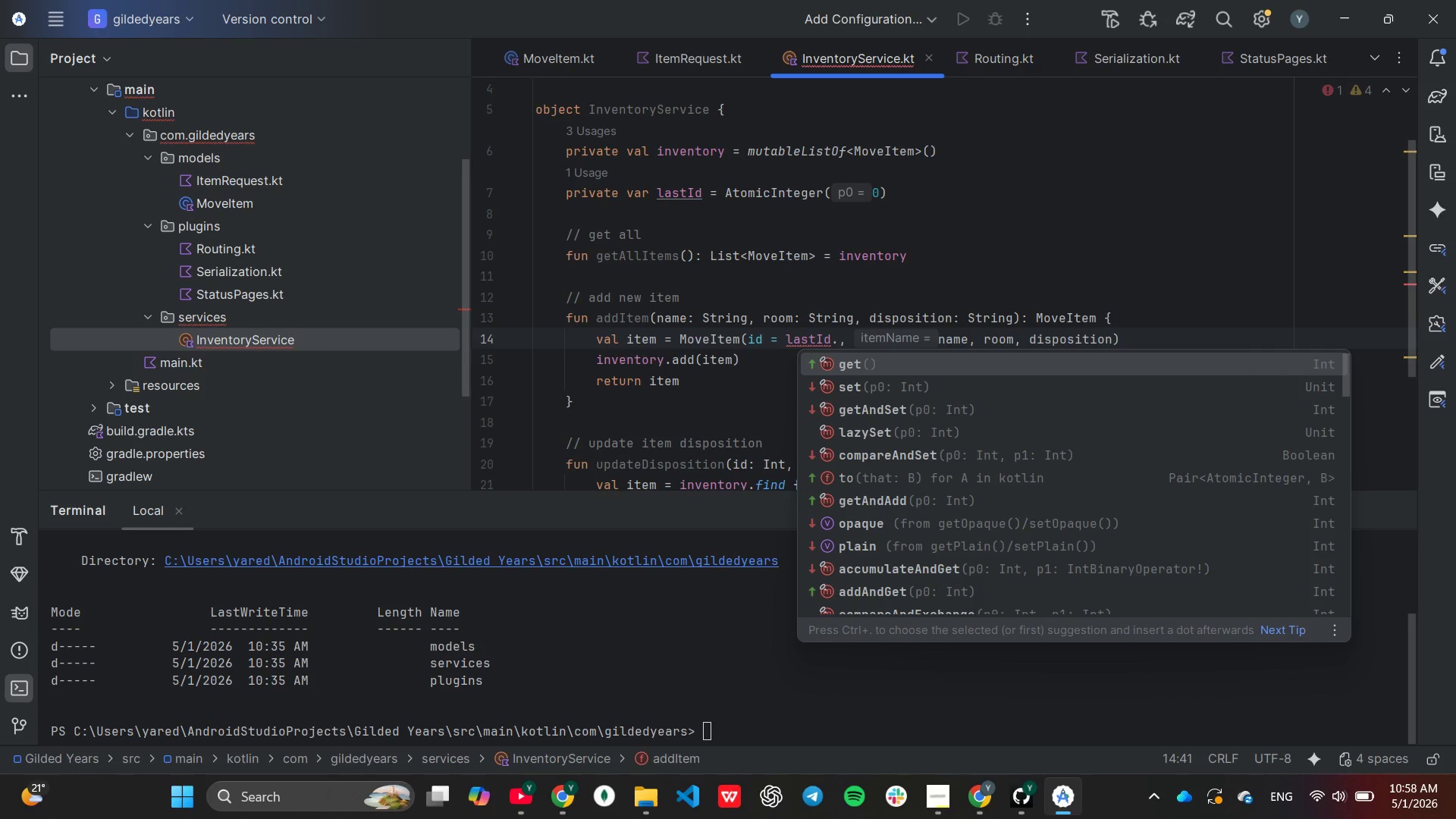 
type(in)
 